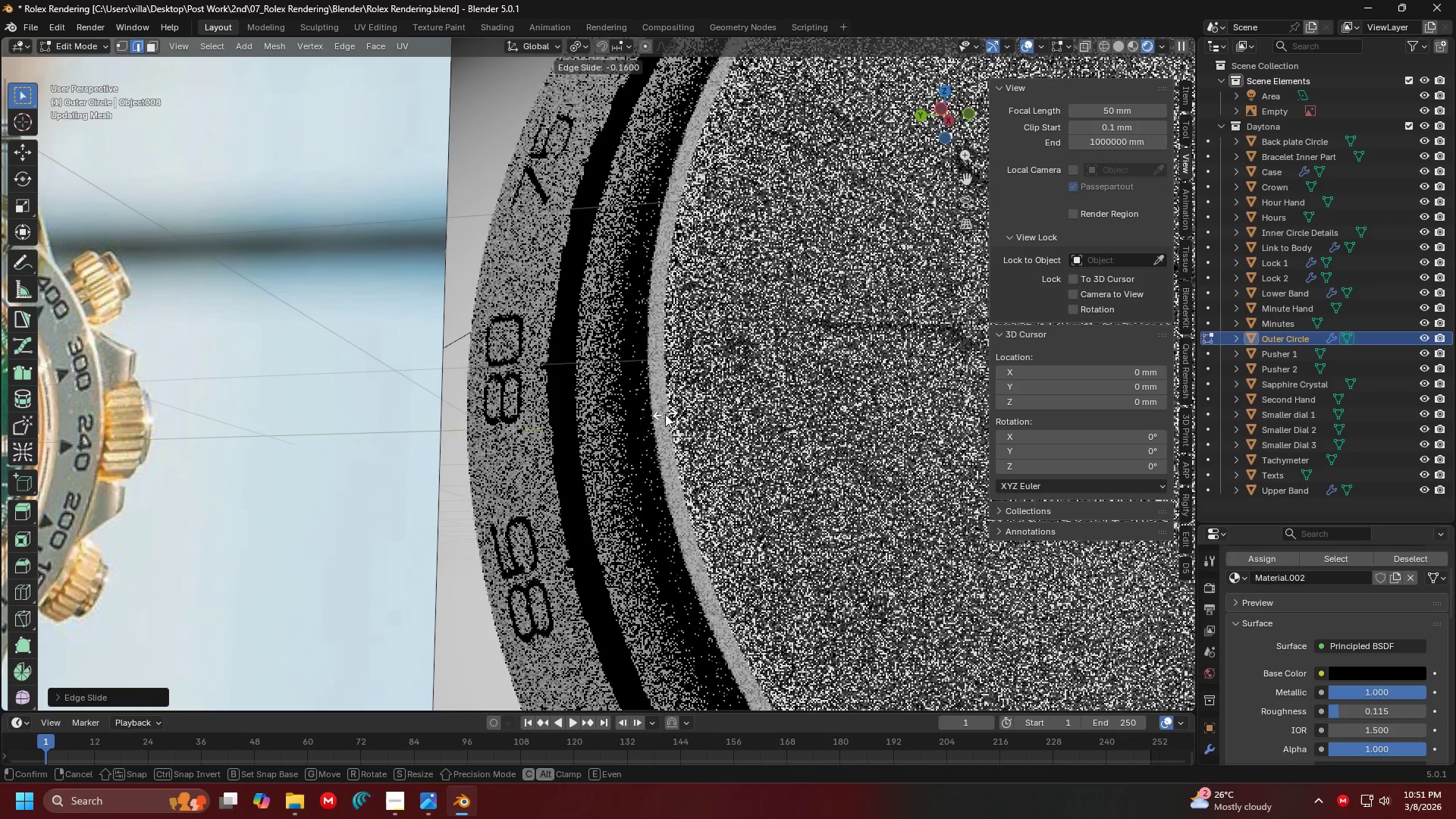 
left_click([665, 414])
 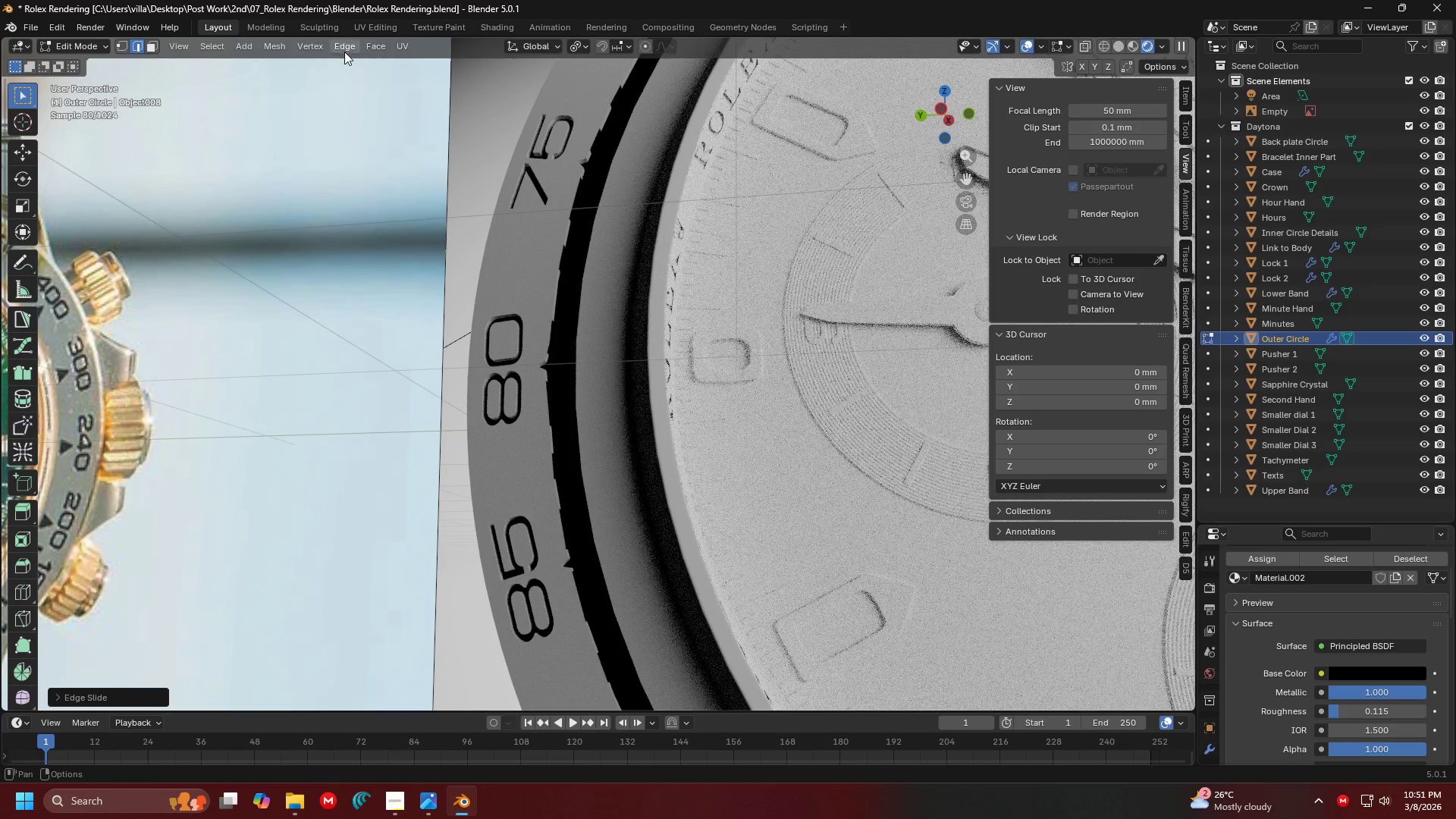 
key(Tab)
 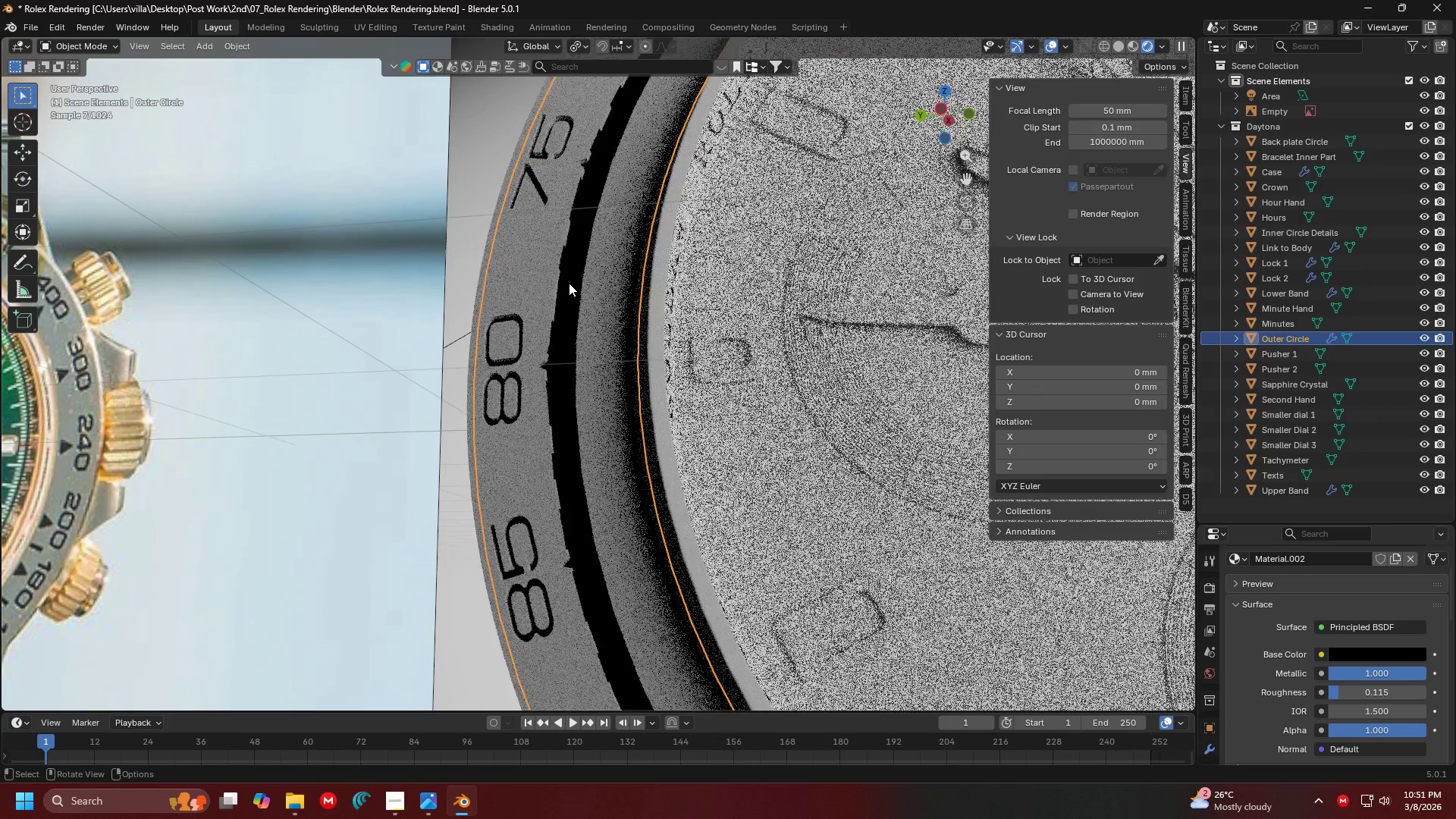 
key(Shift+H)
 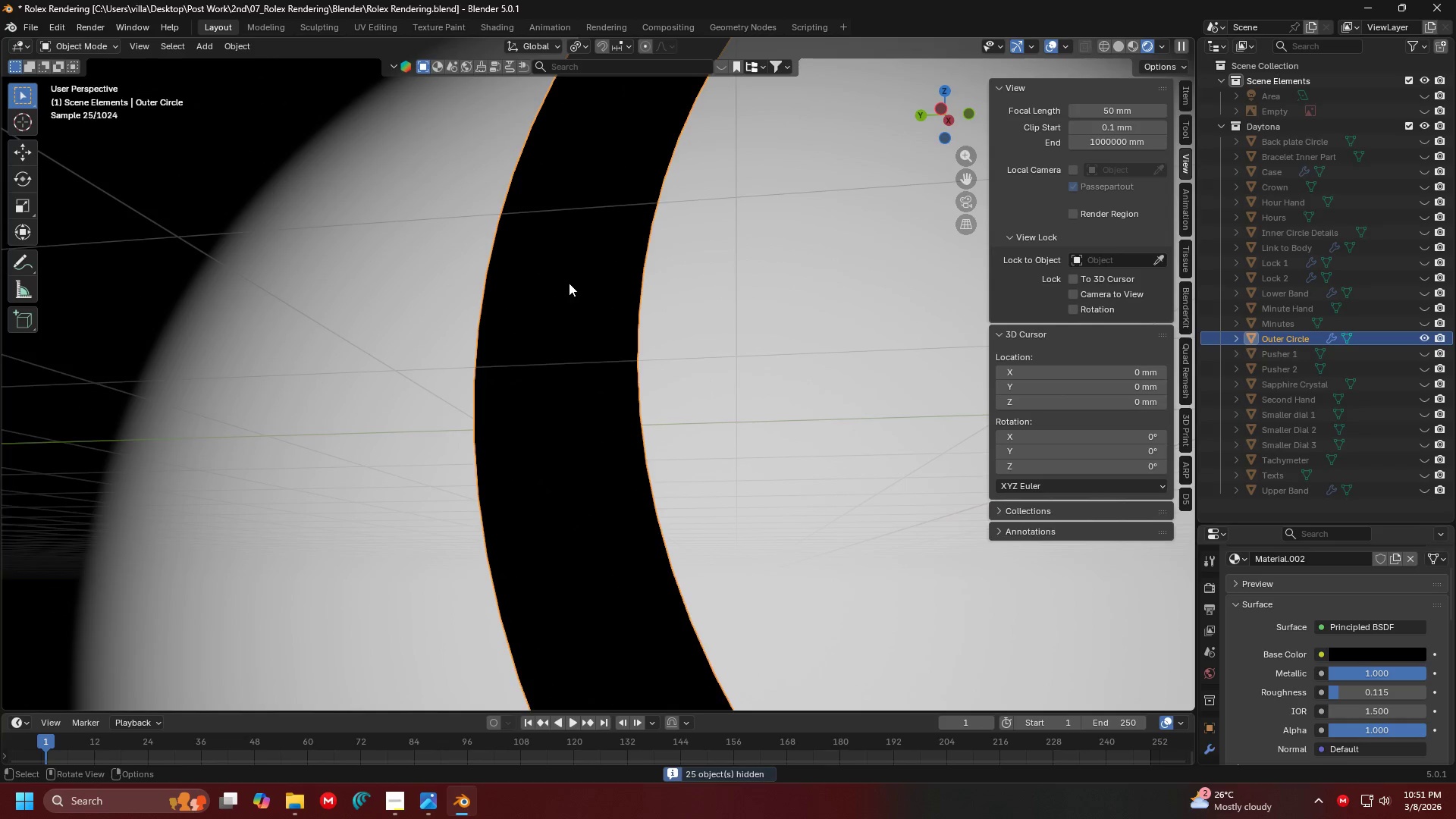 
key(Tab)
 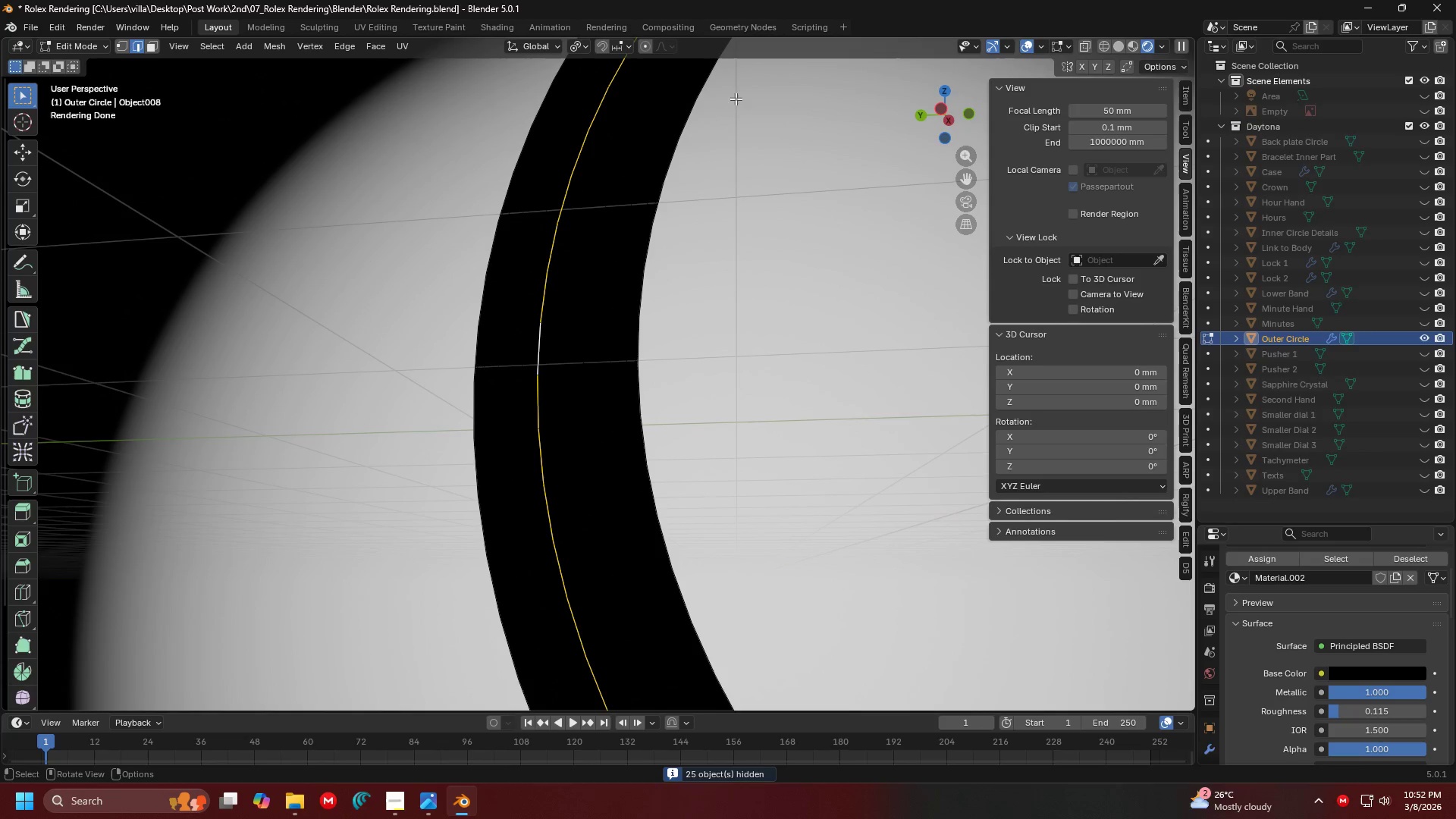 
double_click([155, 46])
 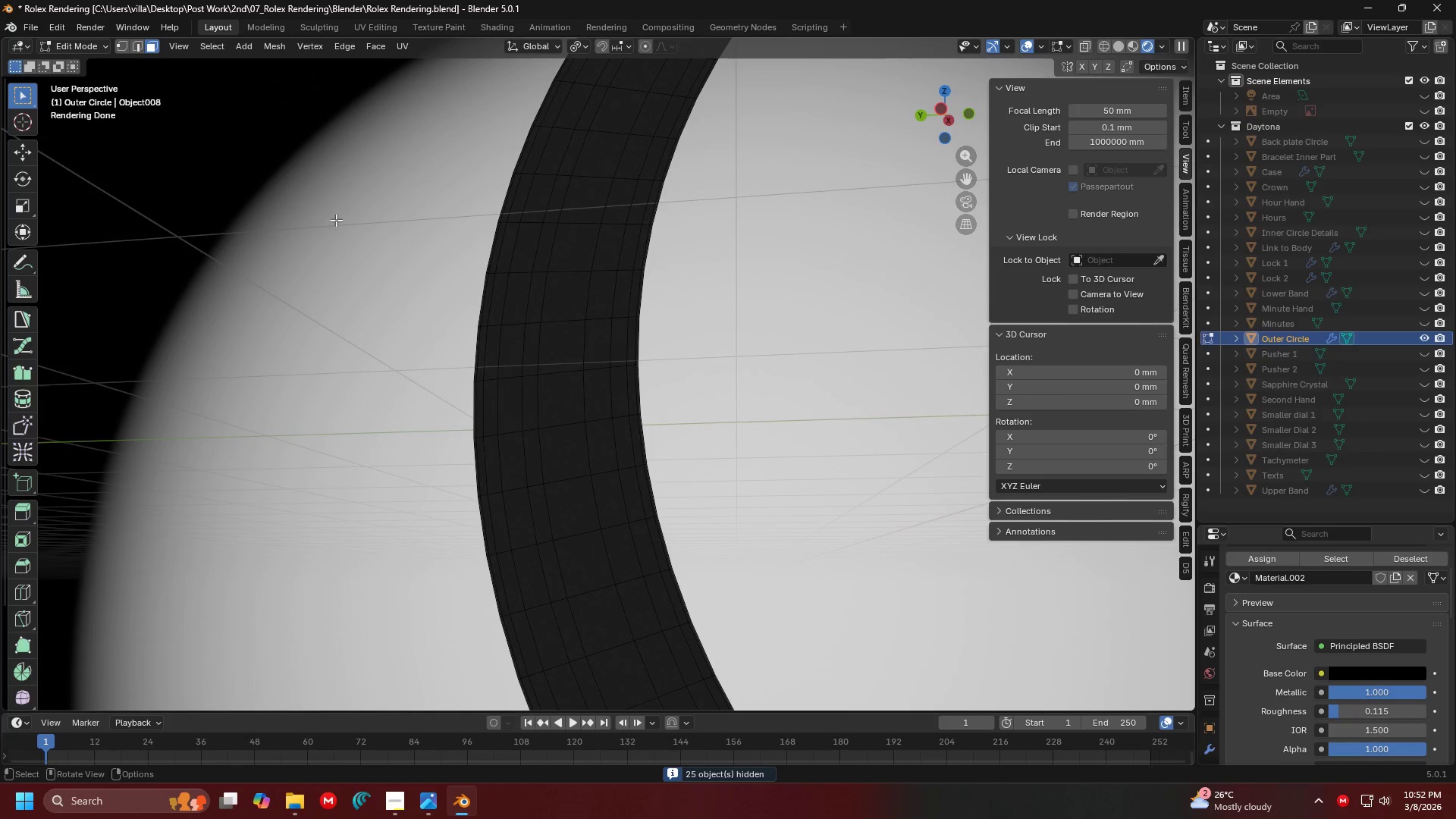 
hold_key(key=Z, duration=0.31)
 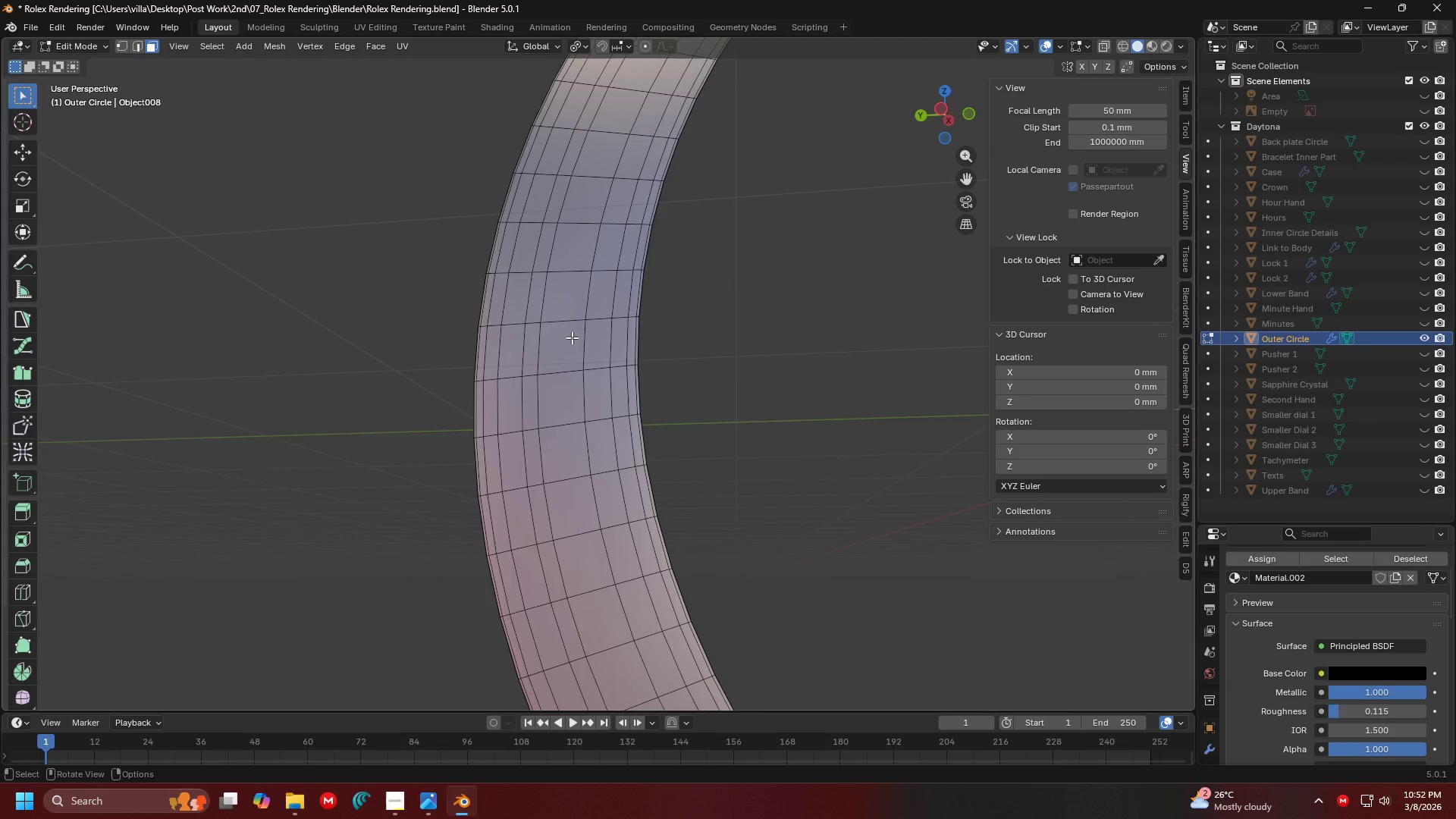 
left_click([572, 337])
 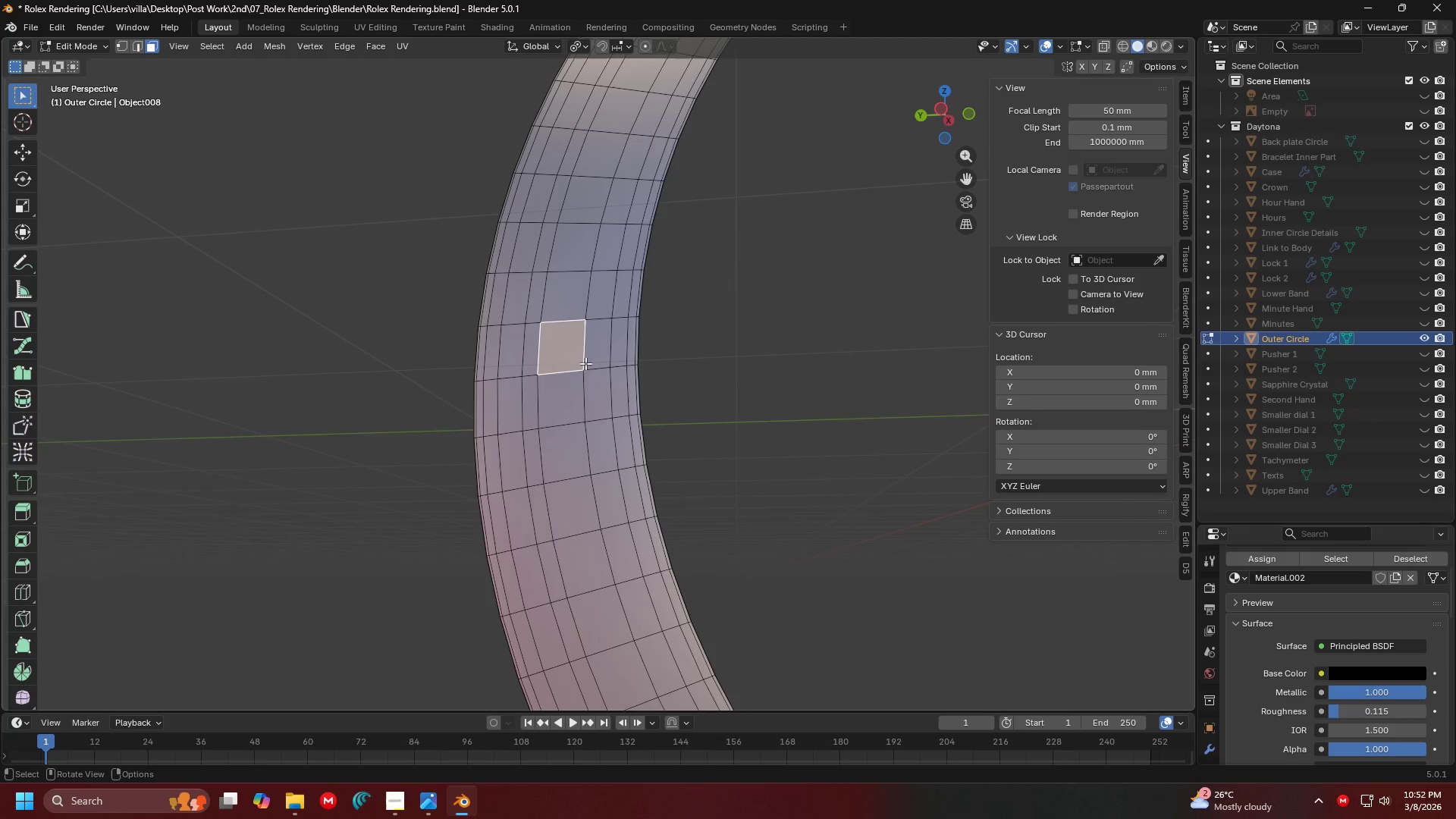 
hold_key(key=AltLeft, duration=3.34)
left_click([578, 349])
 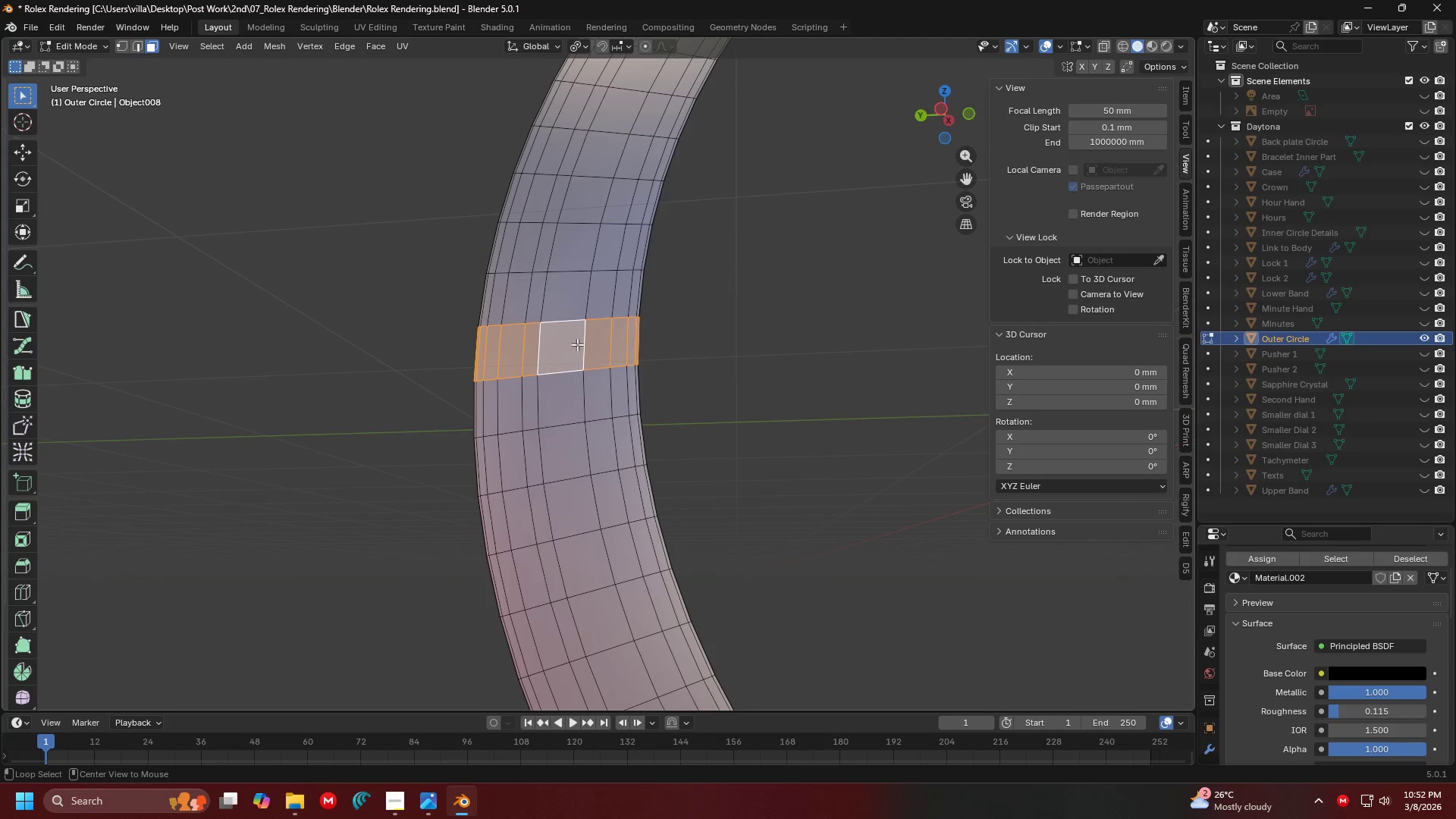 
left_click([574, 315])
 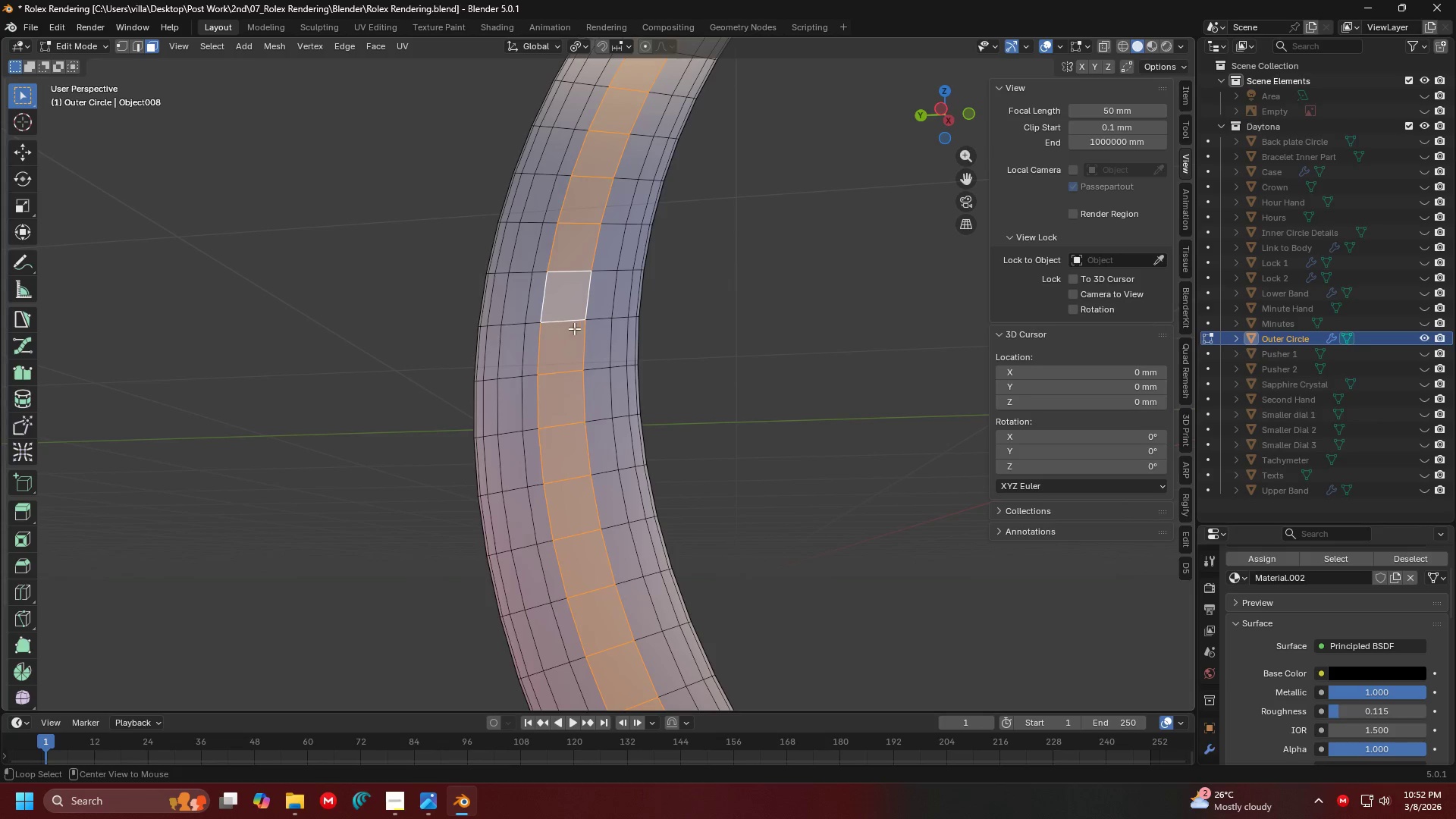 
hold_key(key=ShiftLeft, duration=1.5)
left_click([595, 324])
 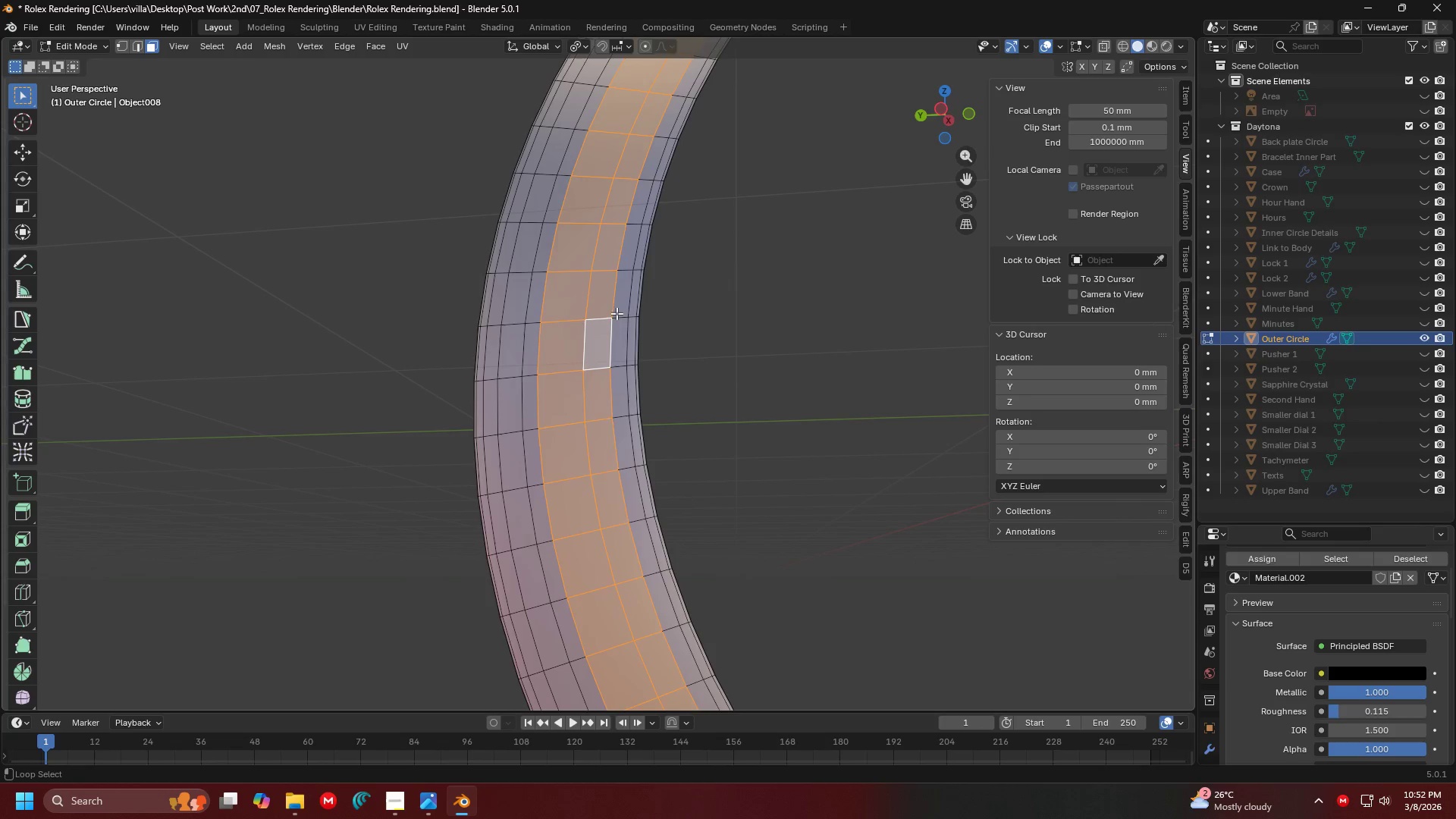 
left_click([618, 313])
 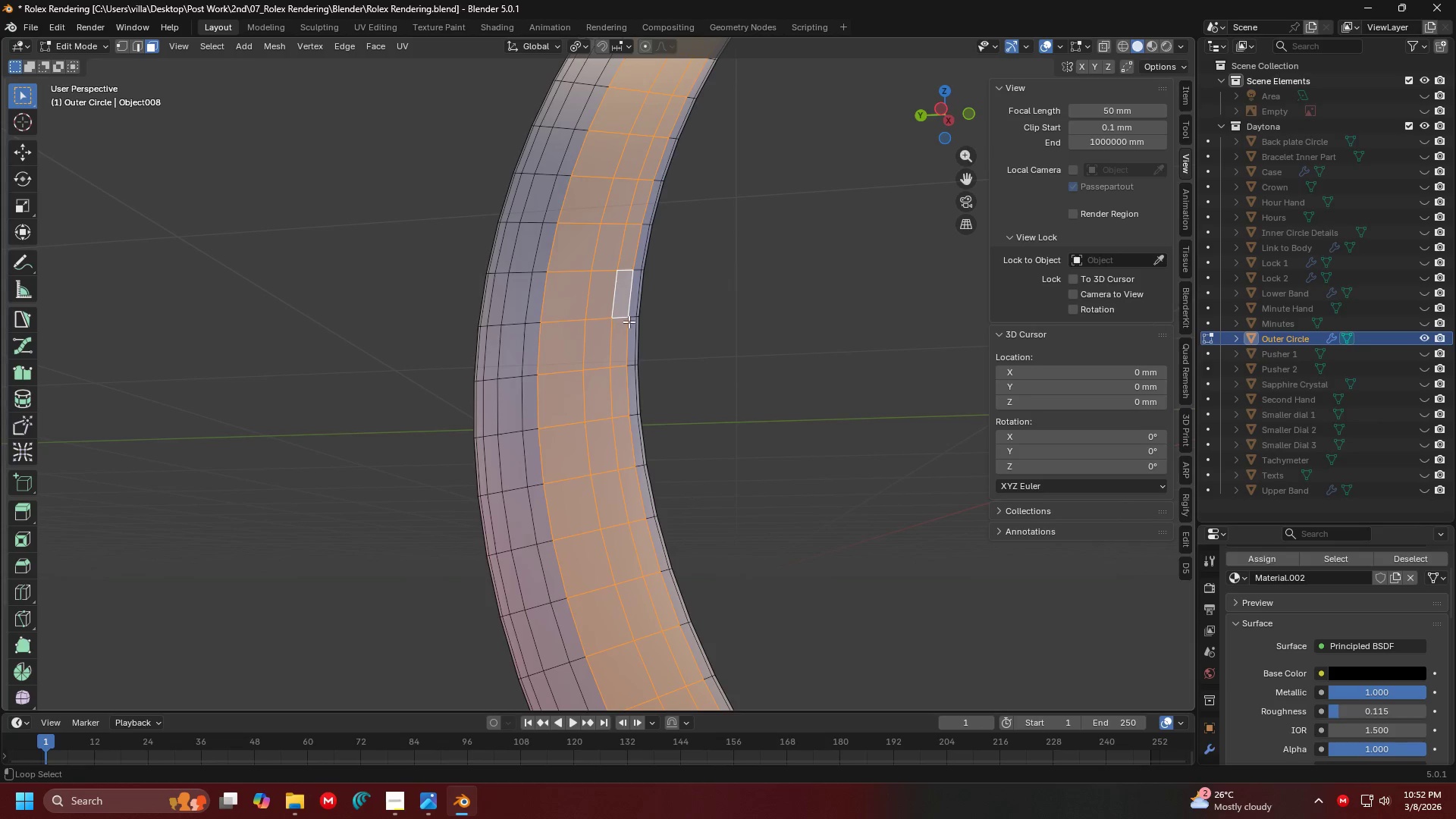 
double_click([629, 321])
 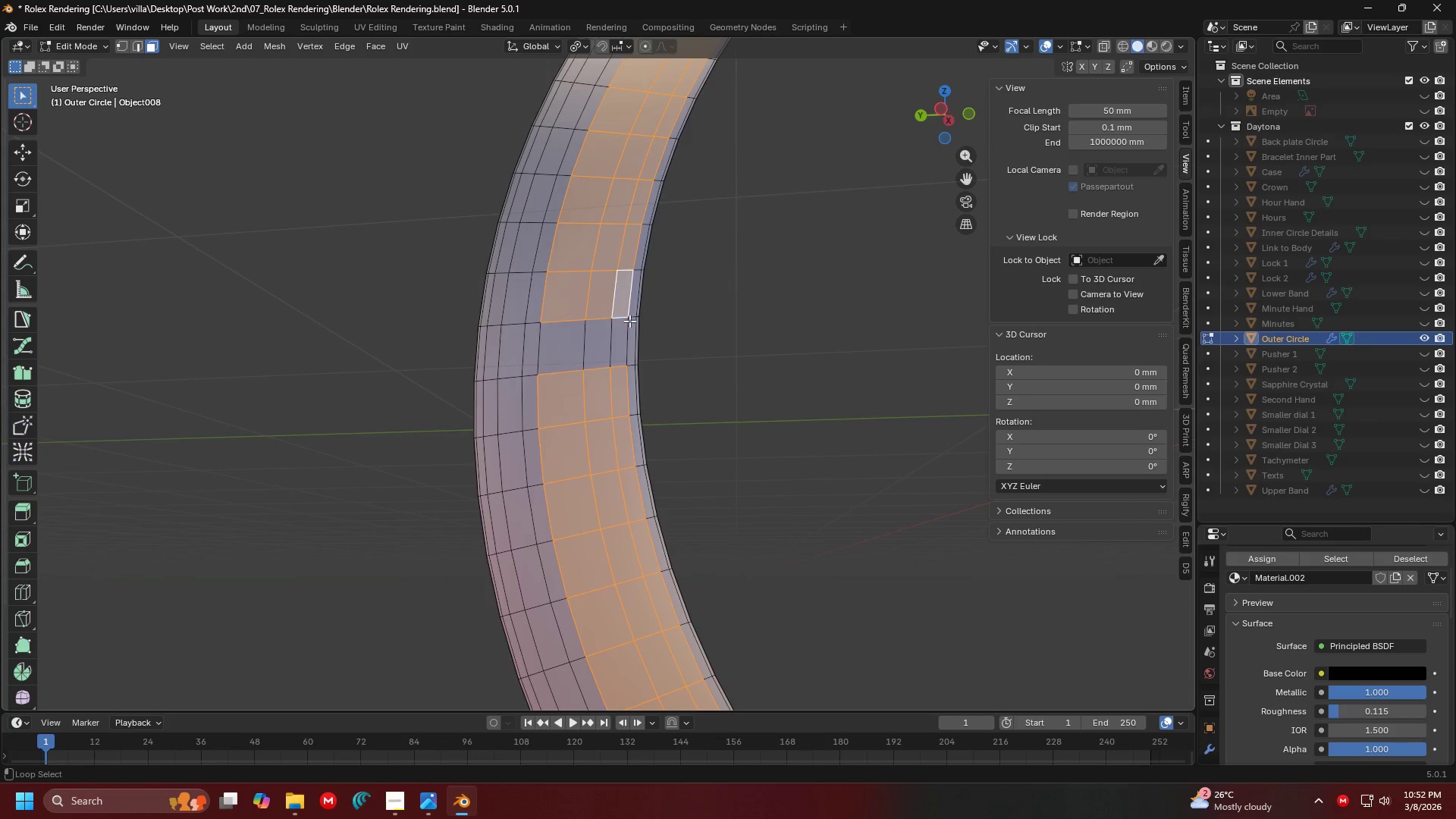 
hold_key(key=ShiftLeft, duration=0.75)
 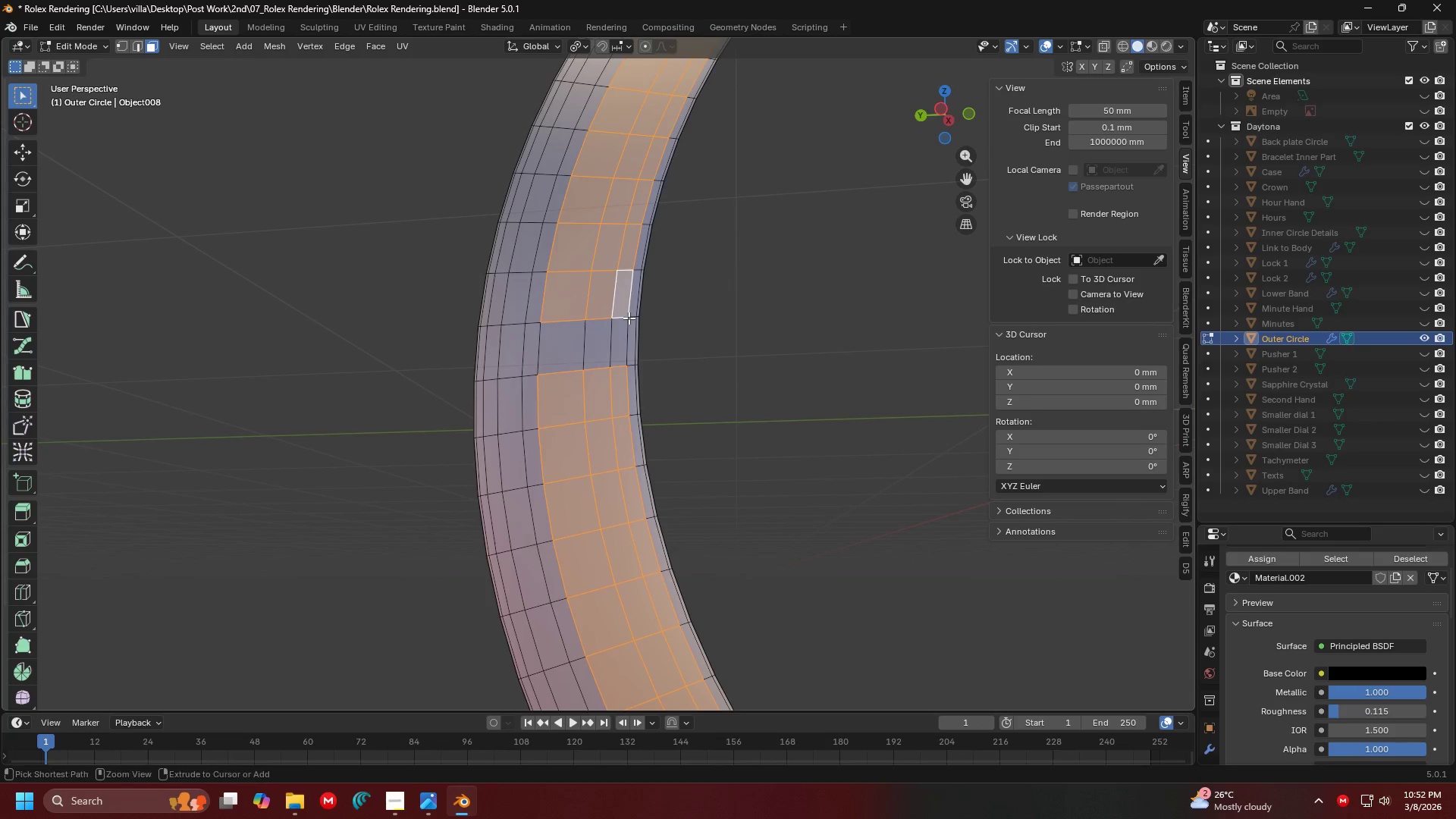 
key(Control+ControlLeft)
 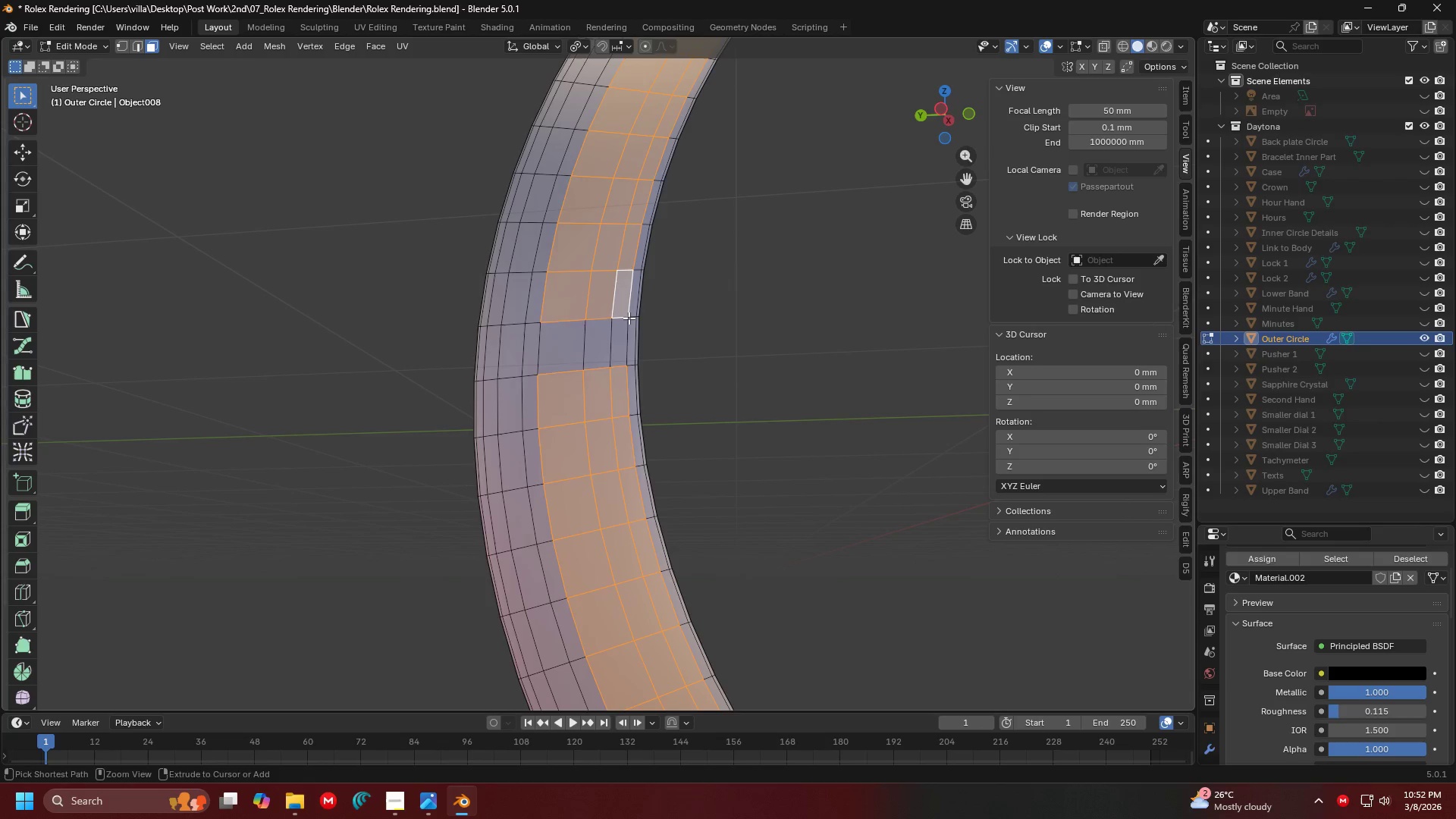 
key(Control+Z)
 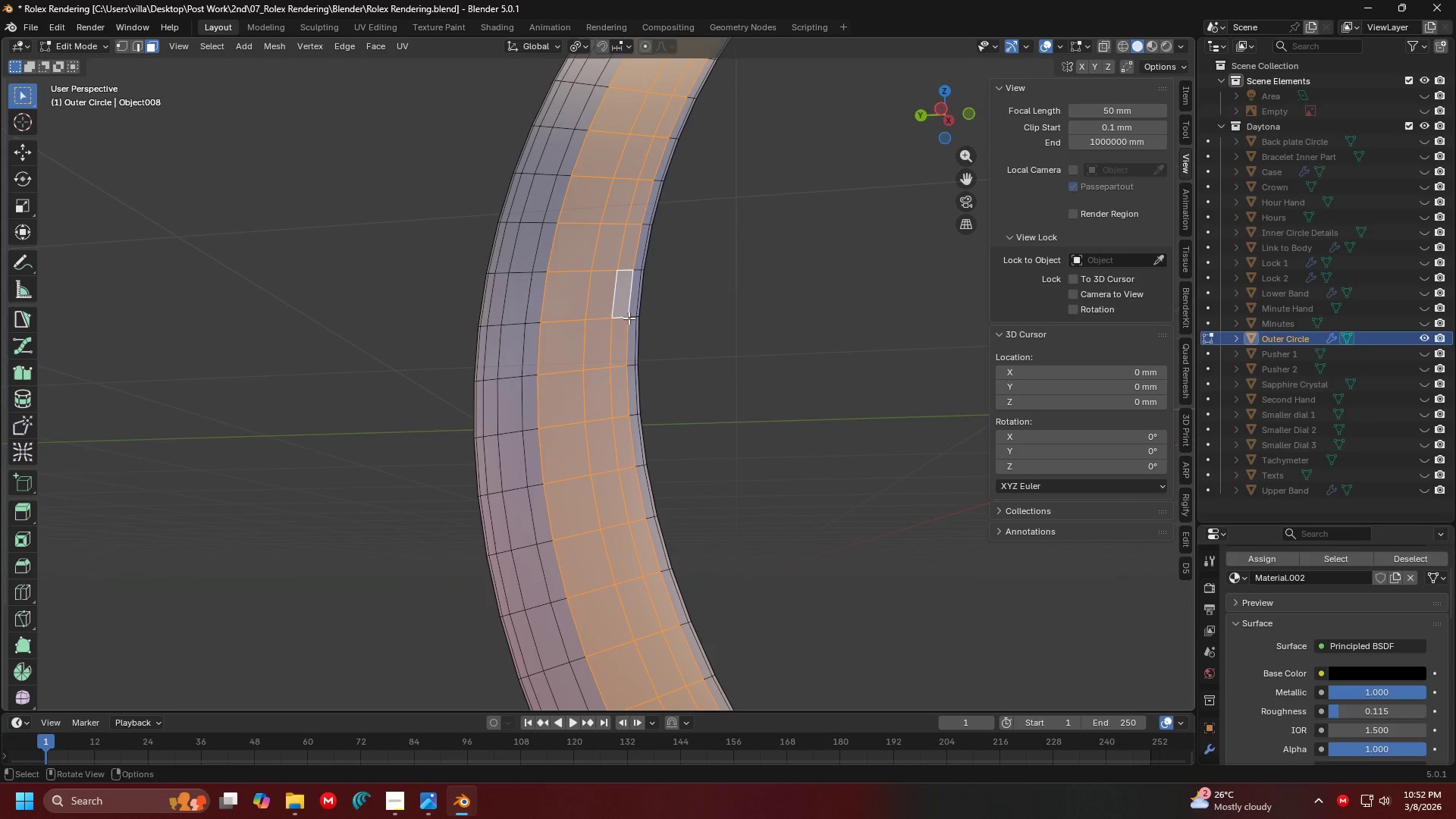 
hold_key(key=ShiftLeft, duration=1.61)
hold_key(key=AltLeft, duration=1.5)
left_click([631, 316])
 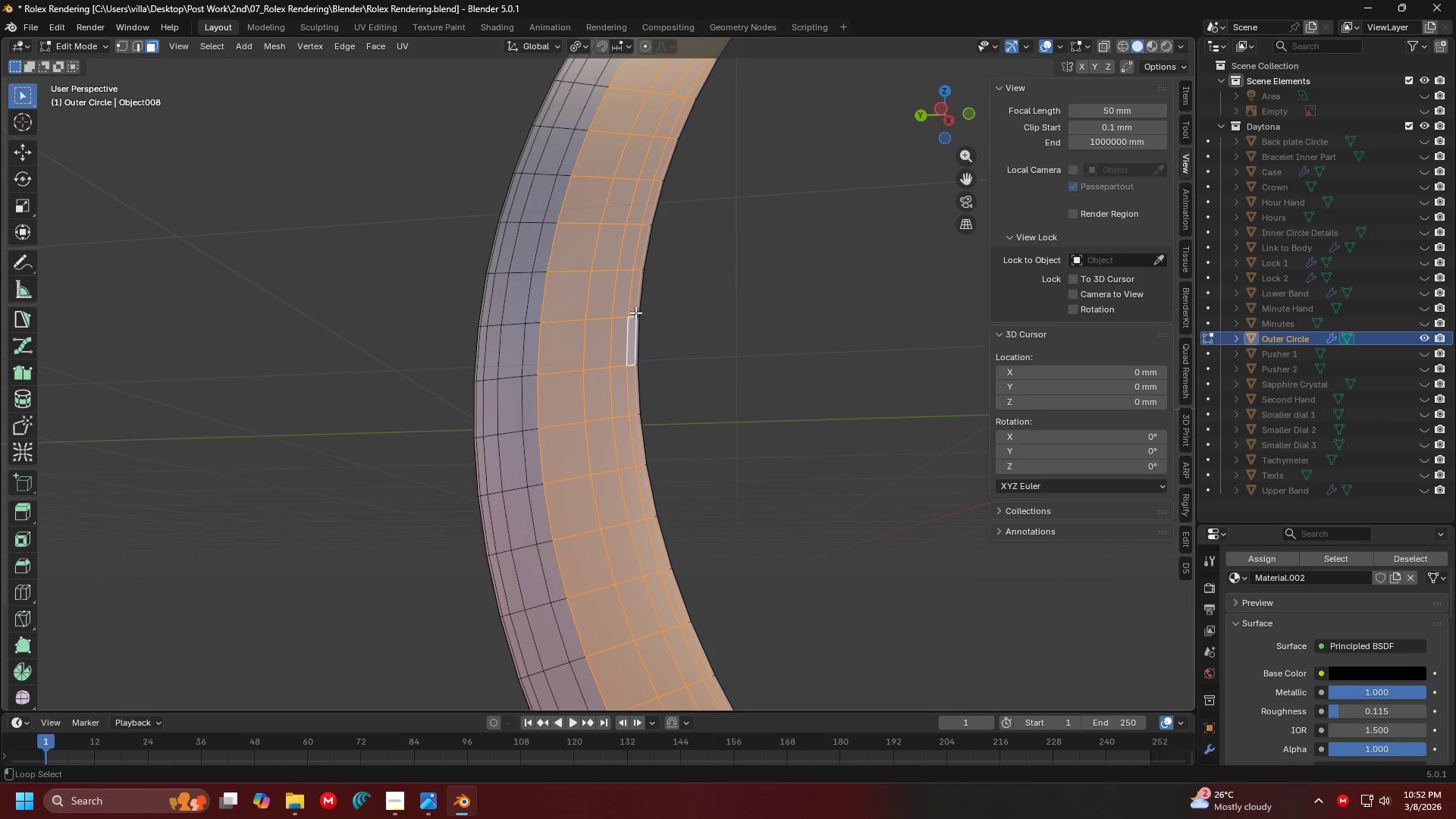 
left_click([635, 312])
 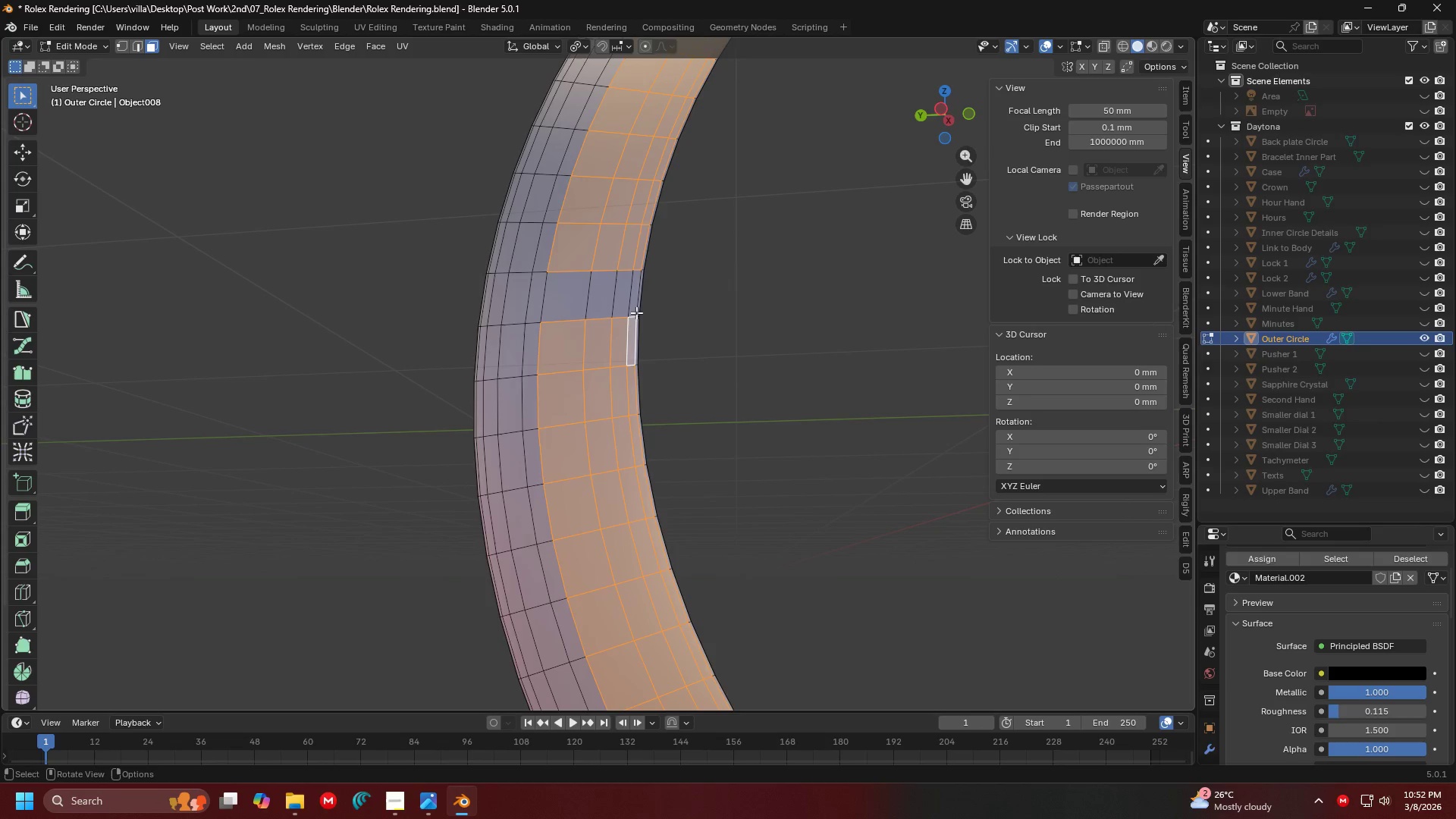 
key(Control+ControlLeft)
 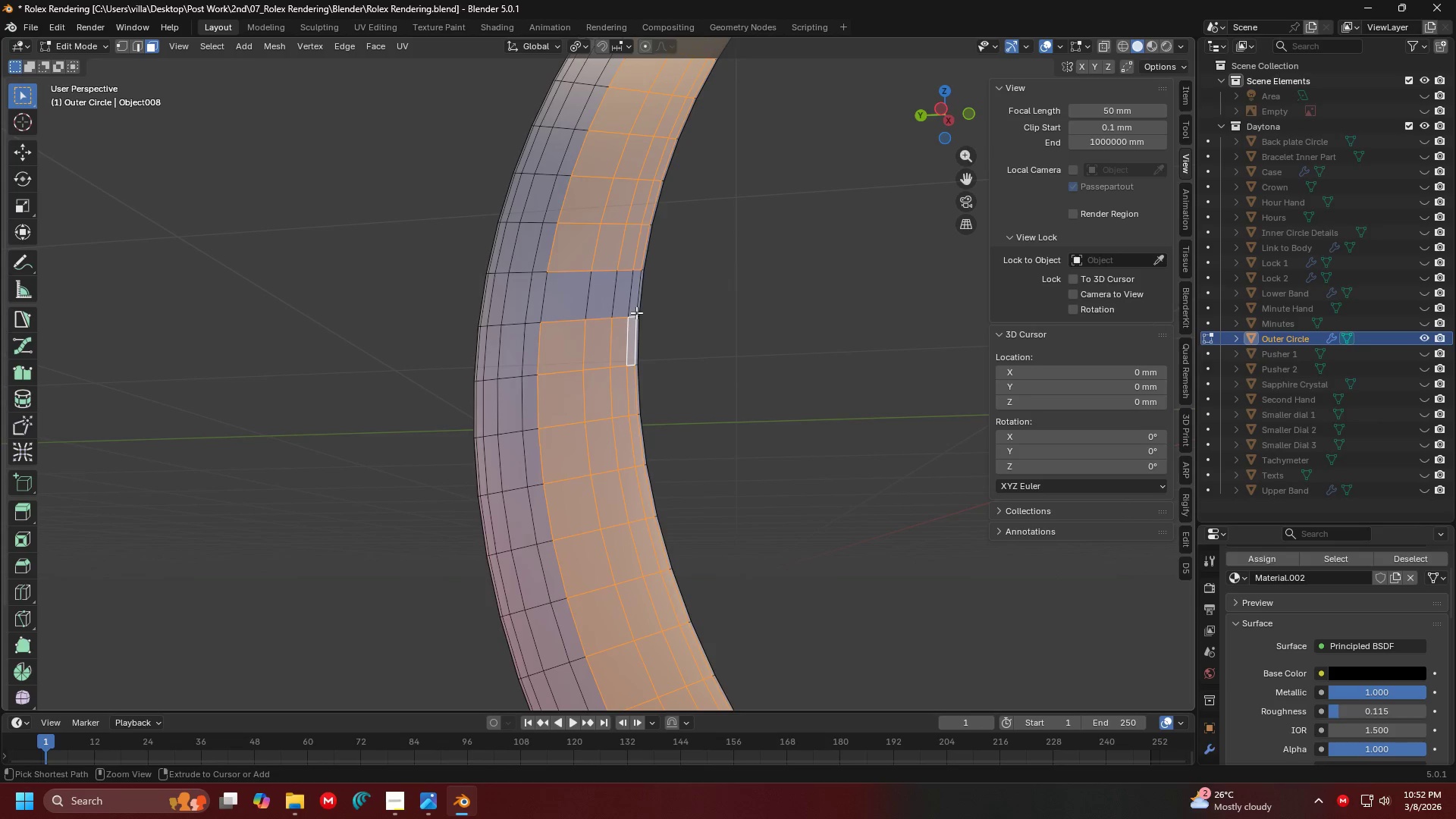 
key(Control+Z)
 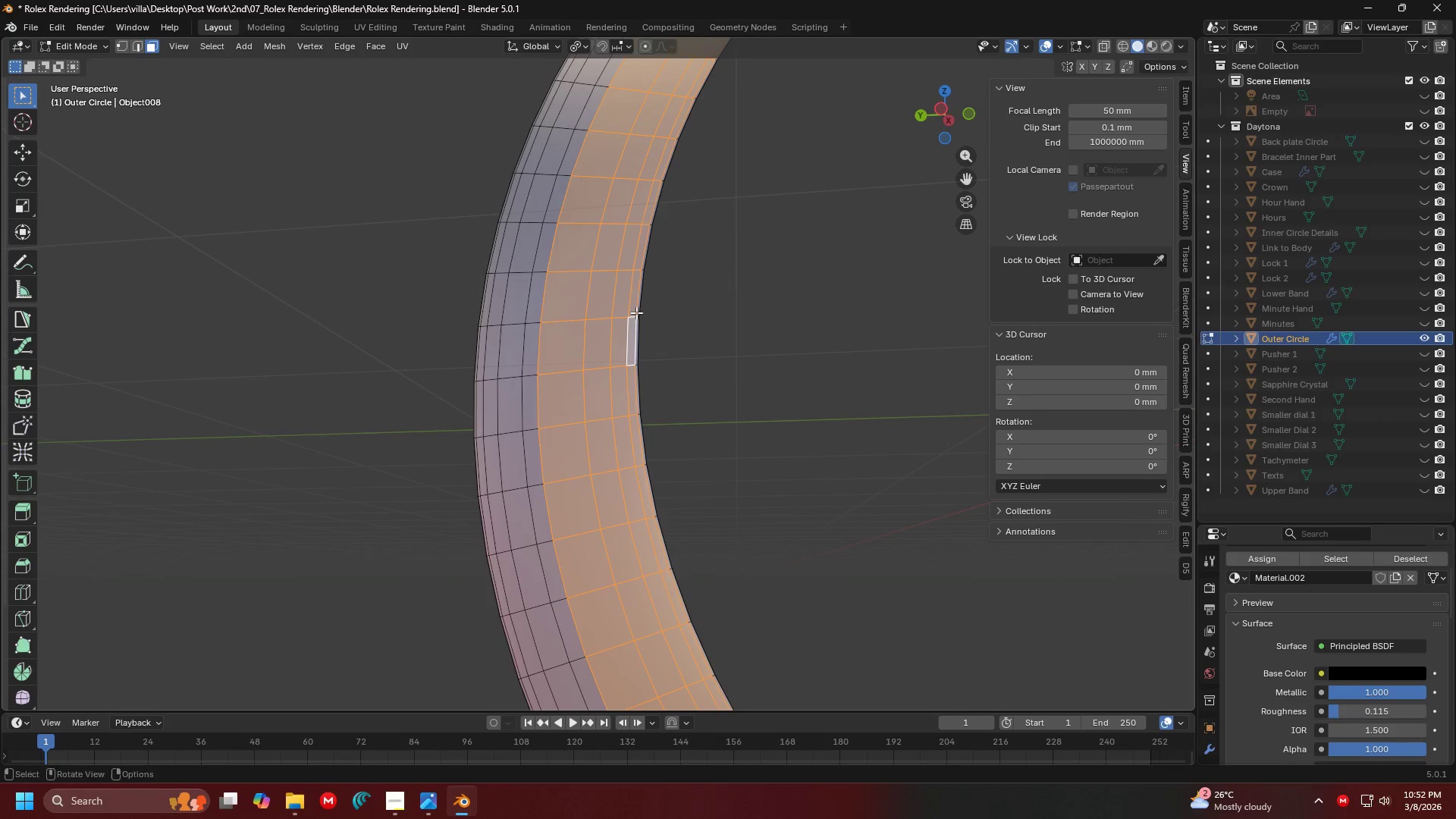 
hold_key(key=ShiftLeft, duration=1.39)
hold_key(key=AltLeft, duration=1.33)
left_click([638, 306])
 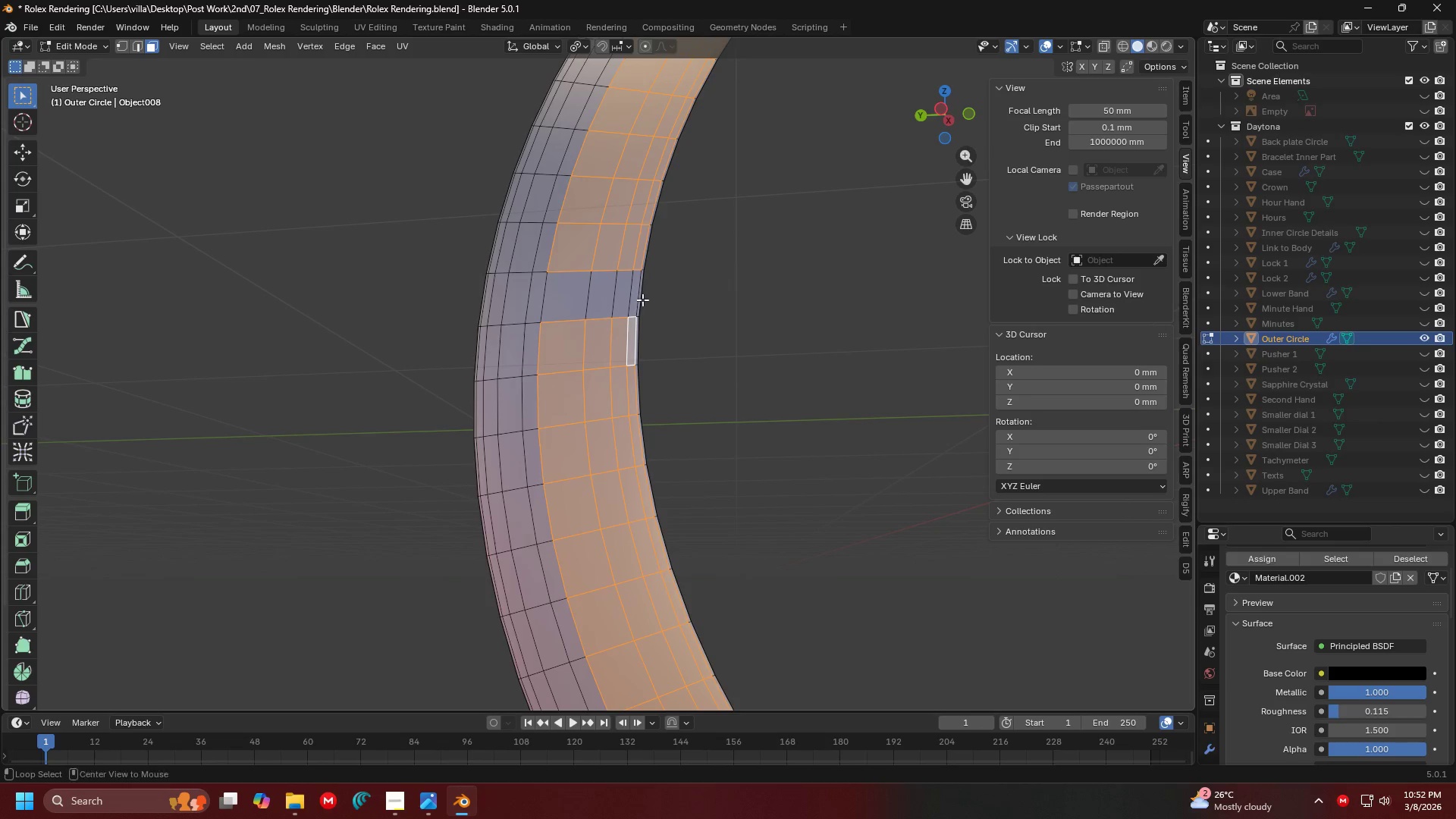 
key(Control+ControlLeft)
 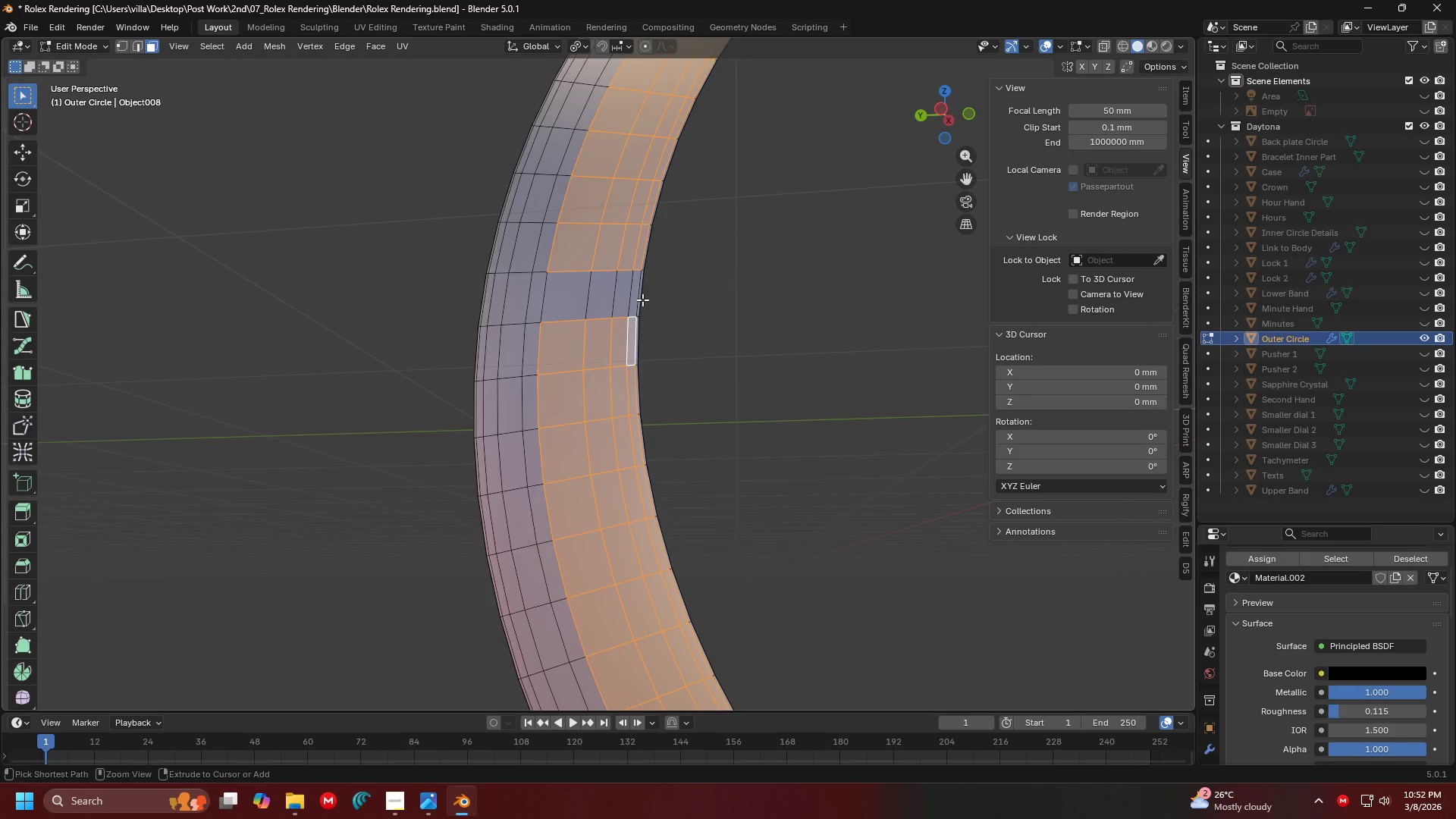 
key(Control+Z)
 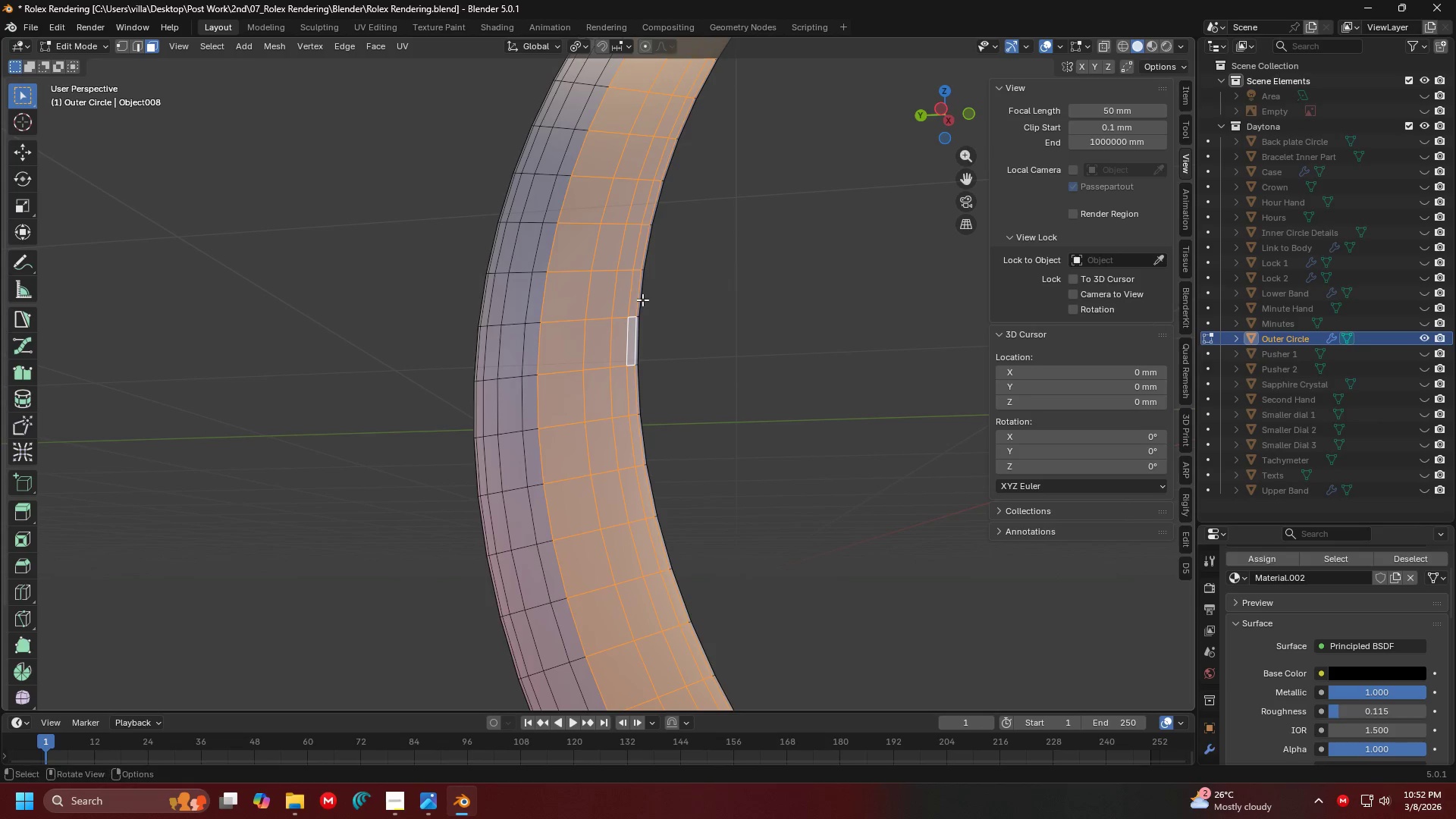 
hold_key(key=ControlLeft, duration=0.38)
 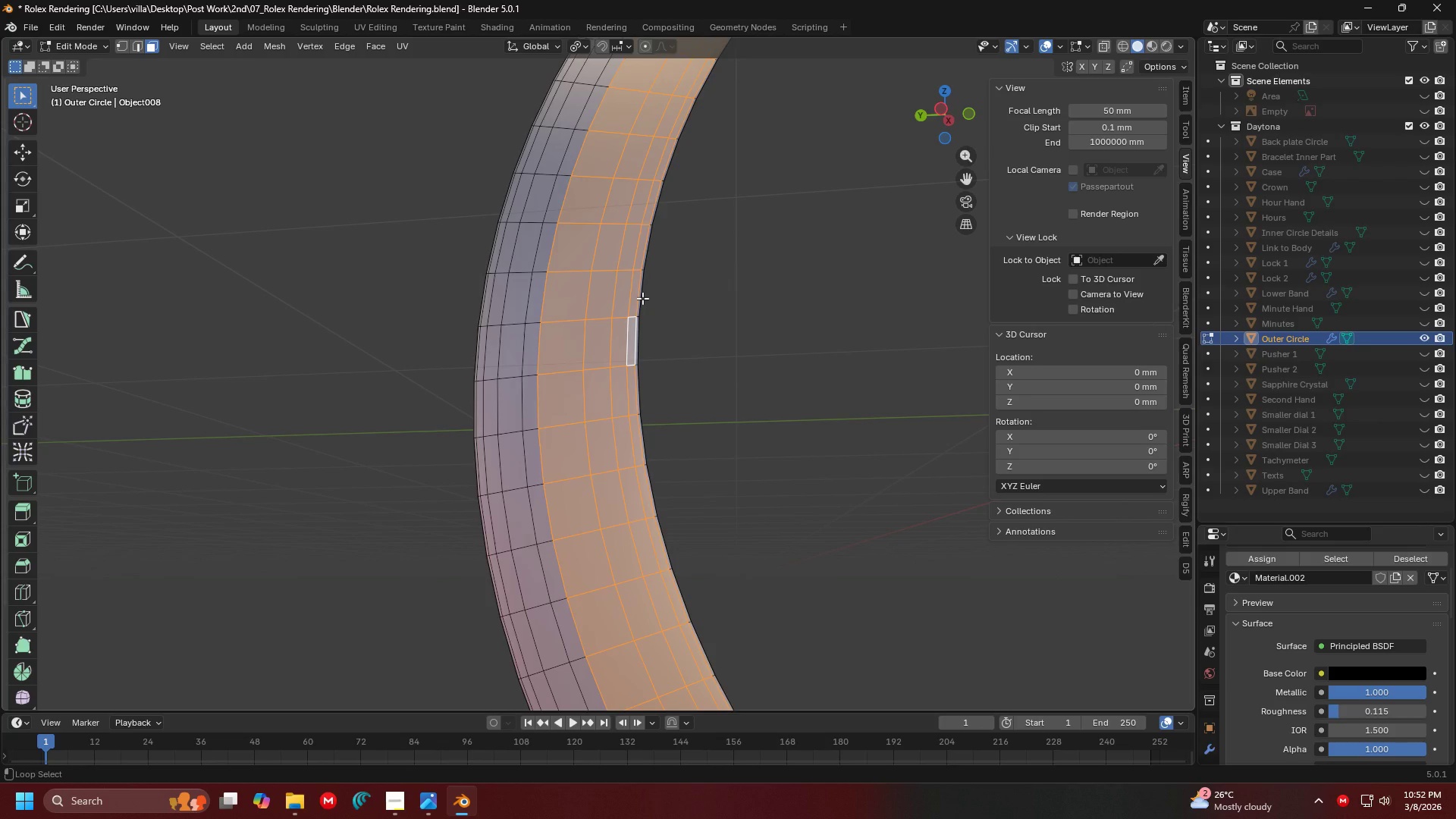 
hold_key(key=AltLeft, duration=1.45)
hold_key(key=ShiftLeft, duration=0.98)
left_click([642, 298])
 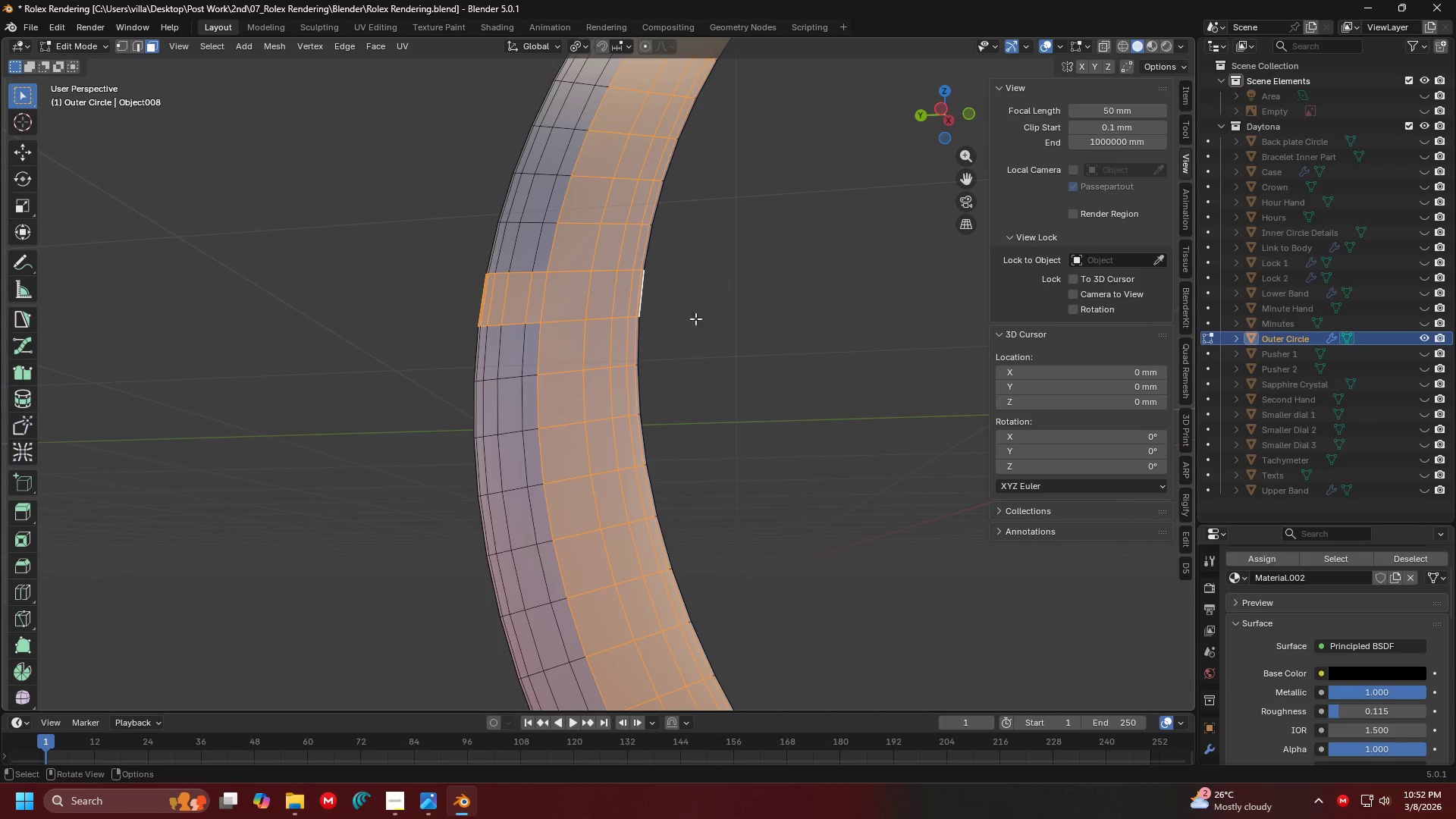 
key(Control+ControlLeft)
 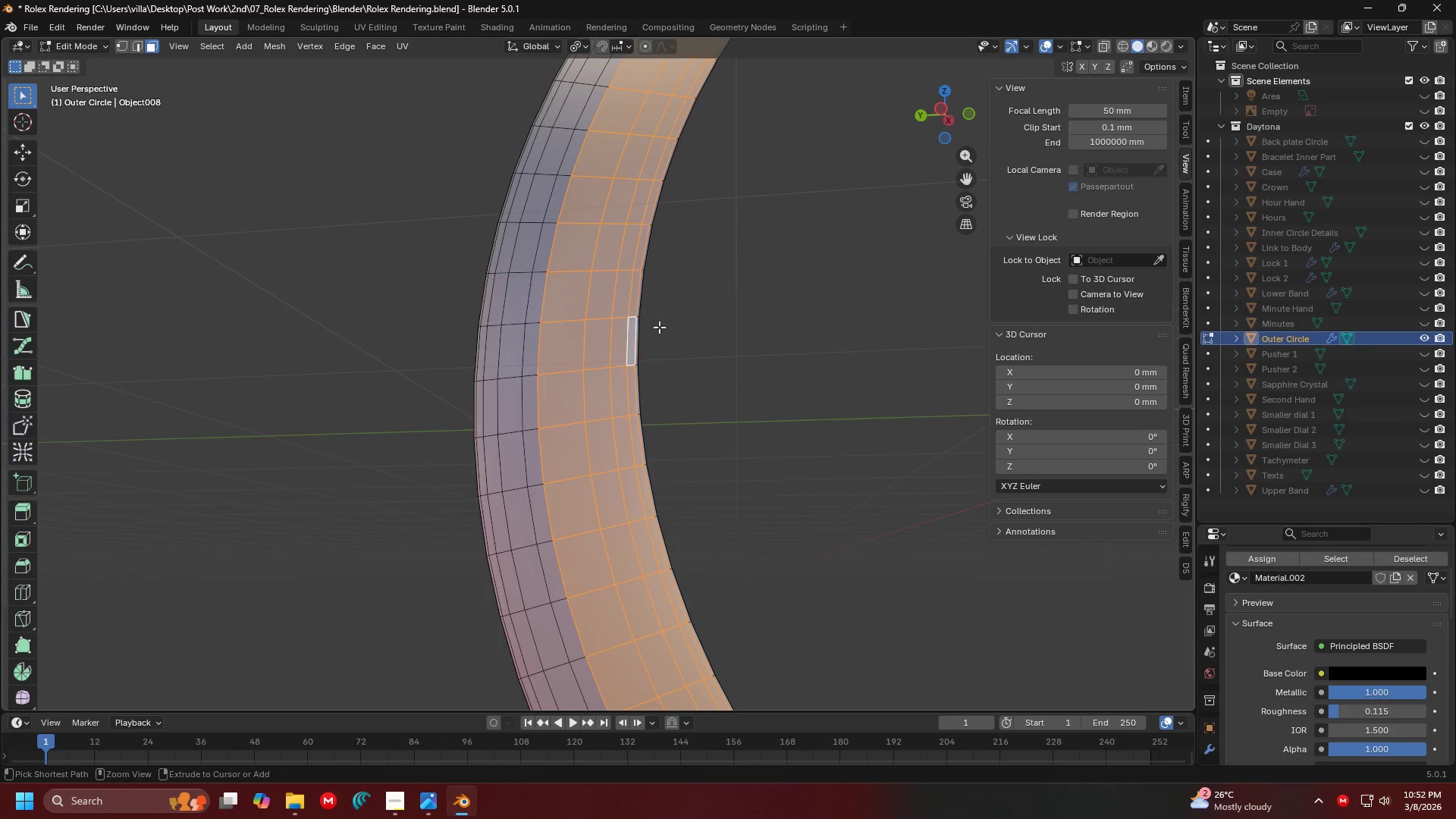 
key(Control+Z)
 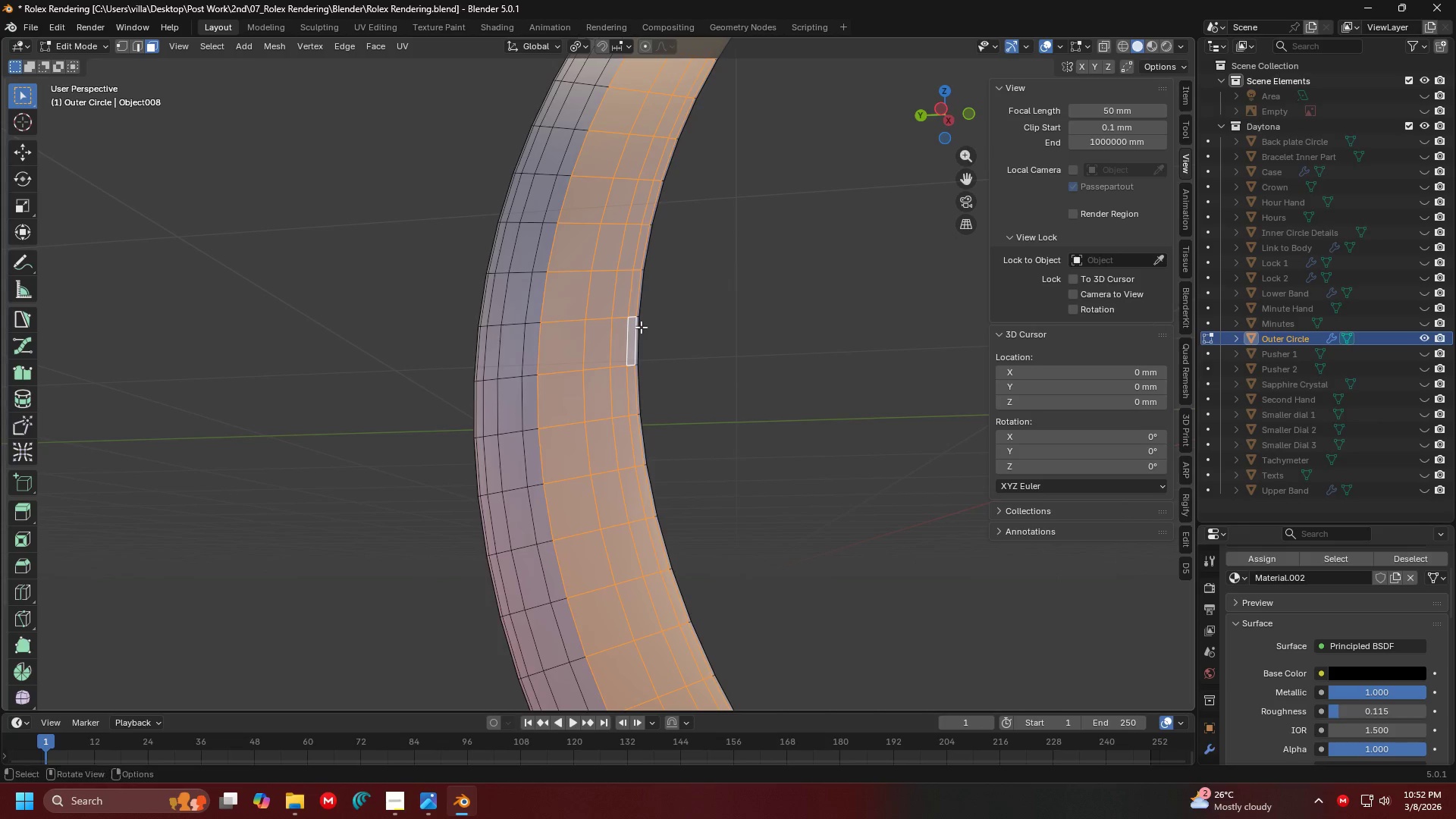 
hold_key(key=AltLeft, duration=0.41)
 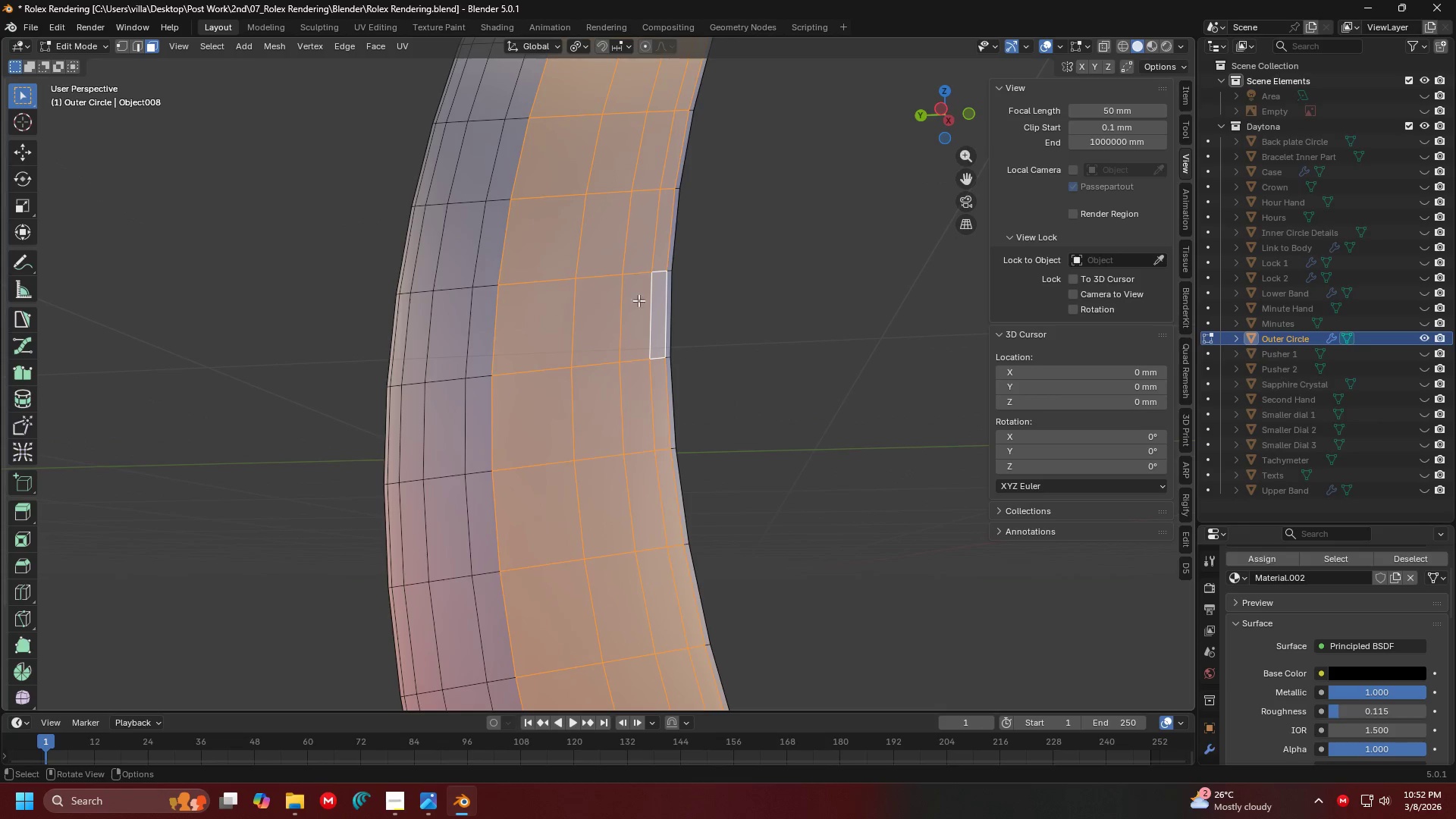 
hold_key(key=ShiftLeft, duration=0.34)
 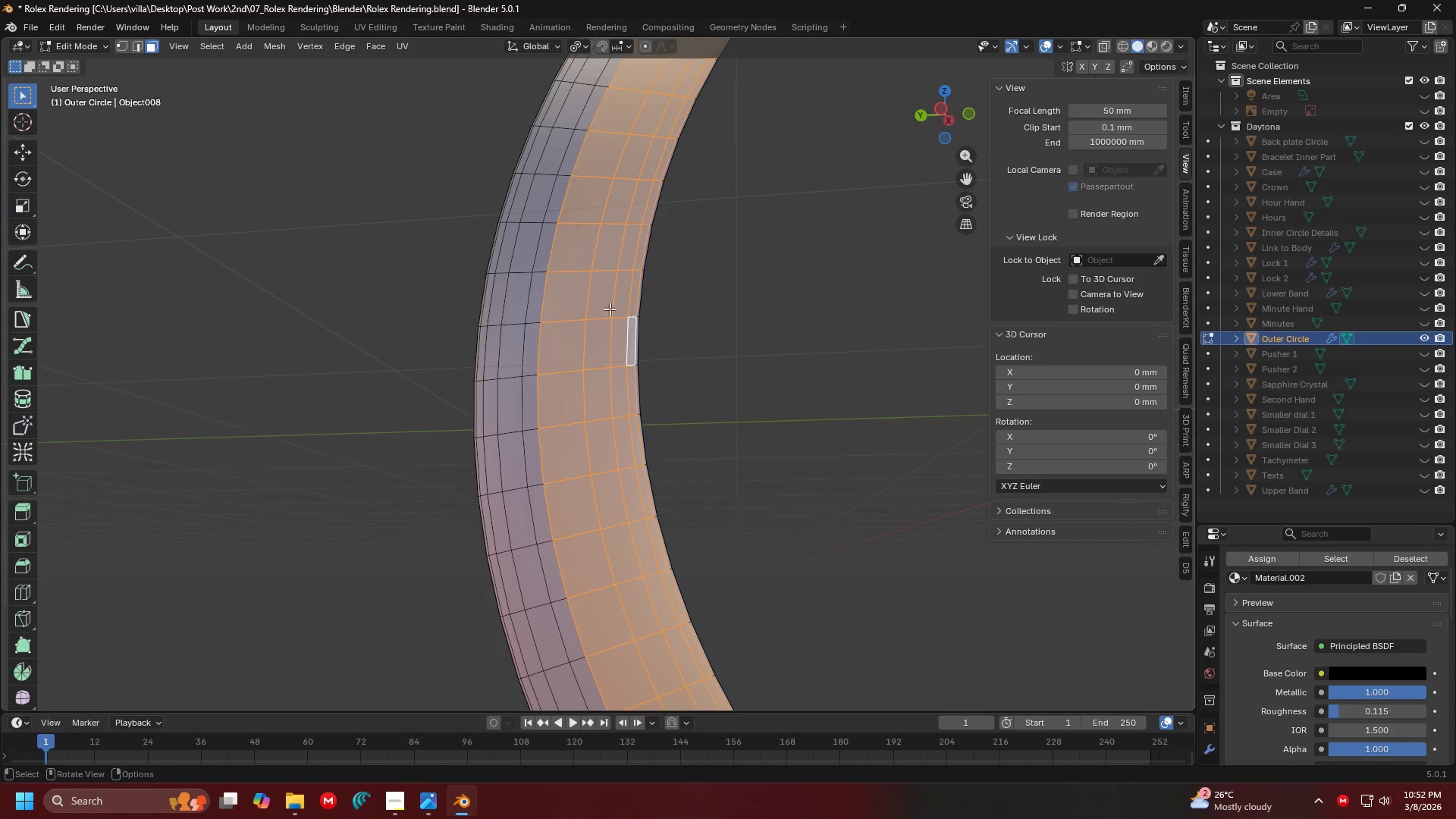 
hold_key(key=ShiftLeft, duration=0.62)
 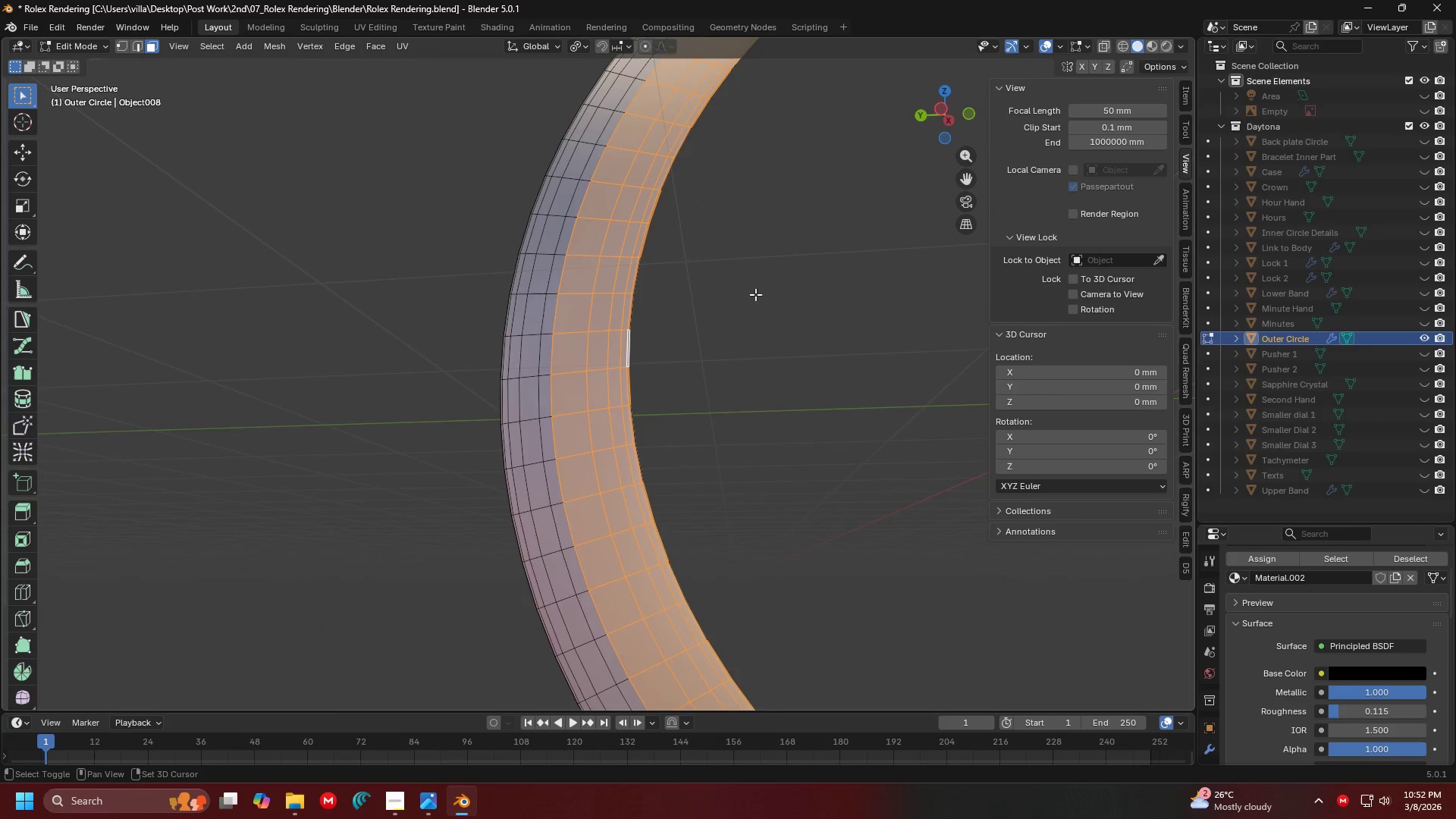 
hold_key(key=AltLeft, duration=0.53)
 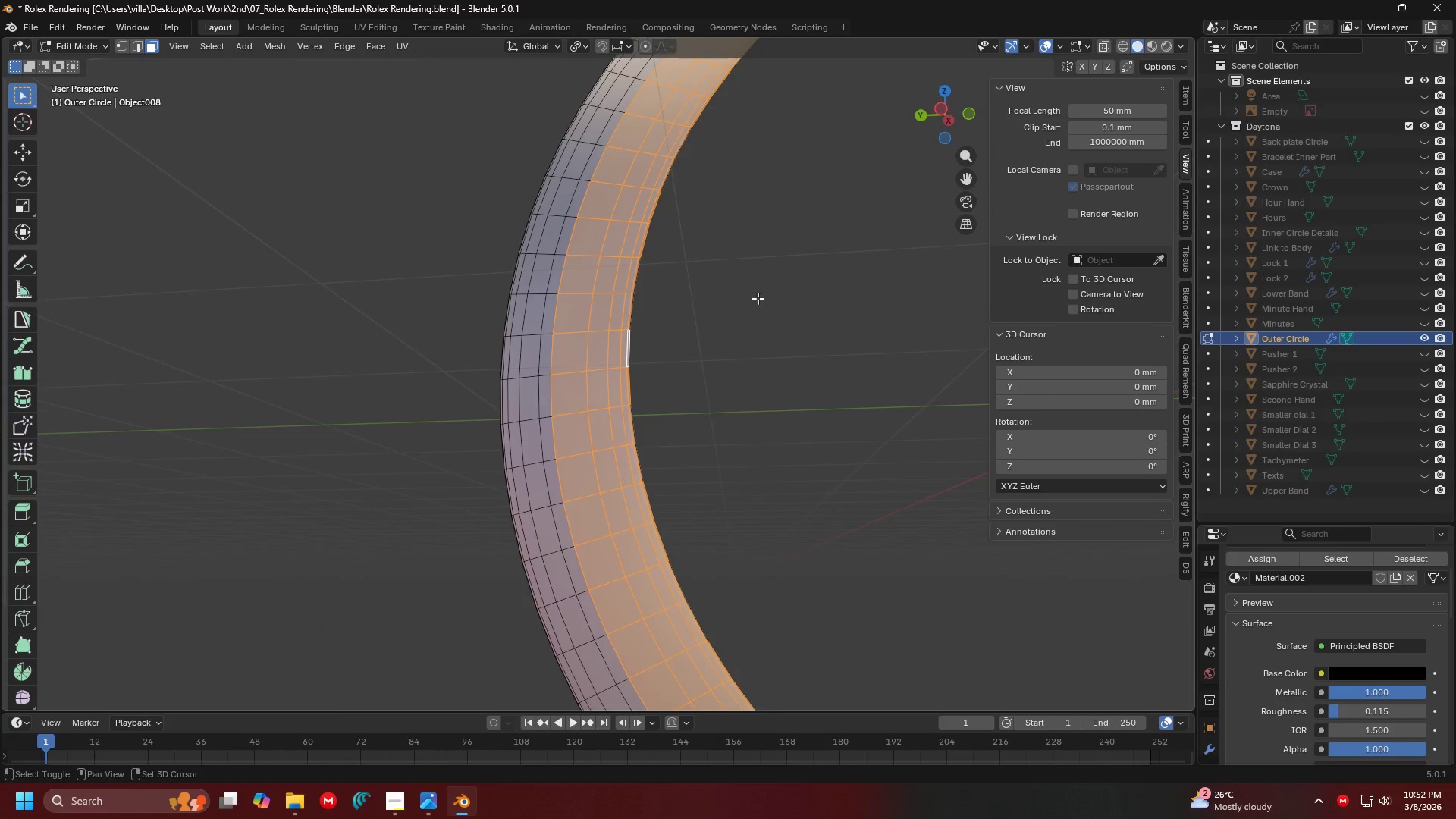 
scroll: coordinate [679, 290], scroll_direction: up, amount: 3.0
 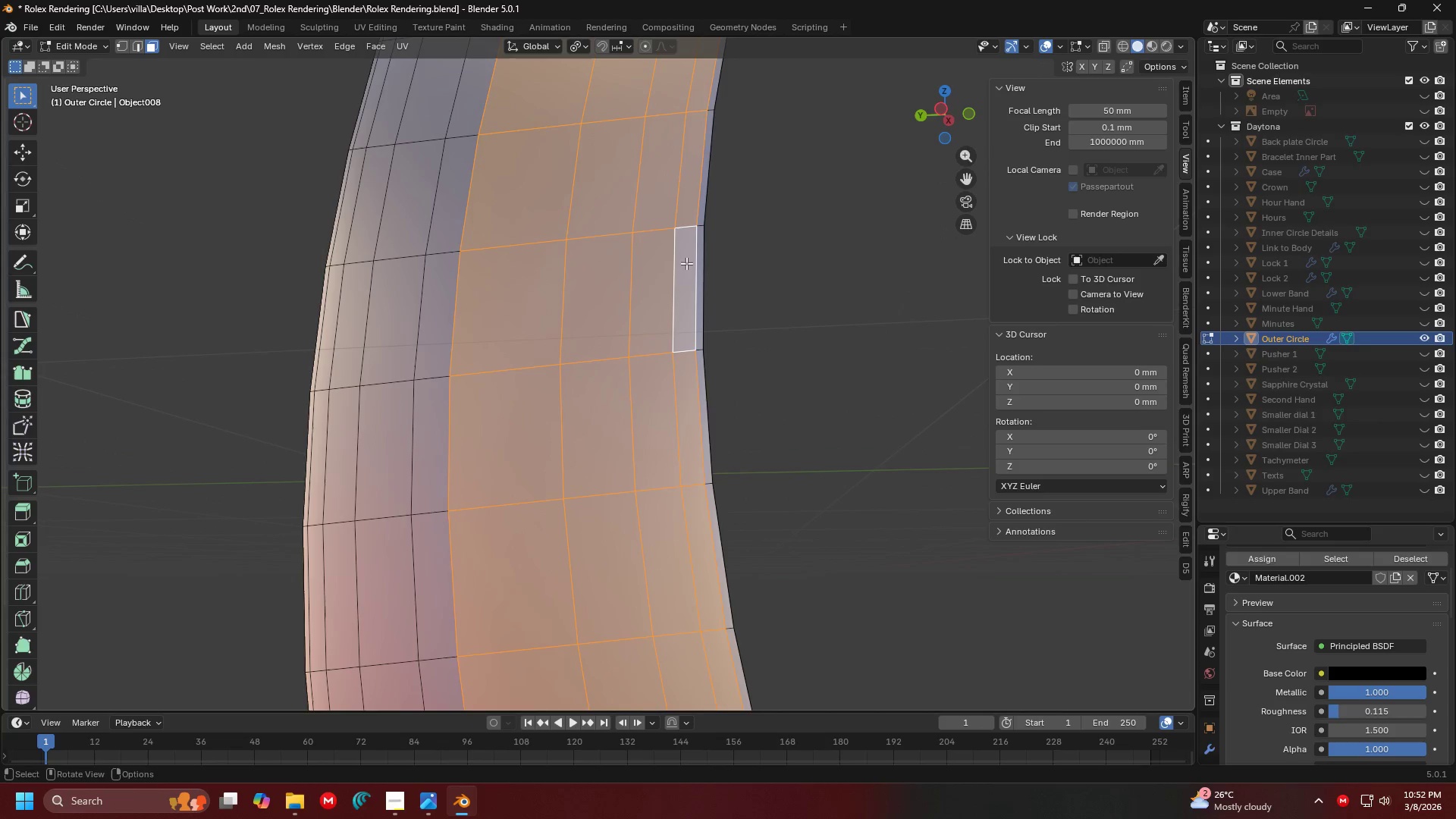 
left_click([698, 228])
 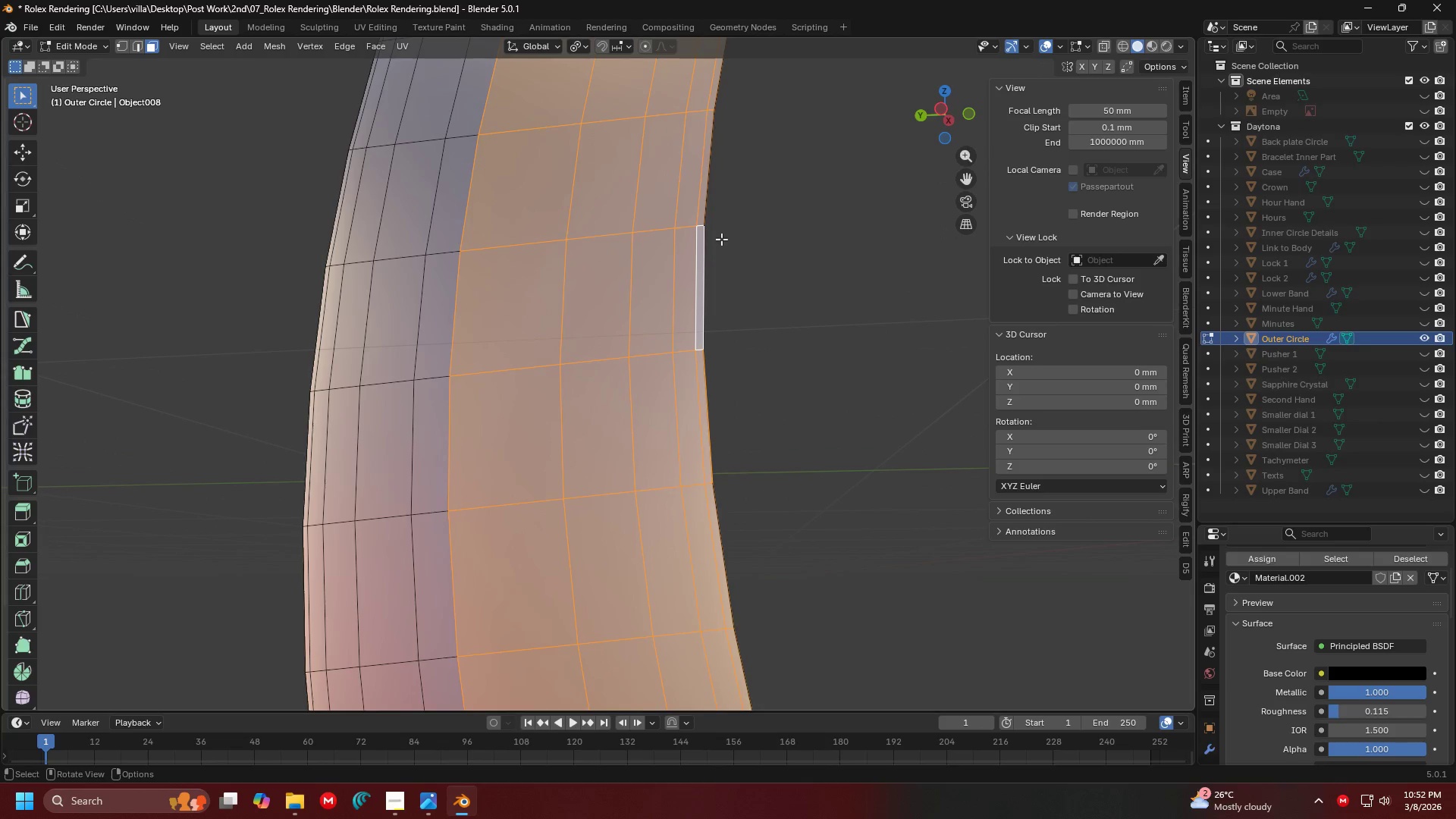 
key(Shift+ShiftLeft)
 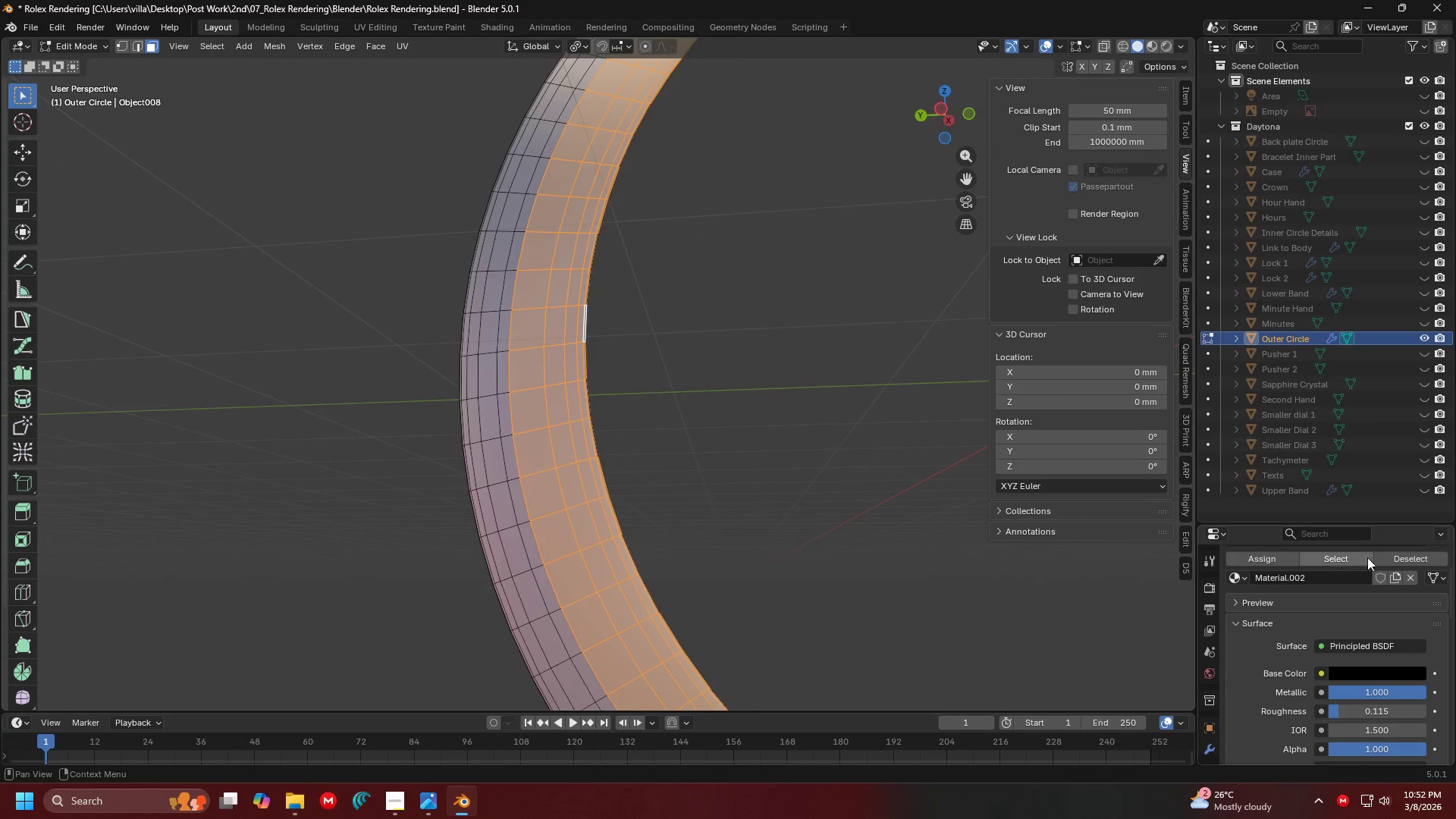 
scroll: coordinate [732, 270], scroll_direction: down, amount: 4.0
 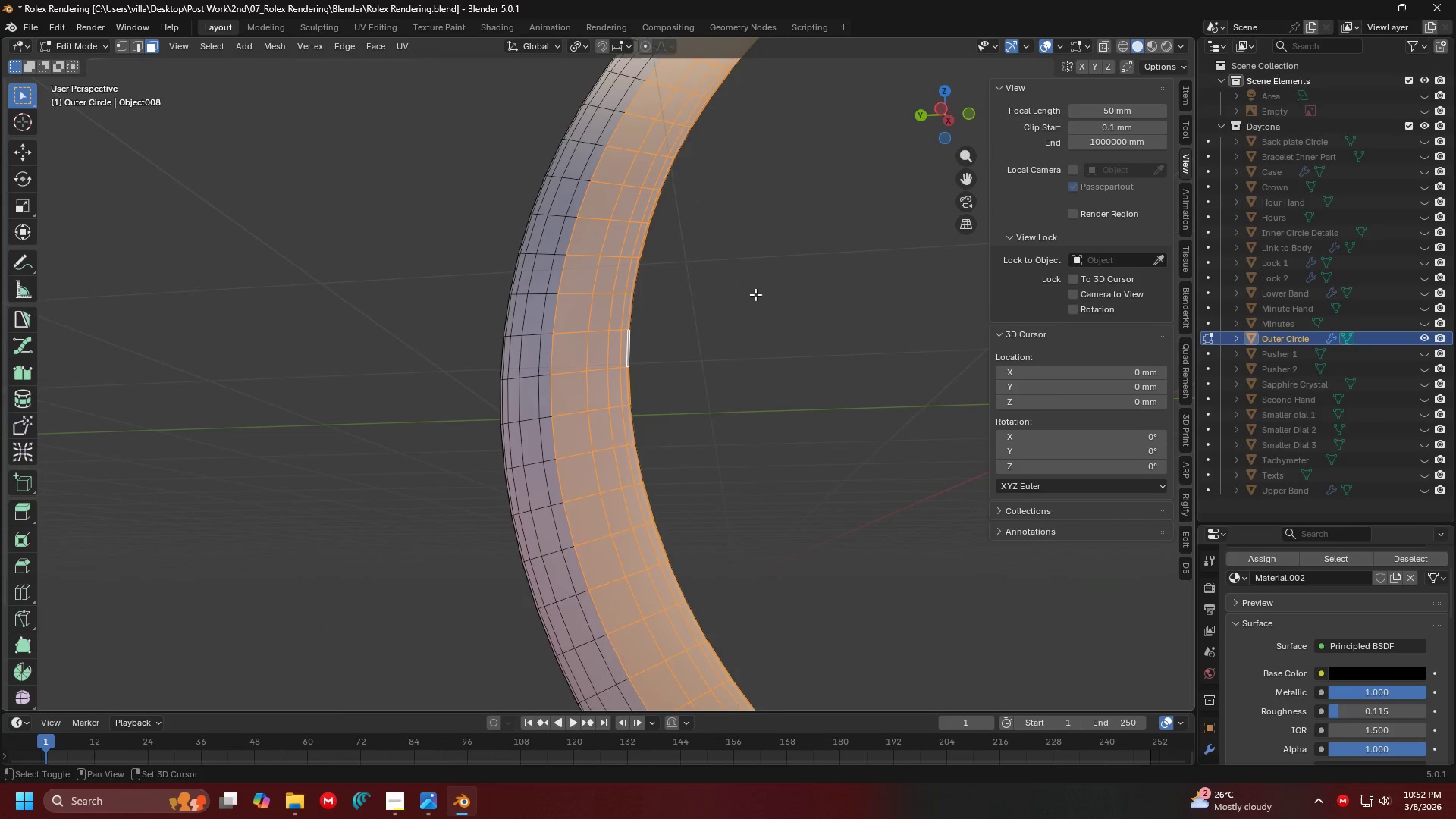 
scroll: coordinate [1390, 592], scroll_direction: up, amount: 5.0
 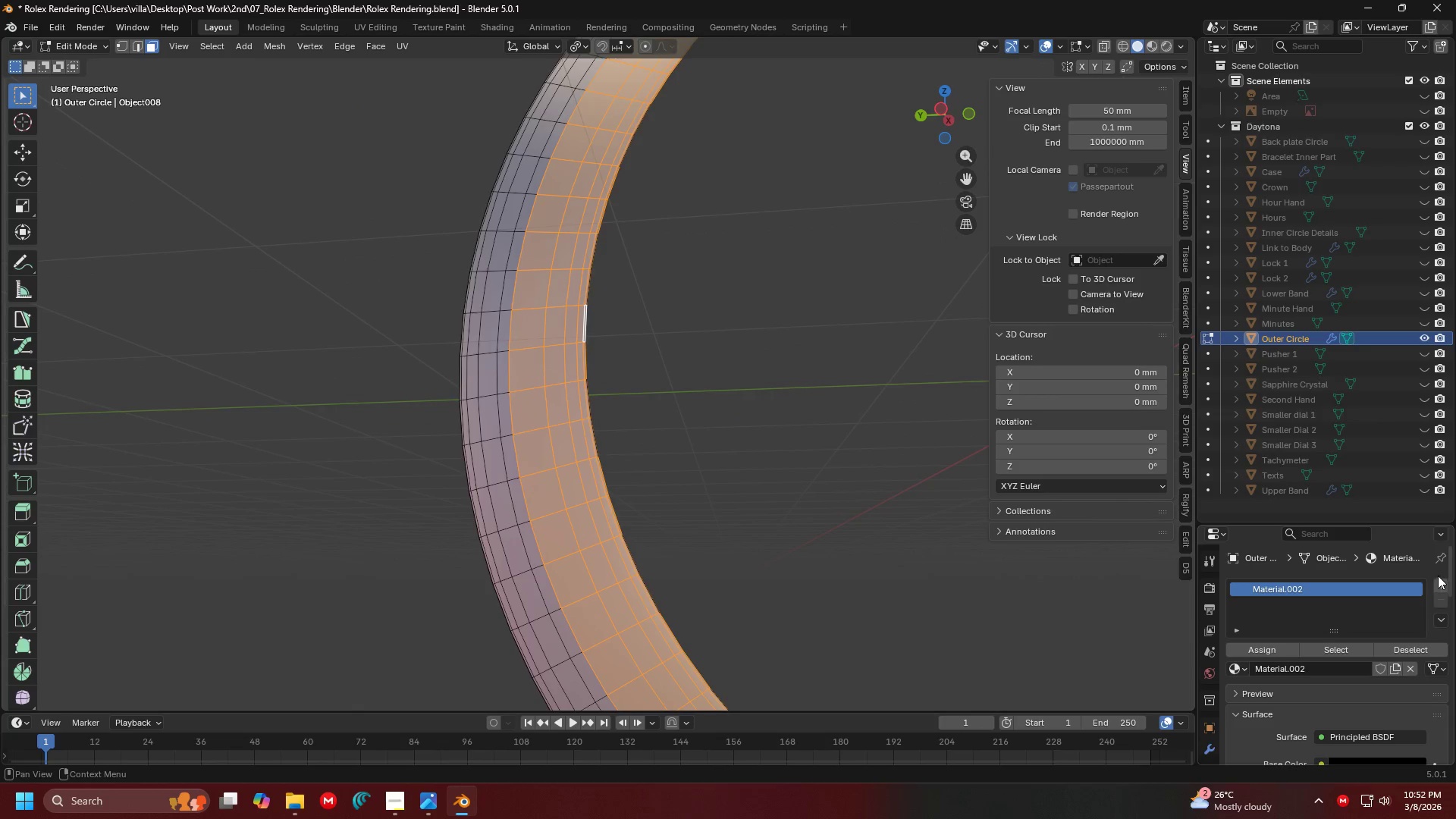 
left_click([1437, 578])
 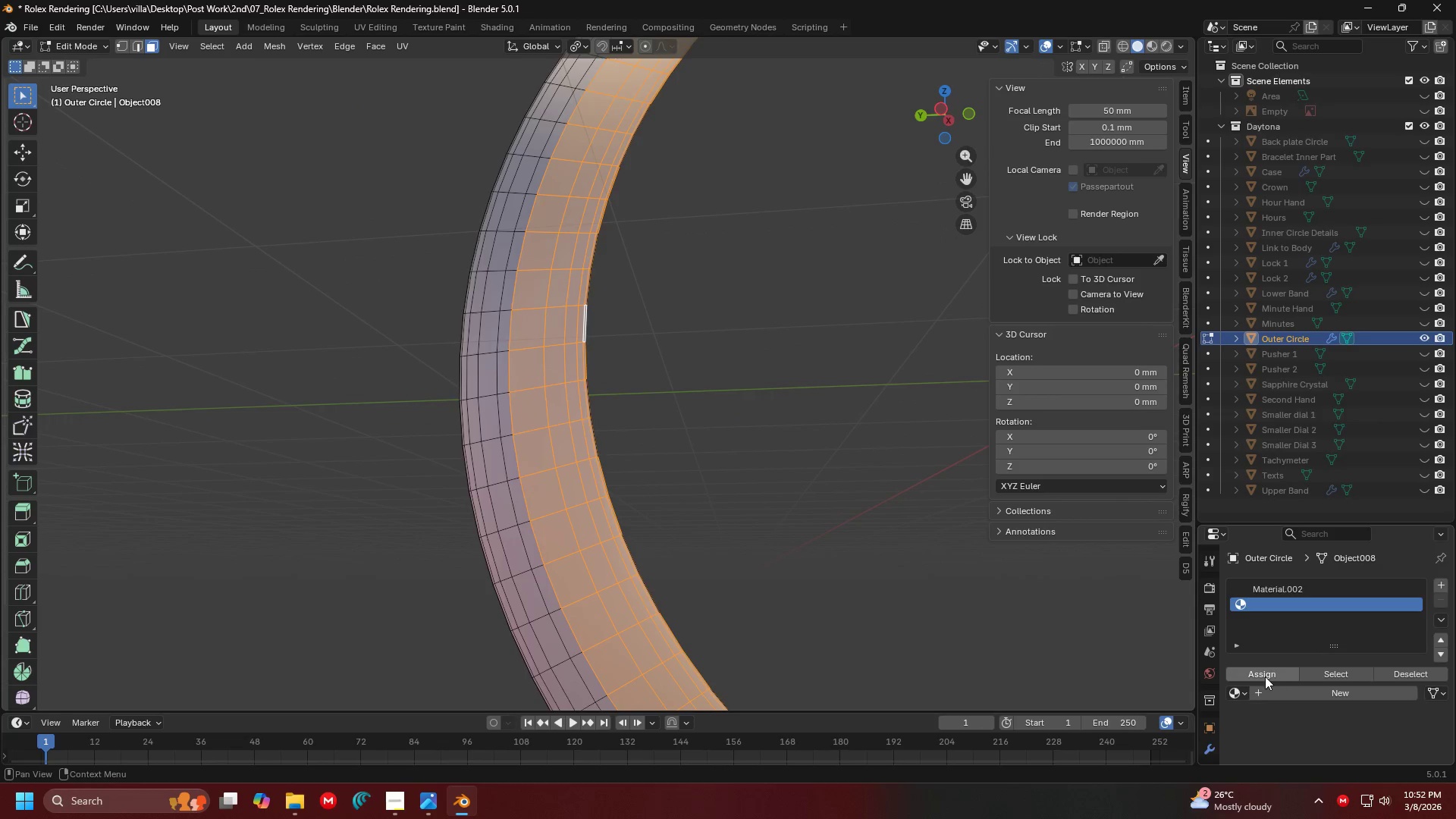 
double_click([1265, 676])
 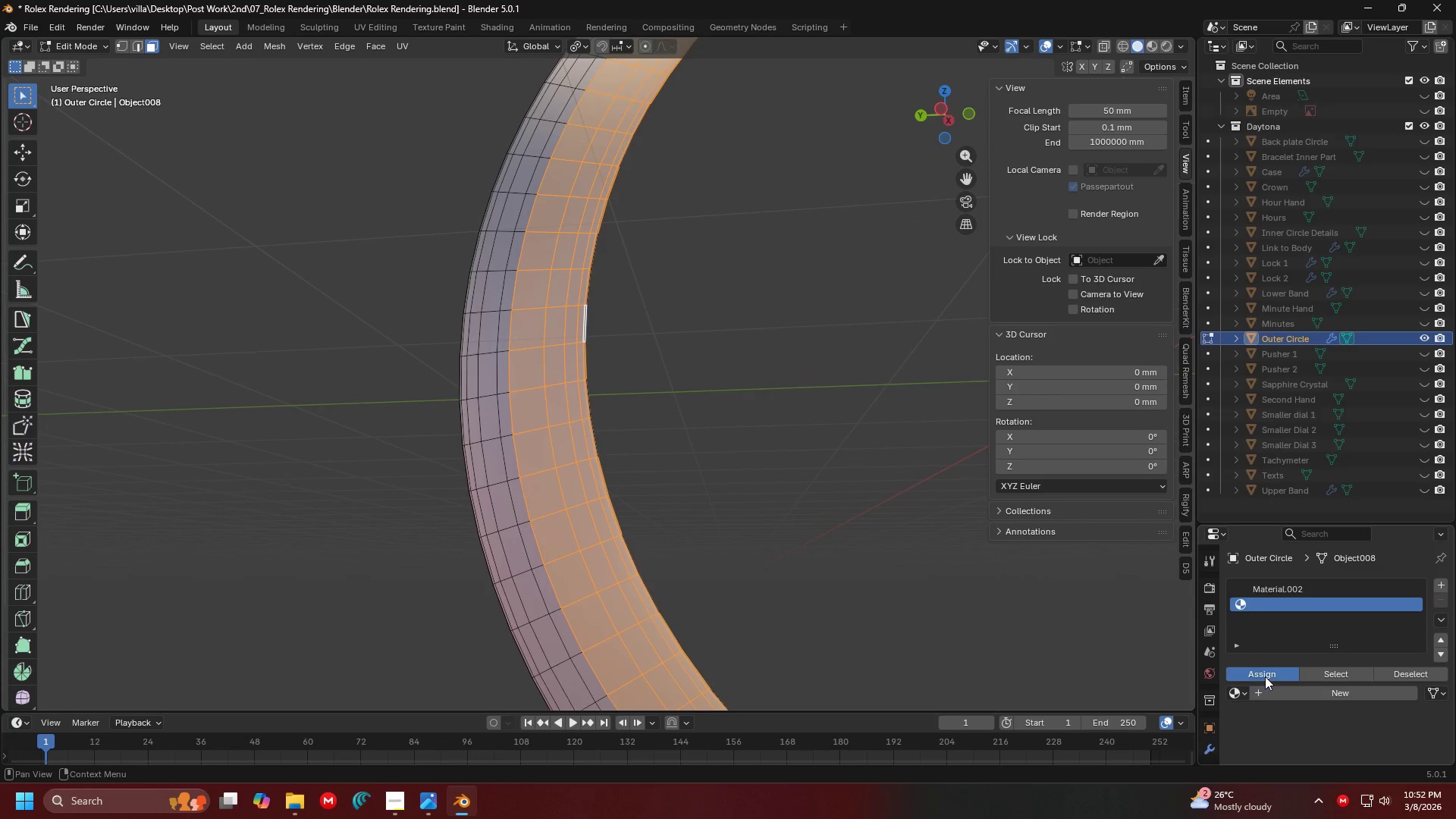 
triple_click([1265, 676])
 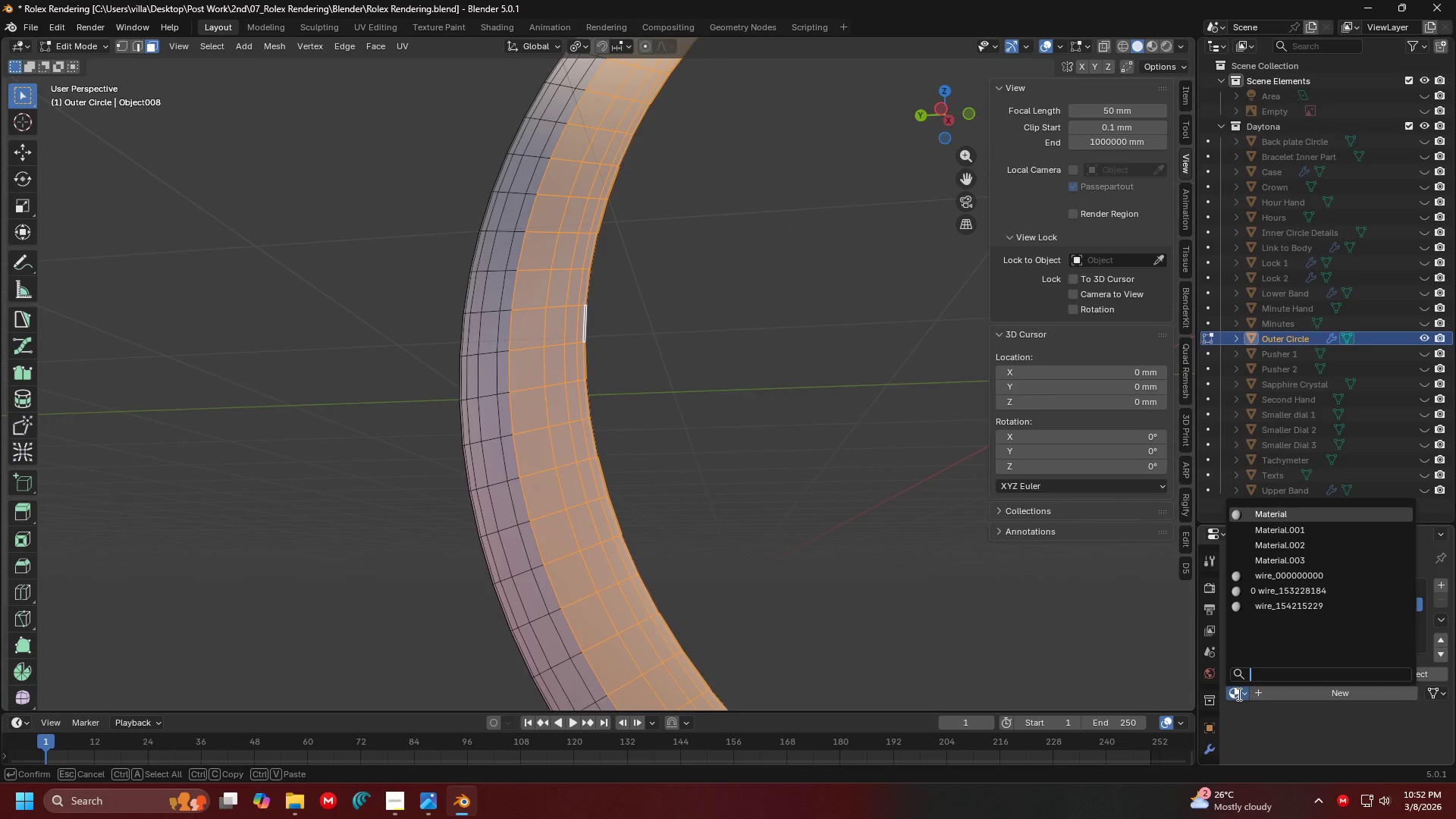 
double_click([1238, 694])
 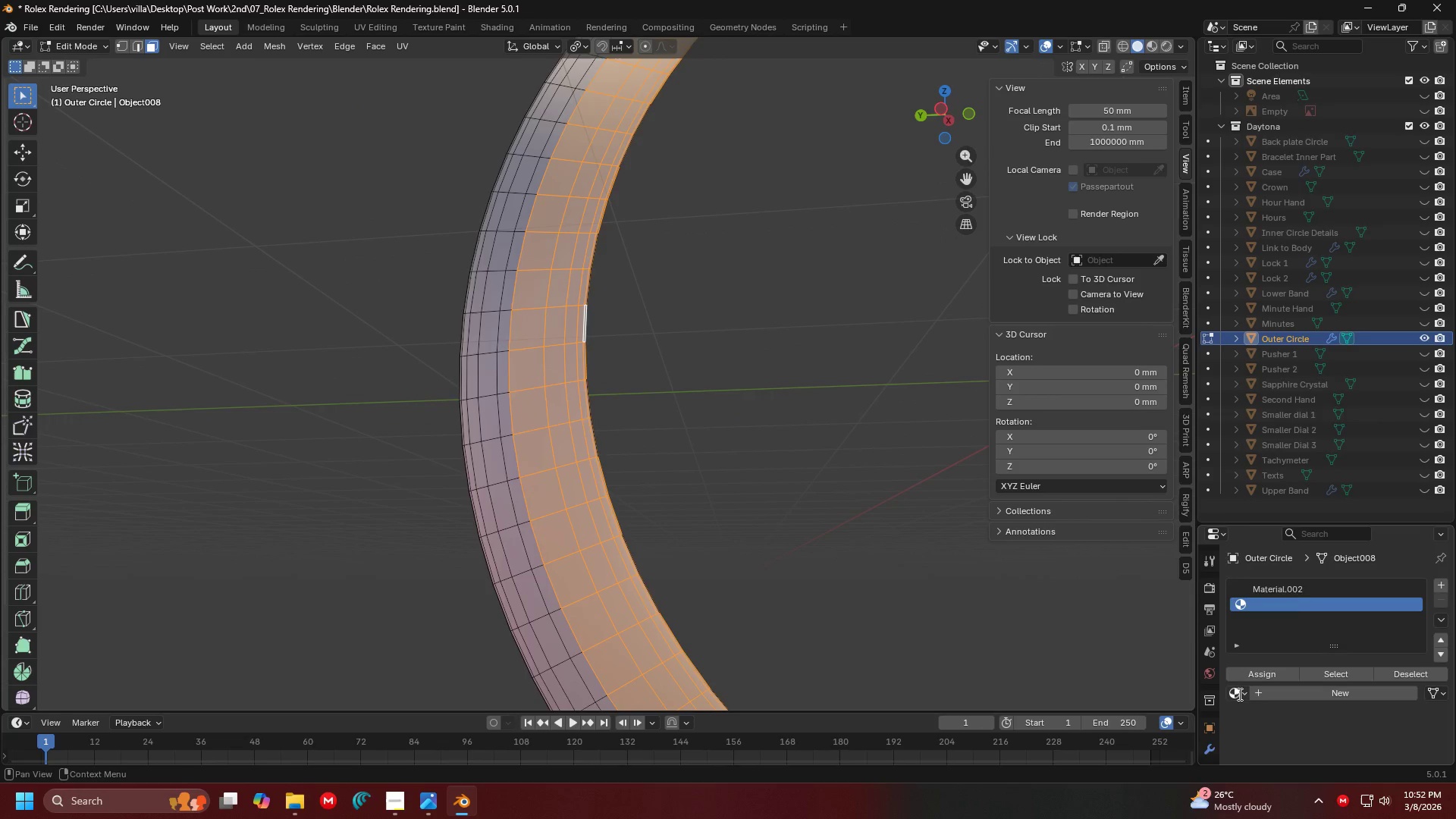 
triple_click([1238, 694])
 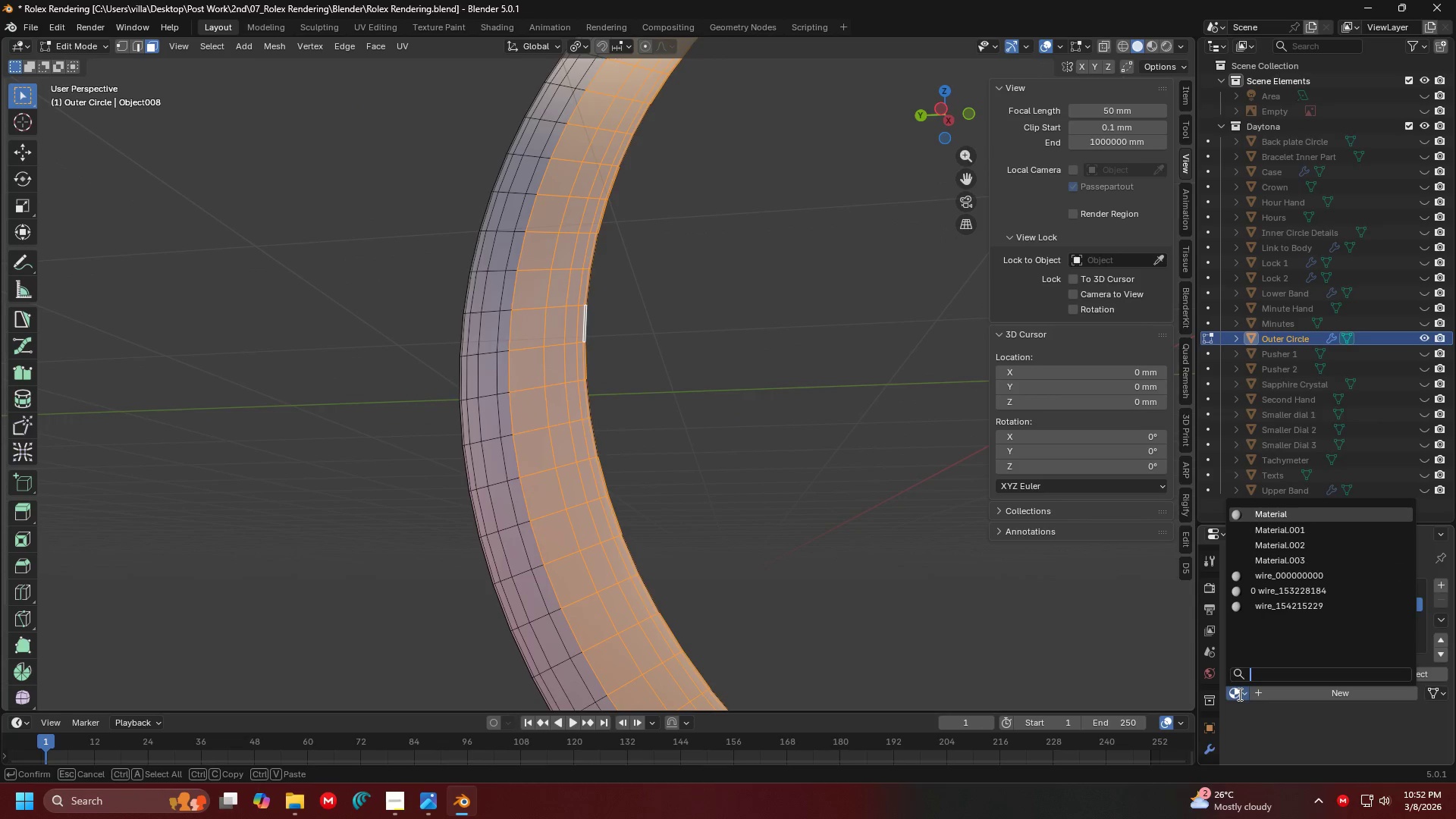 
triple_click([1238, 694])
 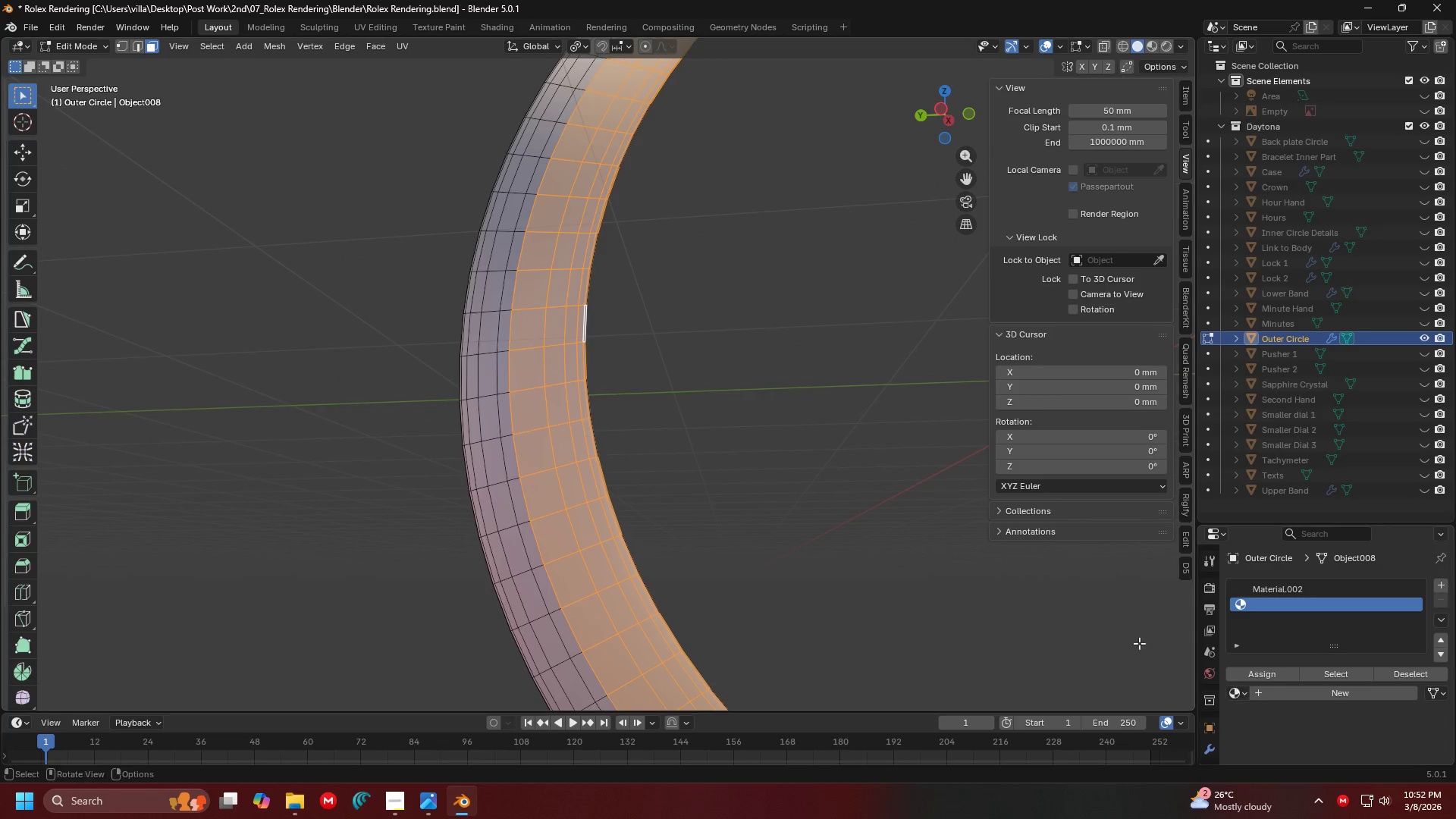 
key(Tab)
 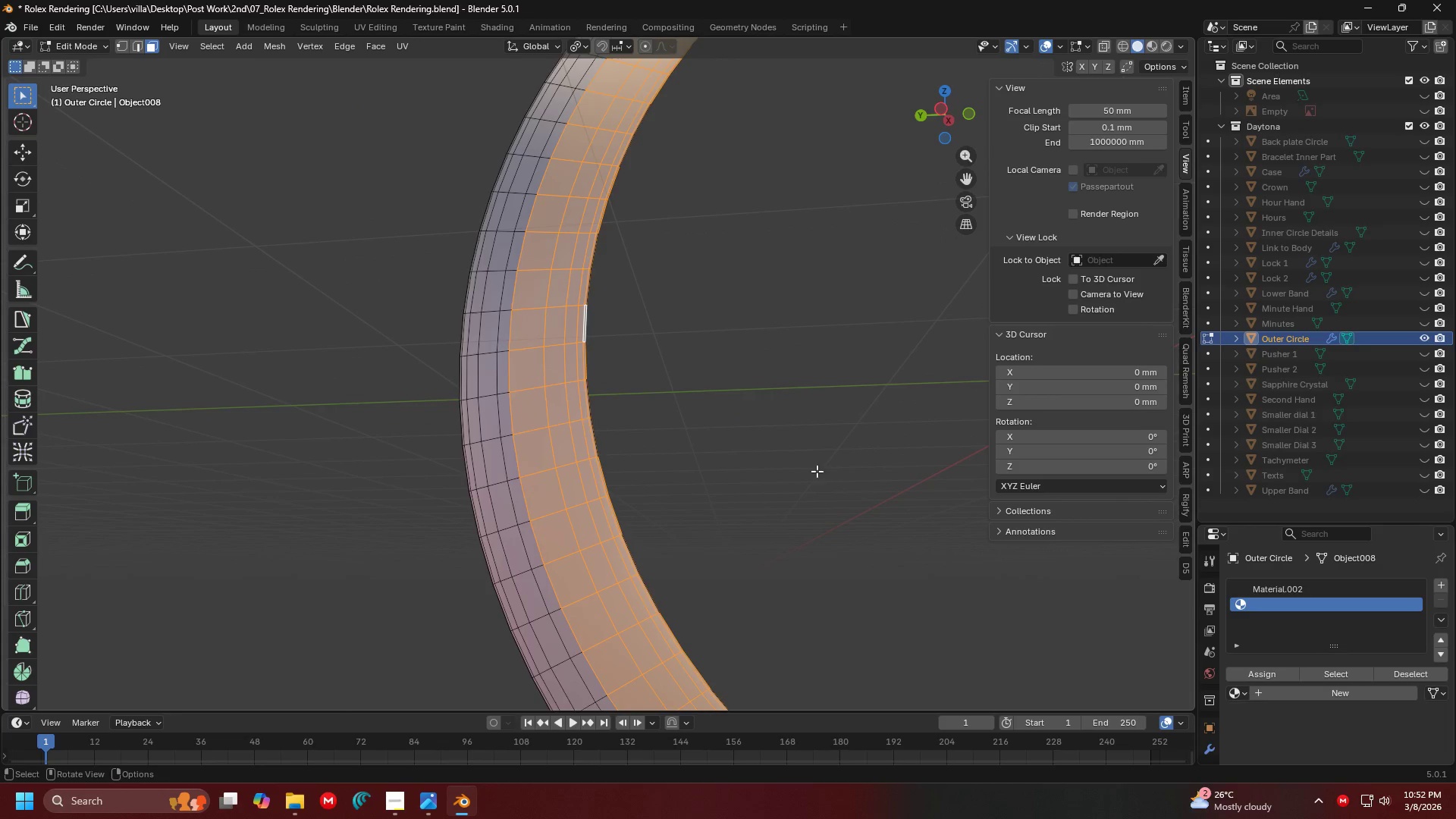 
scroll: coordinate [777, 453], scroll_direction: down, amount: 2.0
 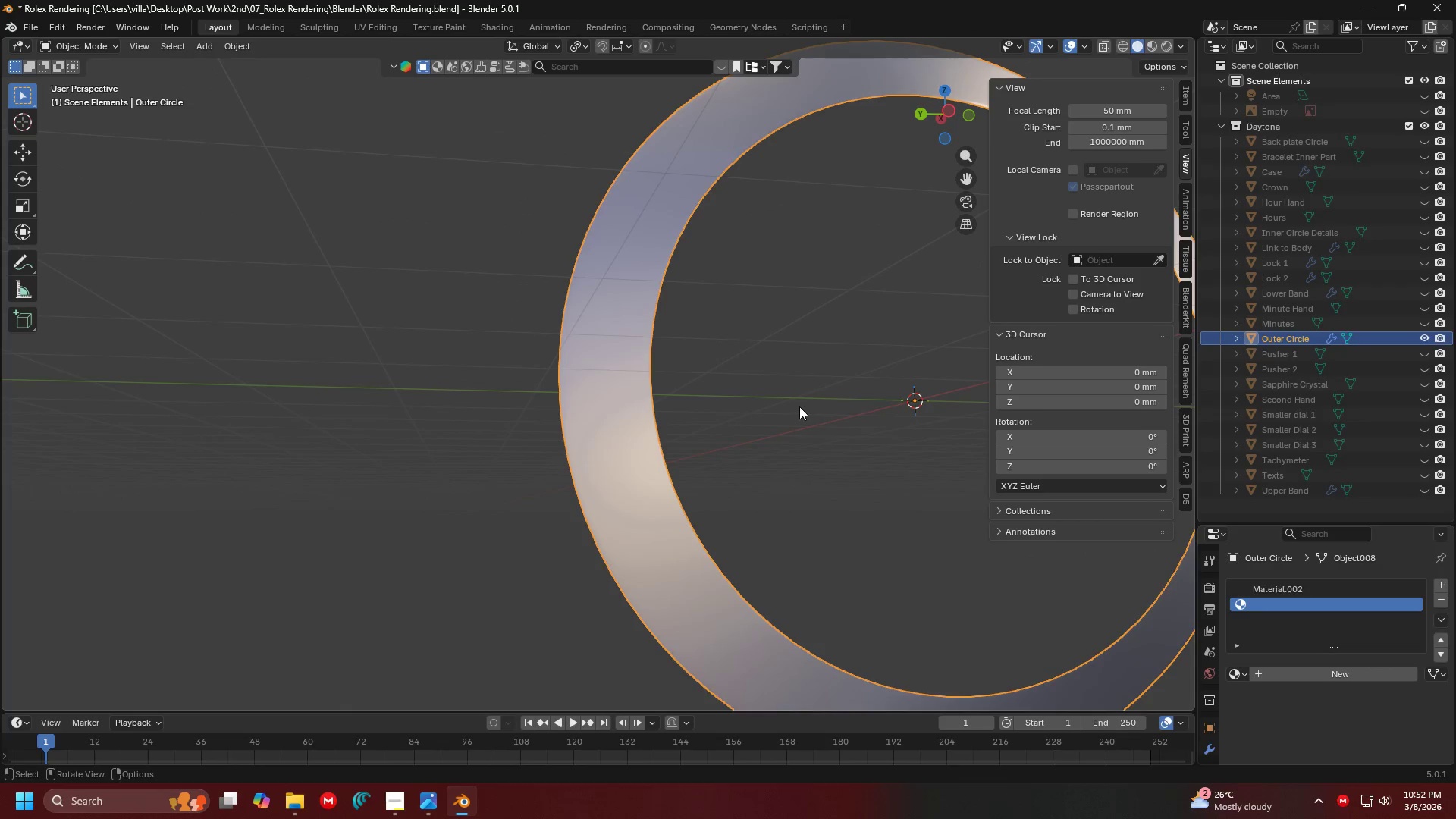 
key(Alt+H)
 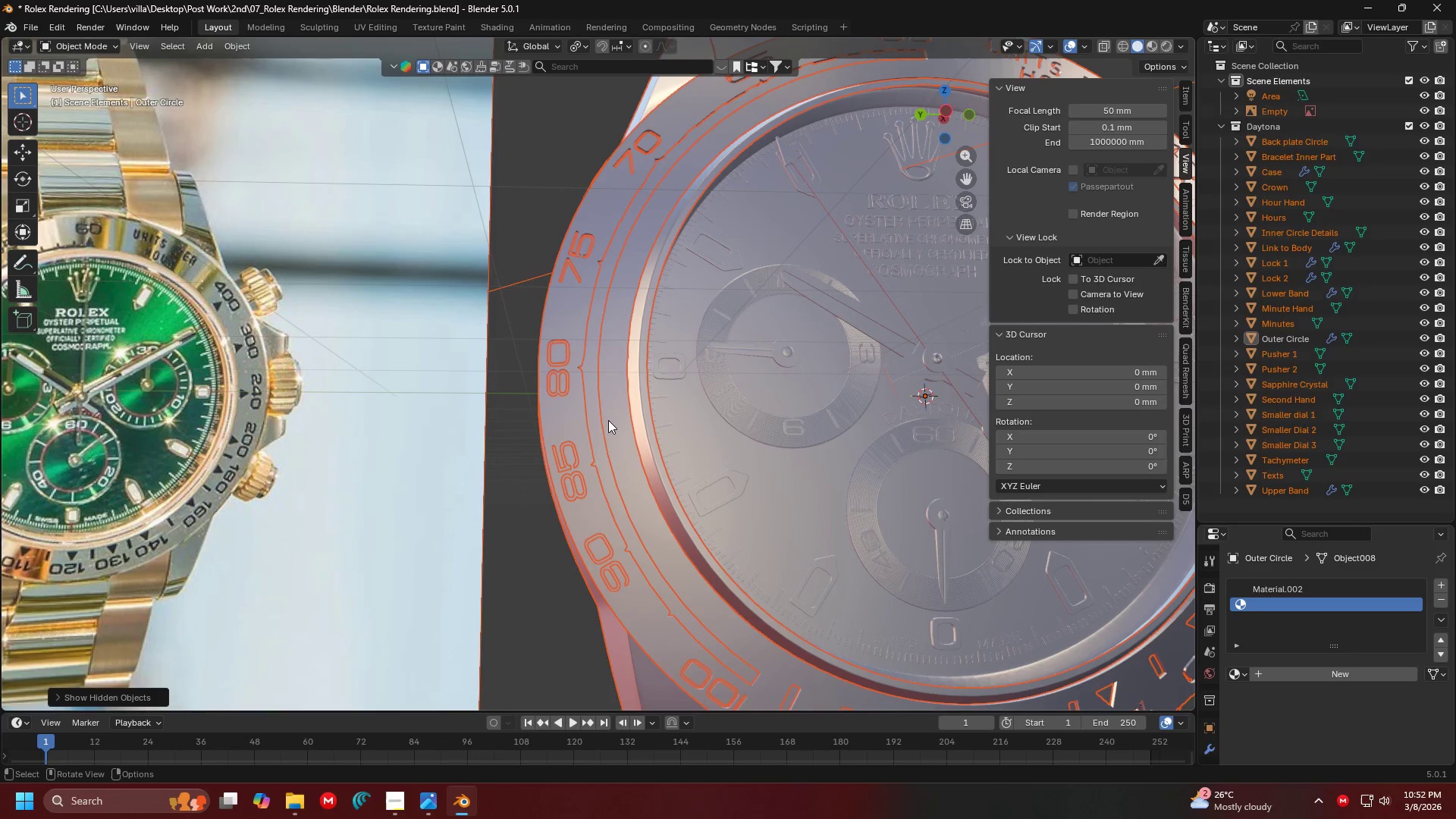 
key(Z)
 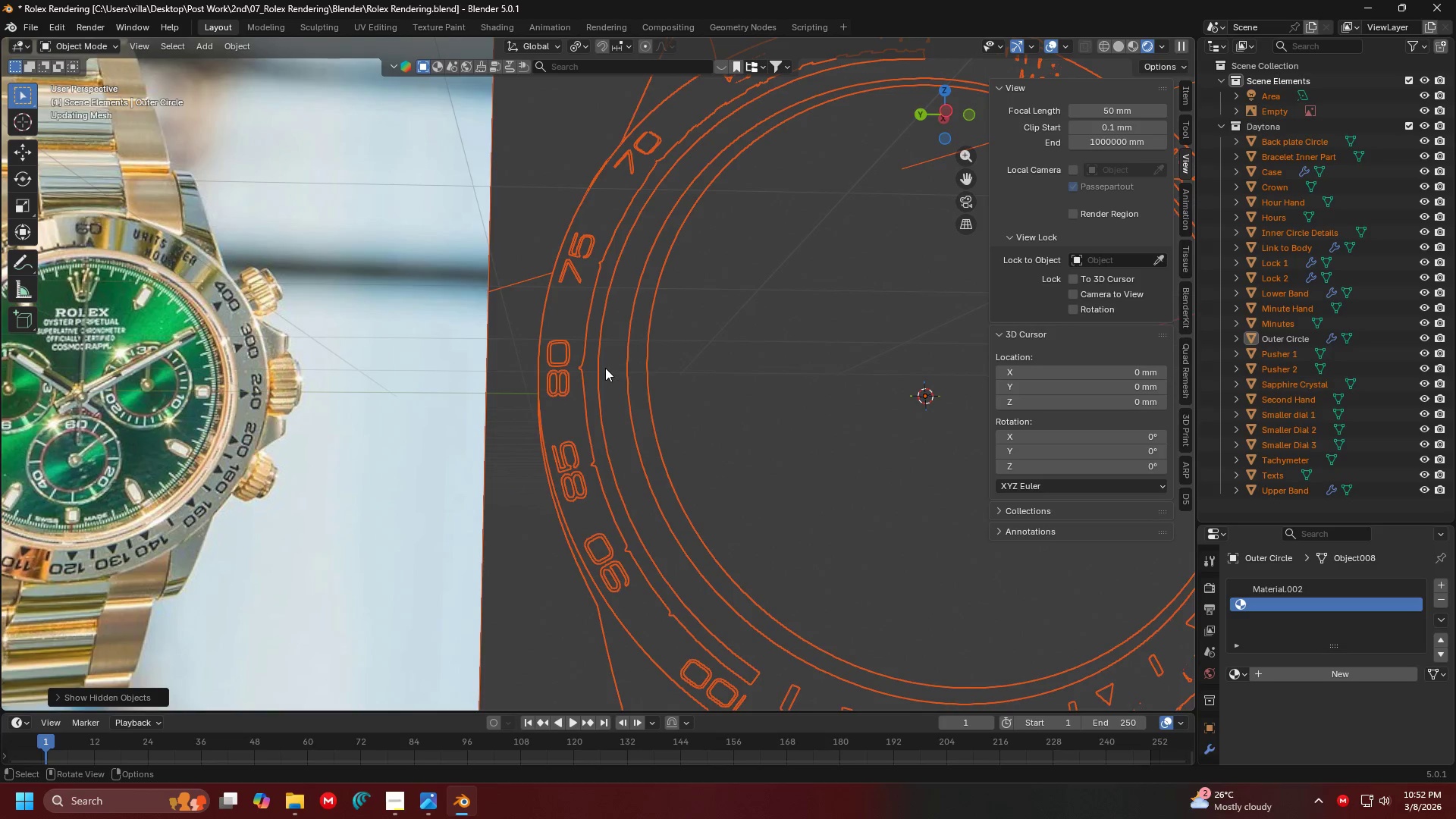 
left_click([554, 435])
 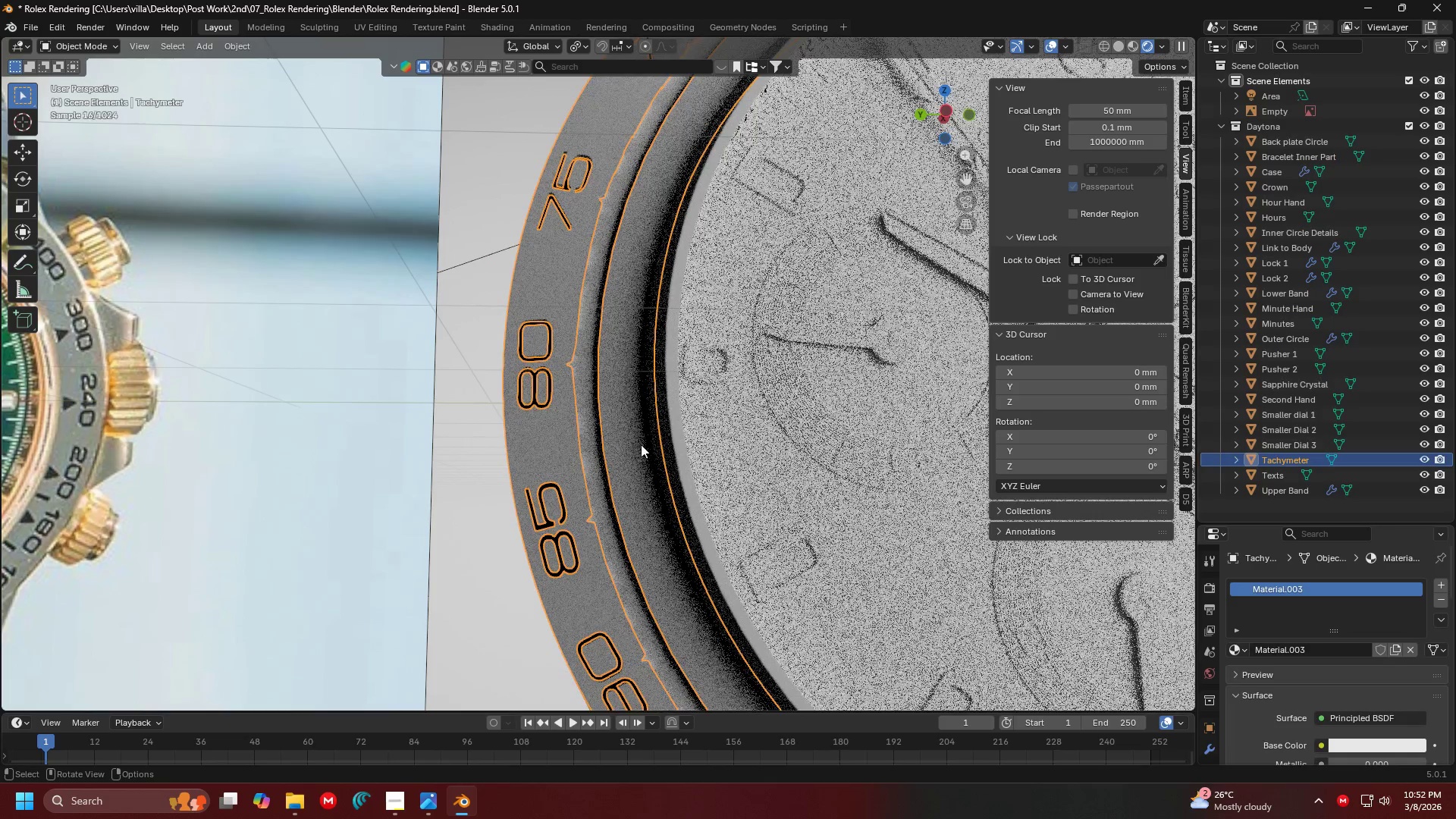 
scroll: coordinate [588, 399], scroll_direction: up, amount: 2.0
 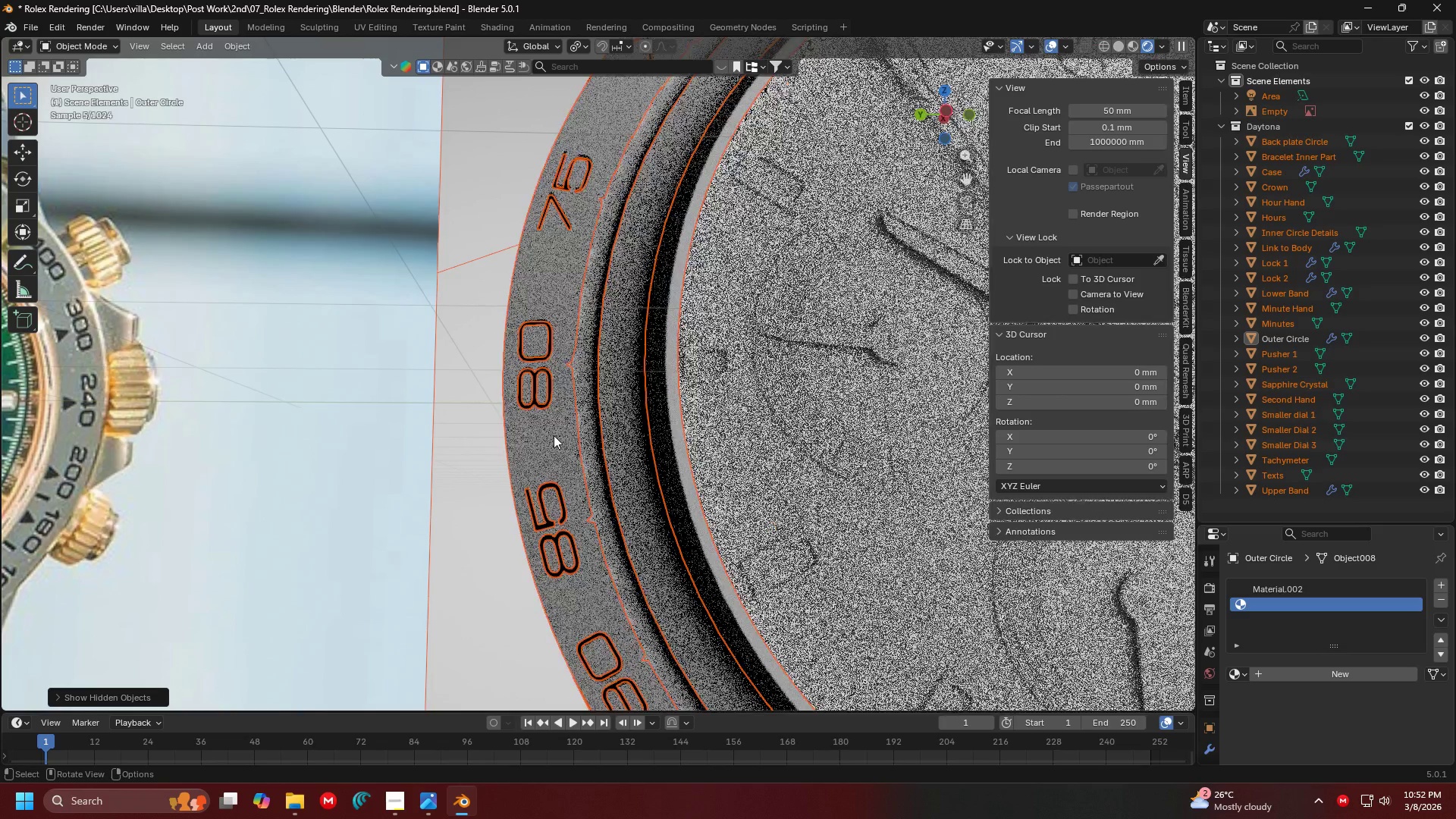 
hold_key(key=ShiftLeft, duration=1.36)
 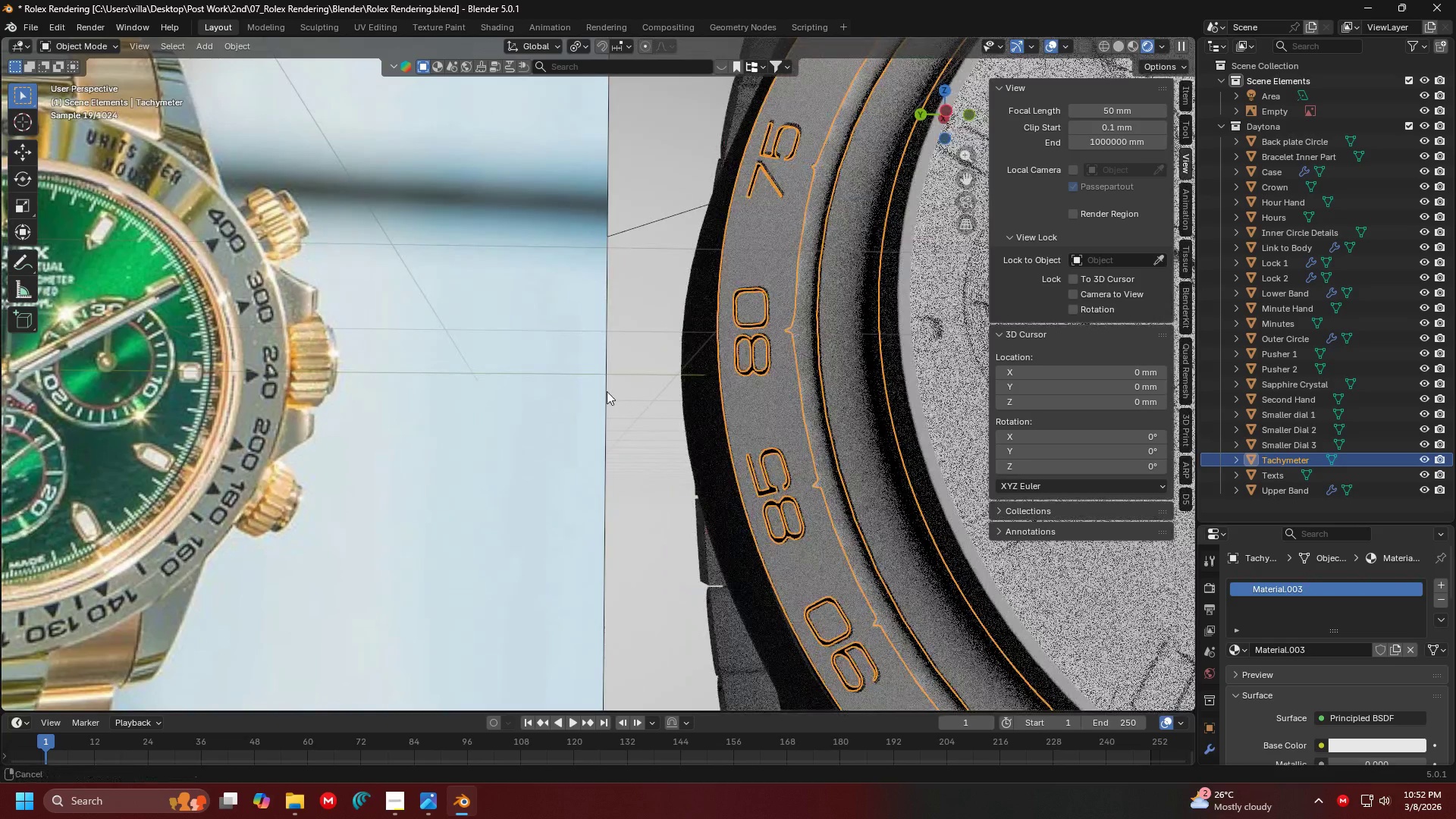 
hold_key(key=ShiftLeft, duration=0.31)
 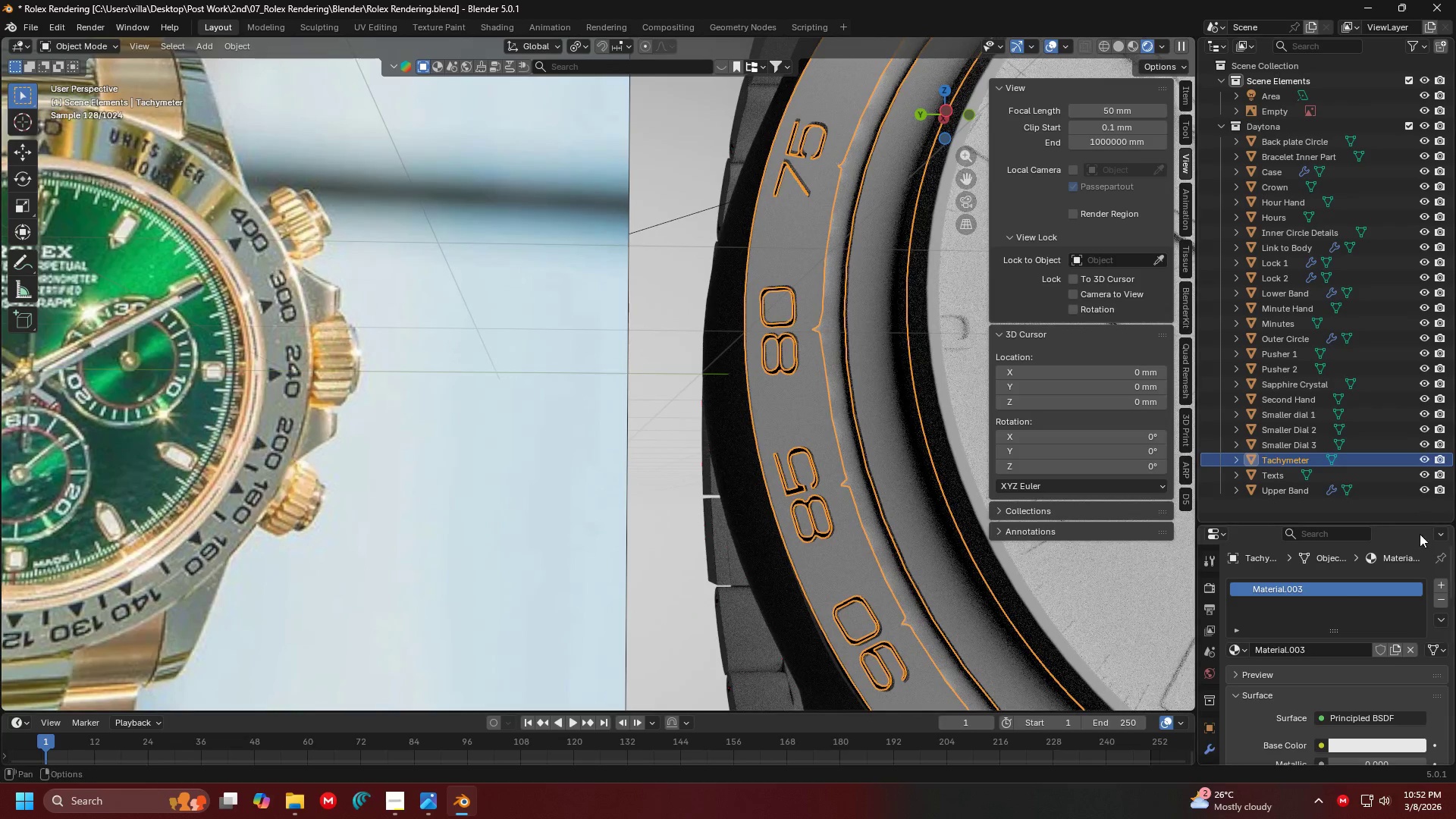 
scroll: coordinate [859, 412], scroll_direction: up, amount: 1.0
 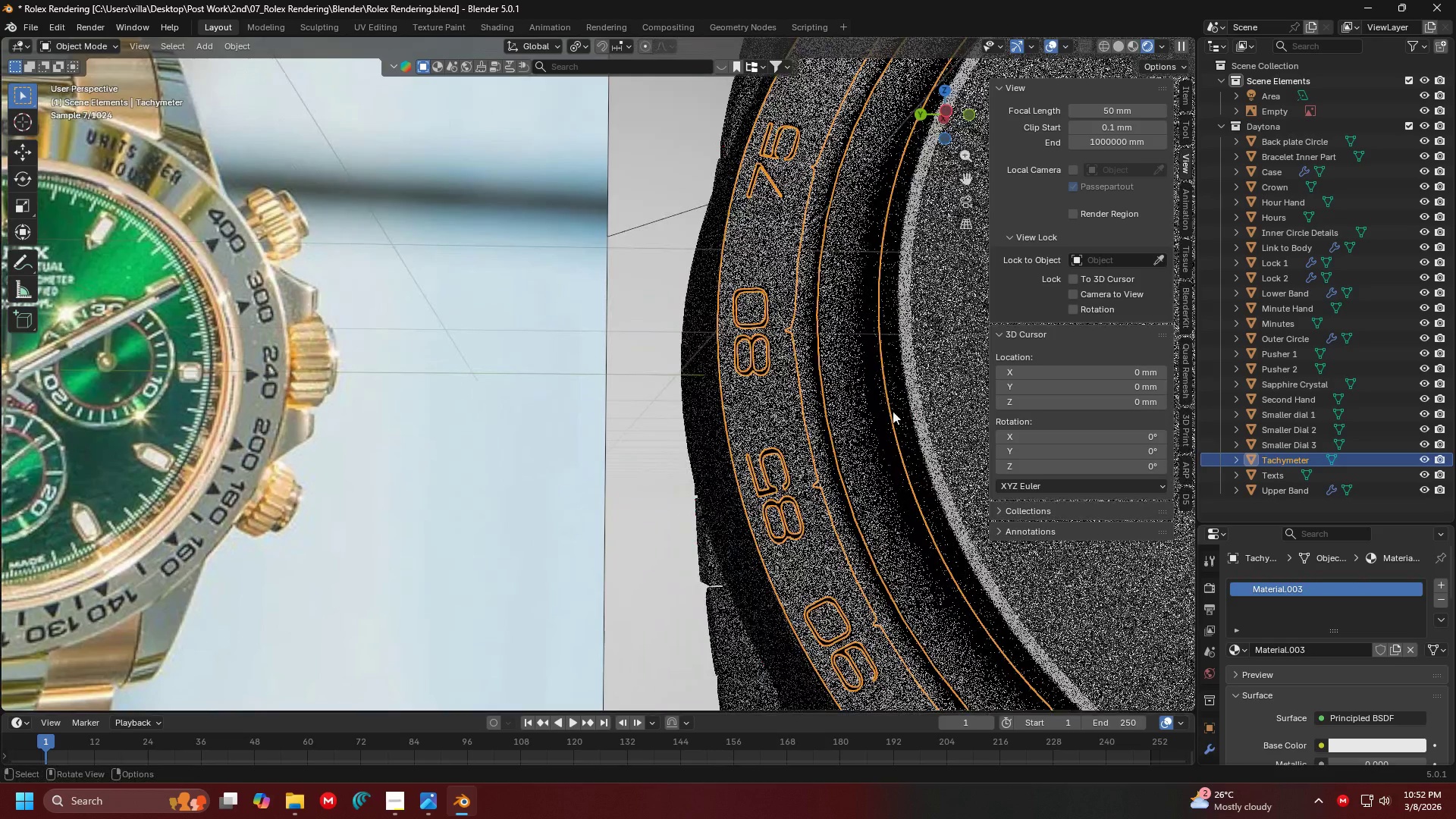 
scroll: coordinate [1381, 681], scroll_direction: down, amount: 3.0
 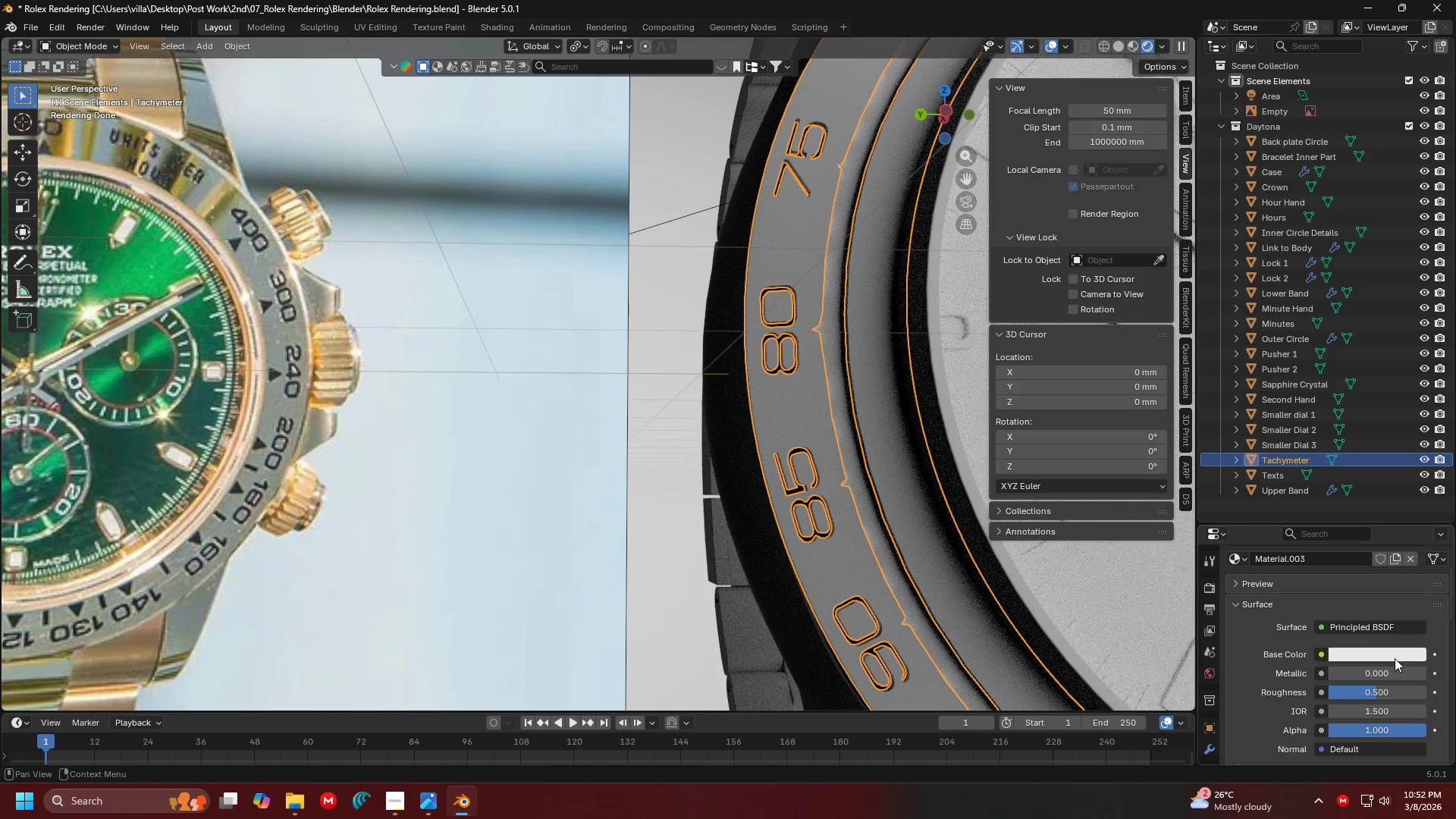 
left_click([1395, 657])
 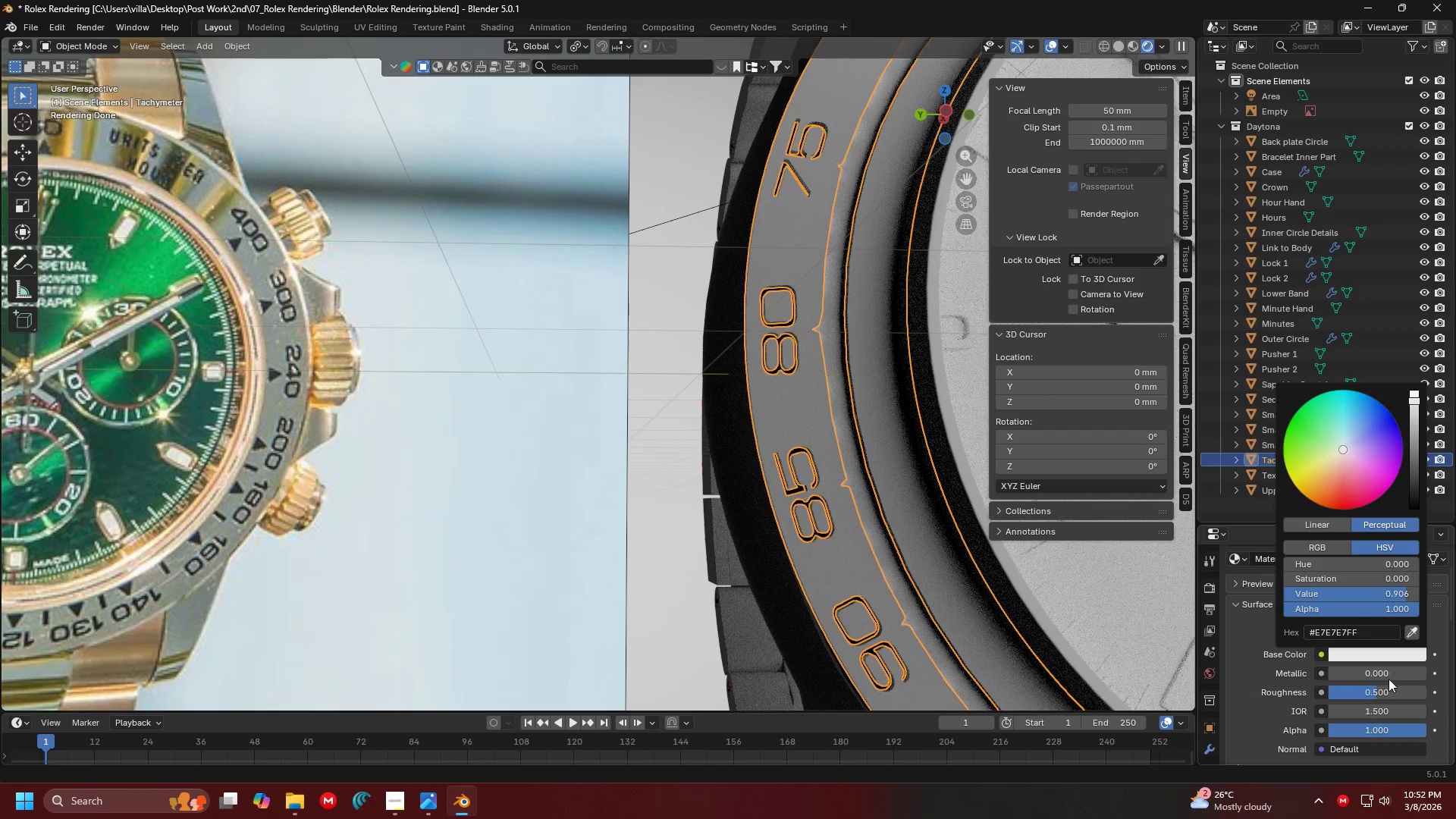 
left_click([1389, 679])
 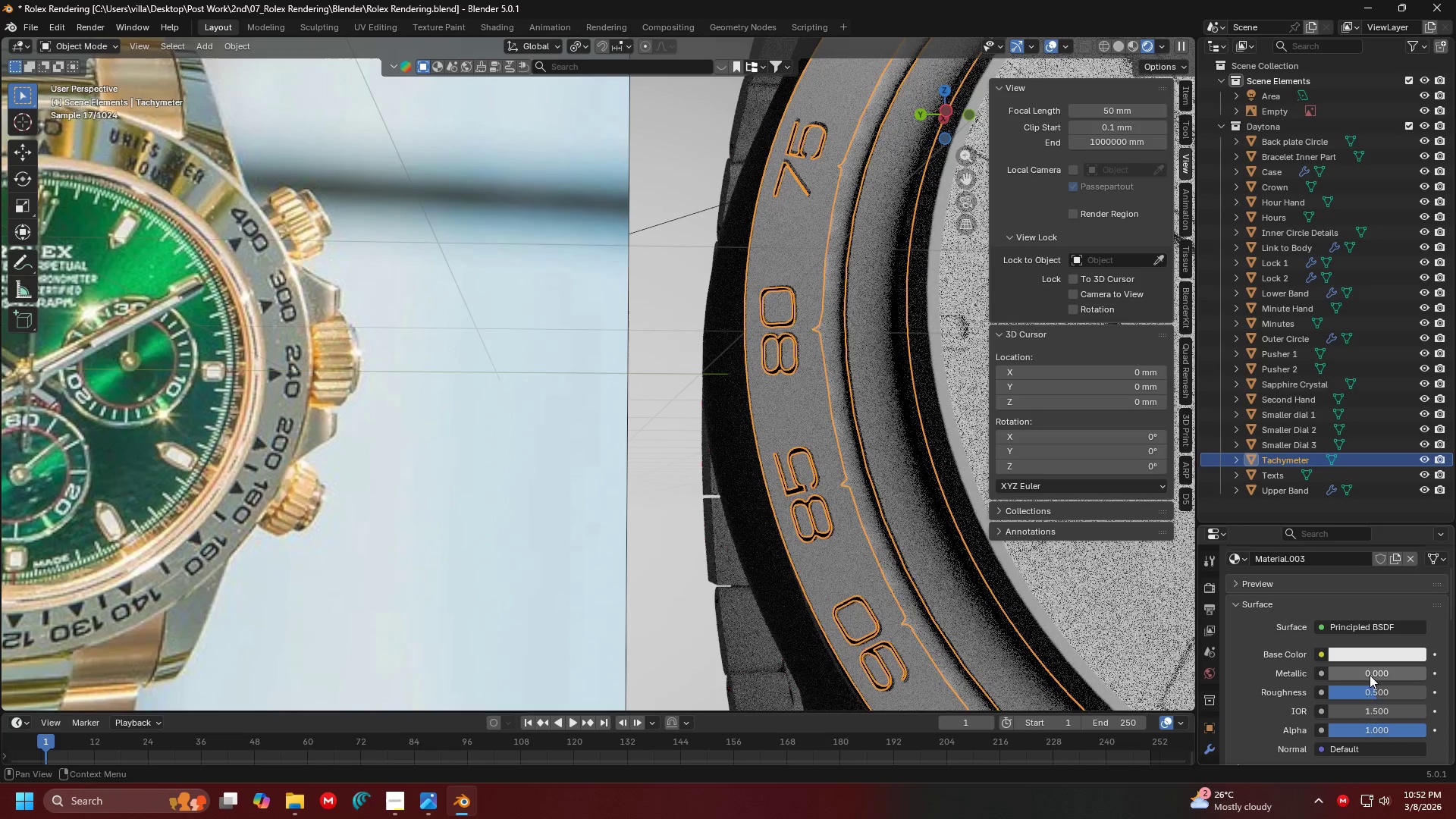 
left_click_drag(start_coordinate=[1370, 675], to_coordinate=[604, 209])
 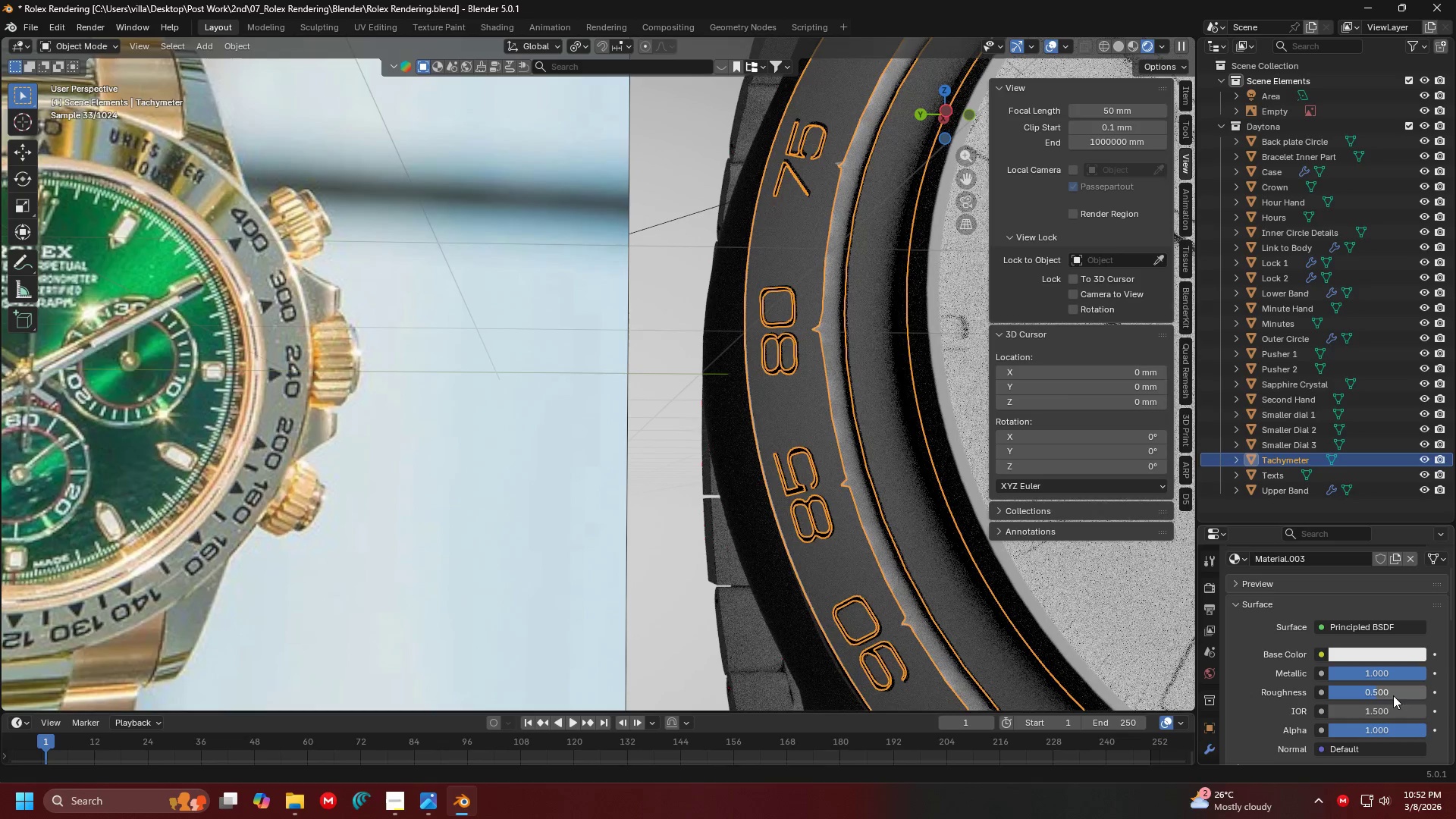 
left_click_drag(start_coordinate=[1393, 695], to_coordinate=[180, 227])
 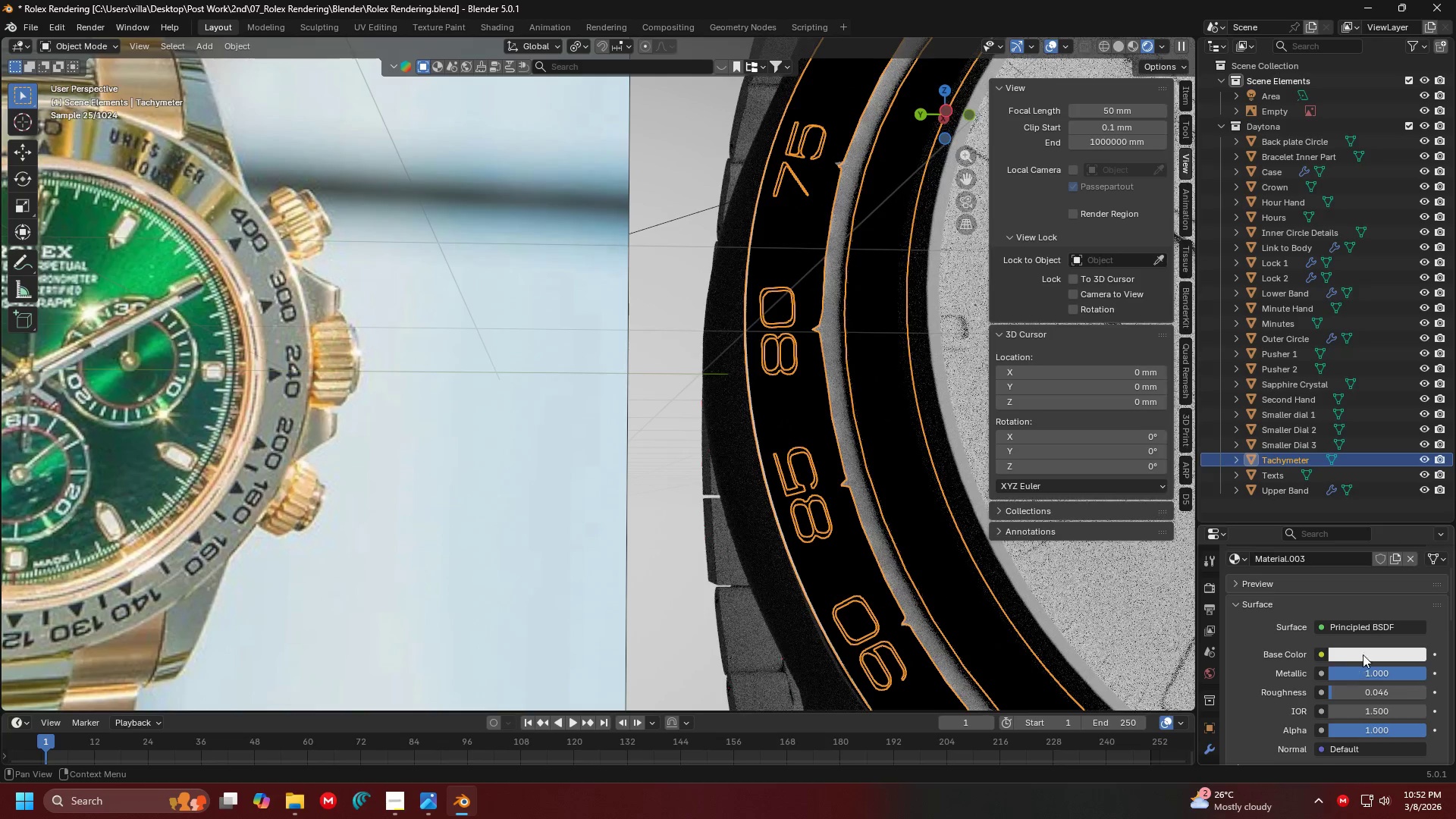 
left_click([1364, 653])
 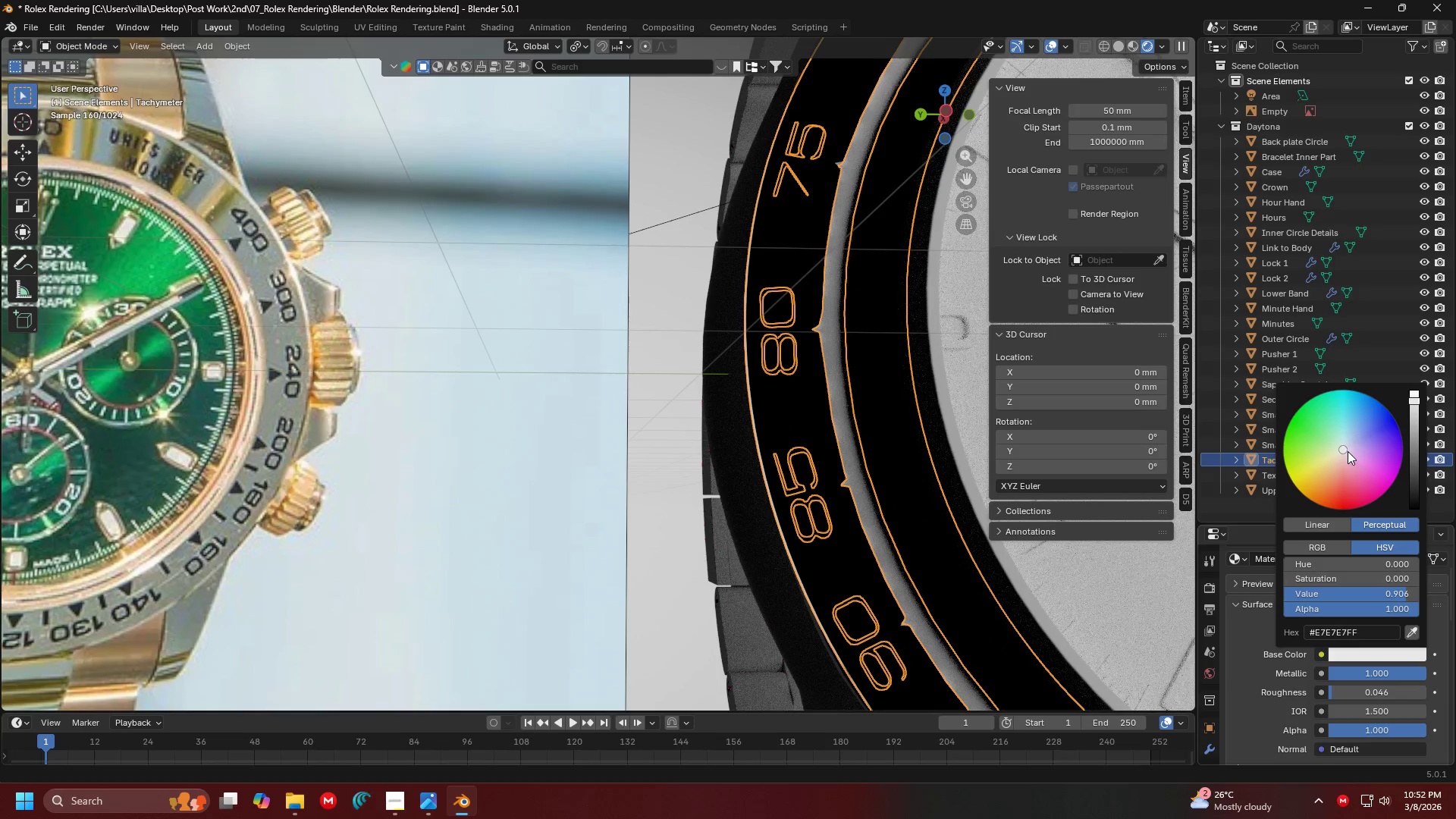 
left_click([1332, 459])
 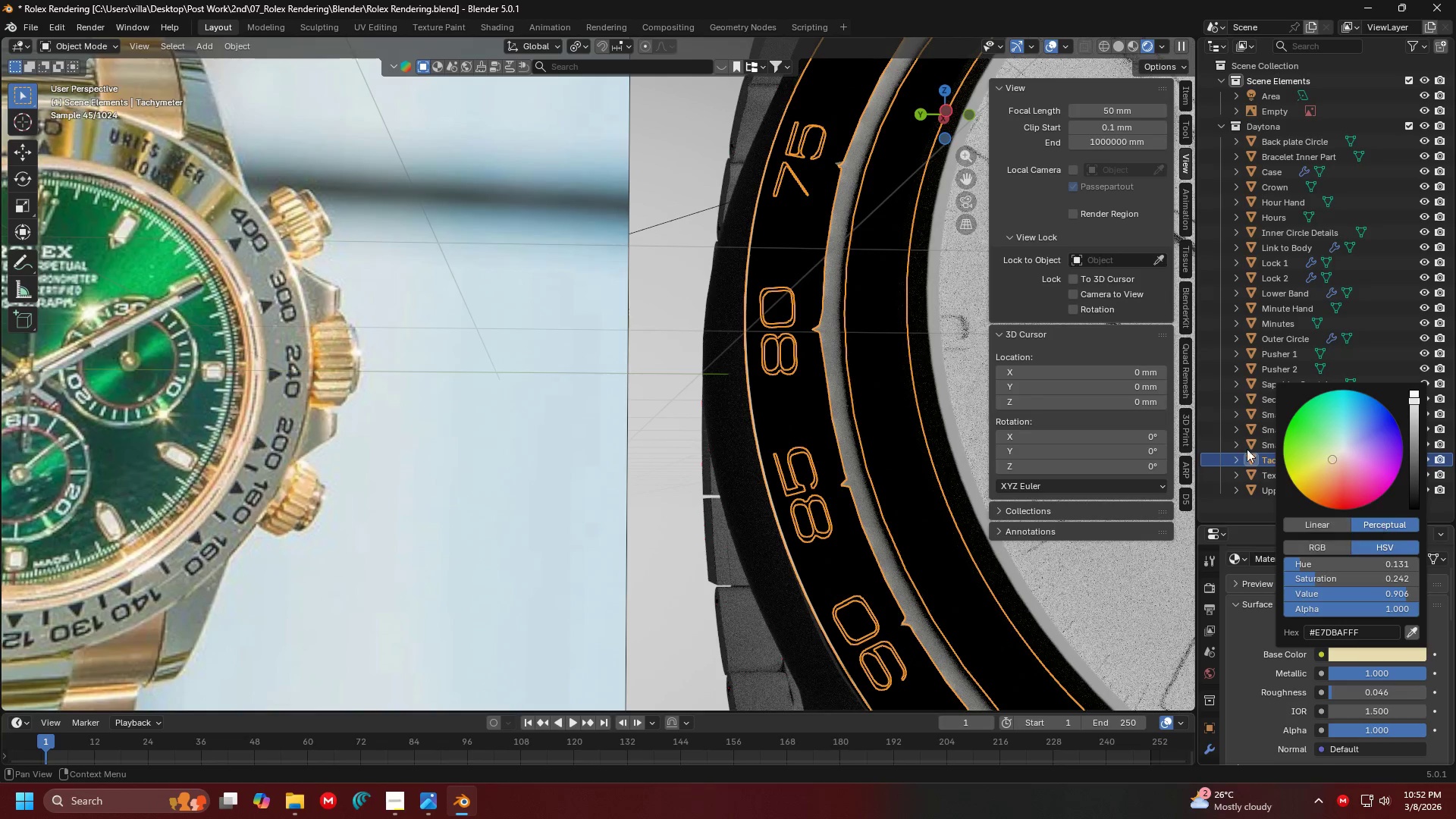 
left_click([661, 328])
 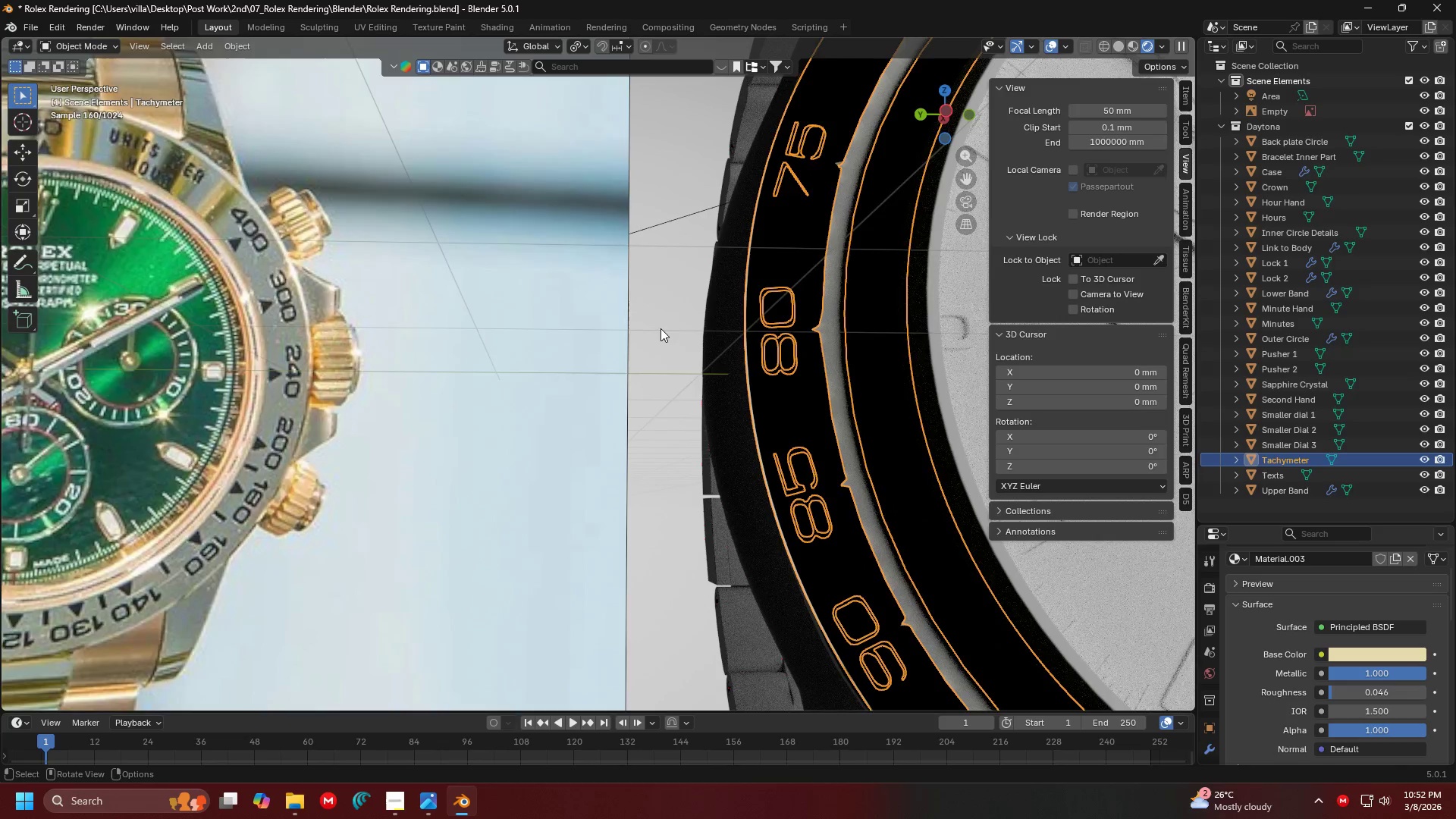 
scroll: coordinate [674, 333], scroll_direction: down, amount: 4.0
 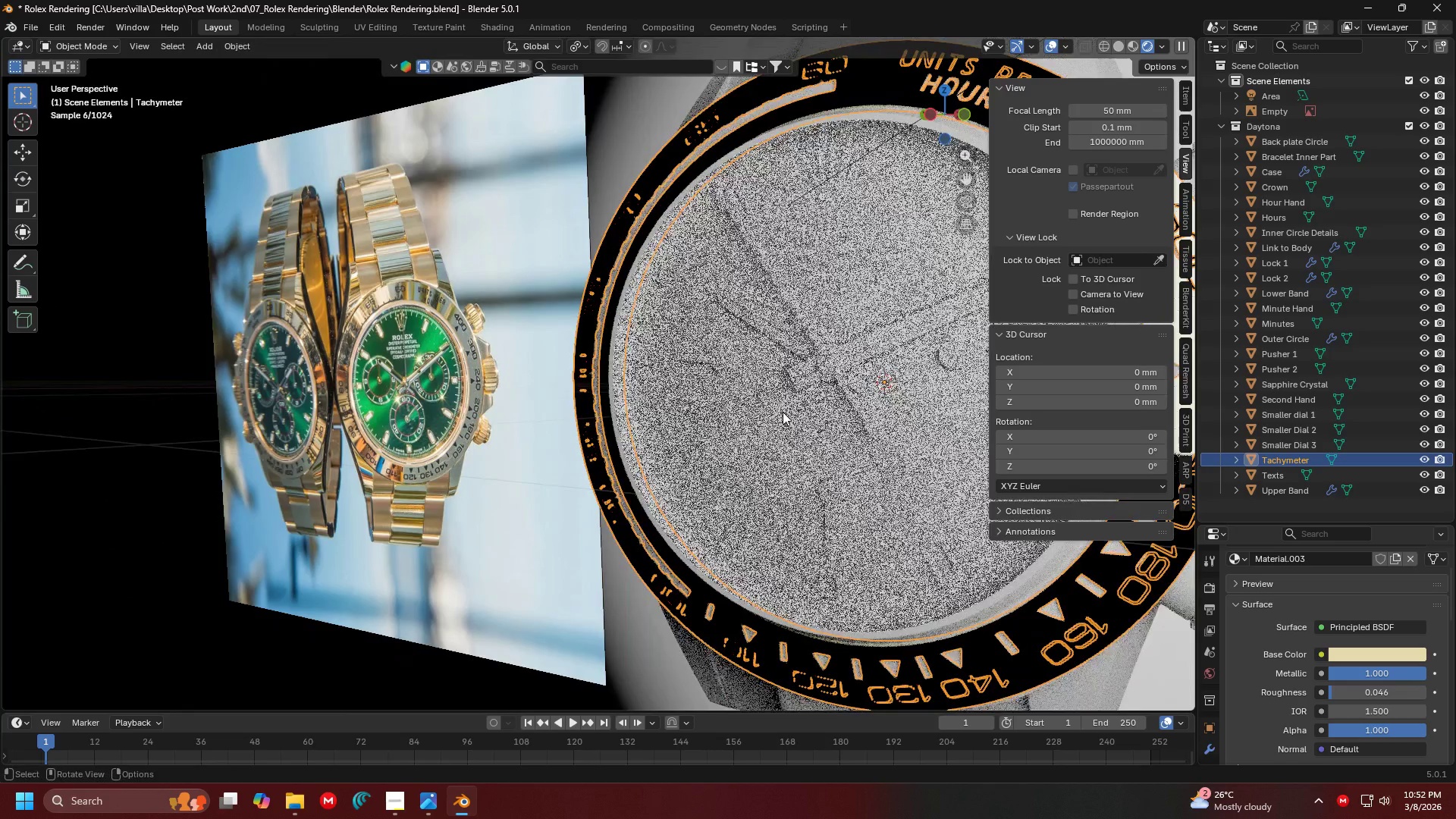 
hold_key(key=ShiftLeft, duration=0.39)
 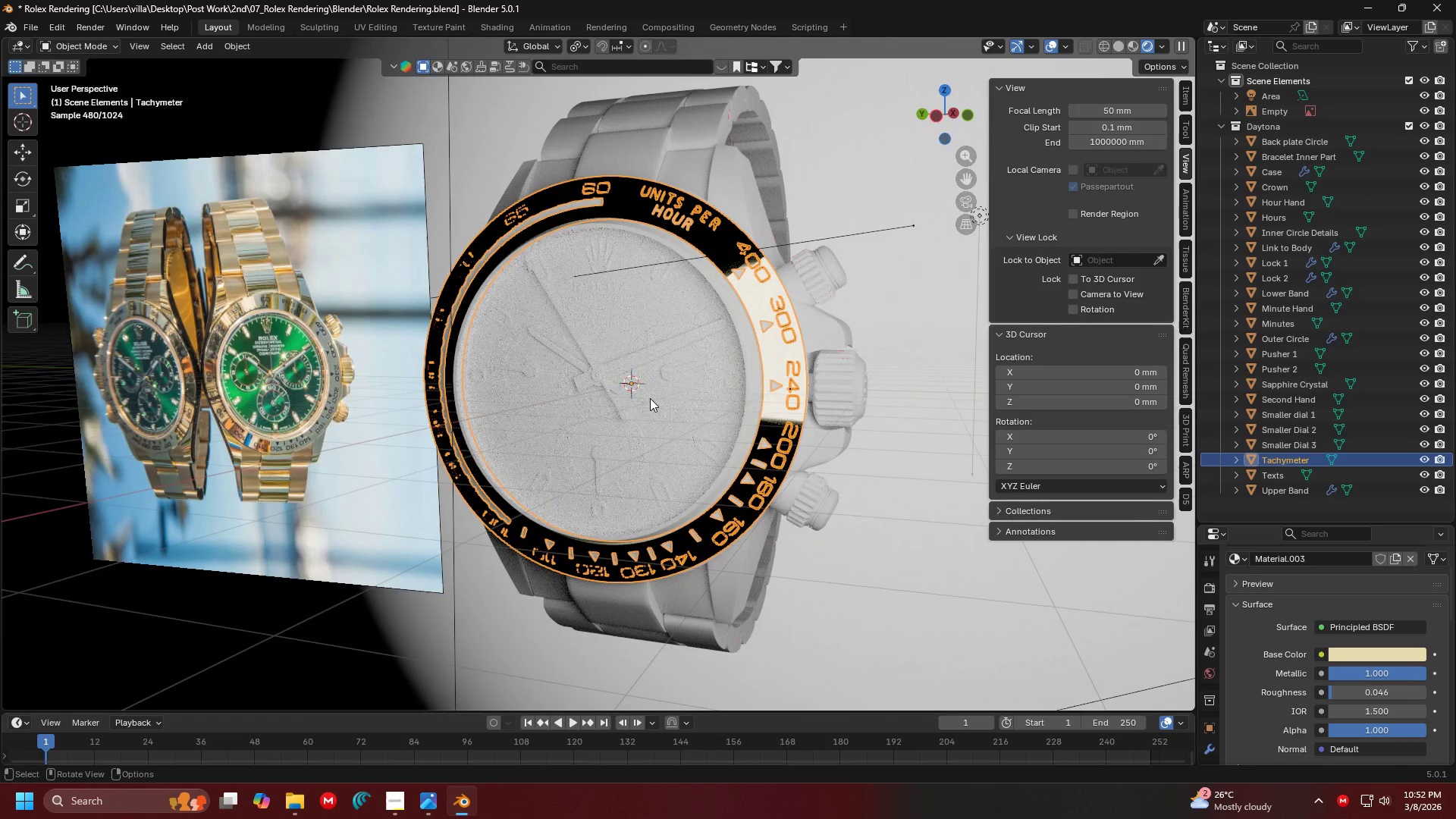 
scroll: coordinate [783, 414], scroll_direction: down, amount: 2.0
 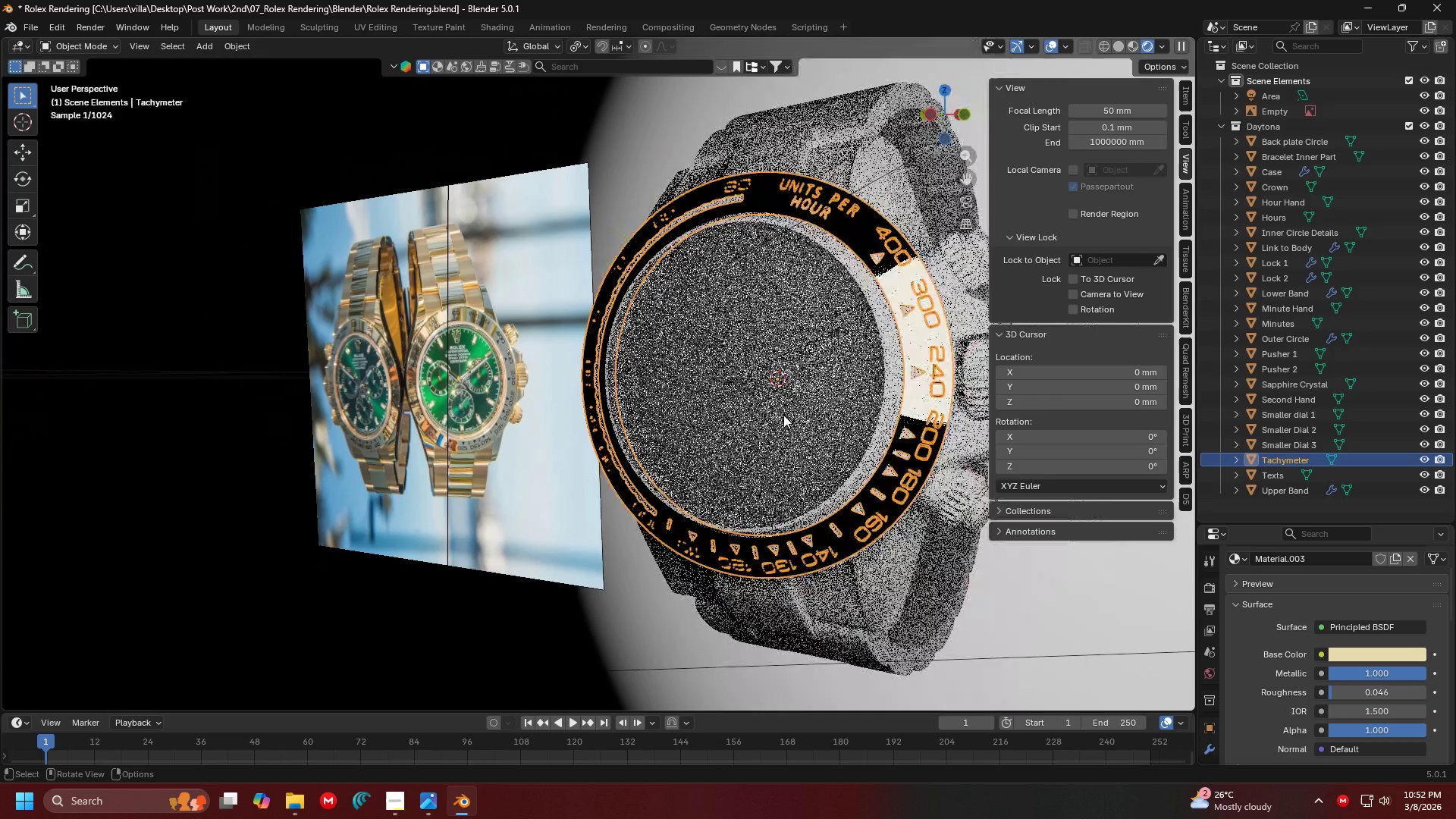 
hold_key(key=ShiftLeft, duration=1.5)
 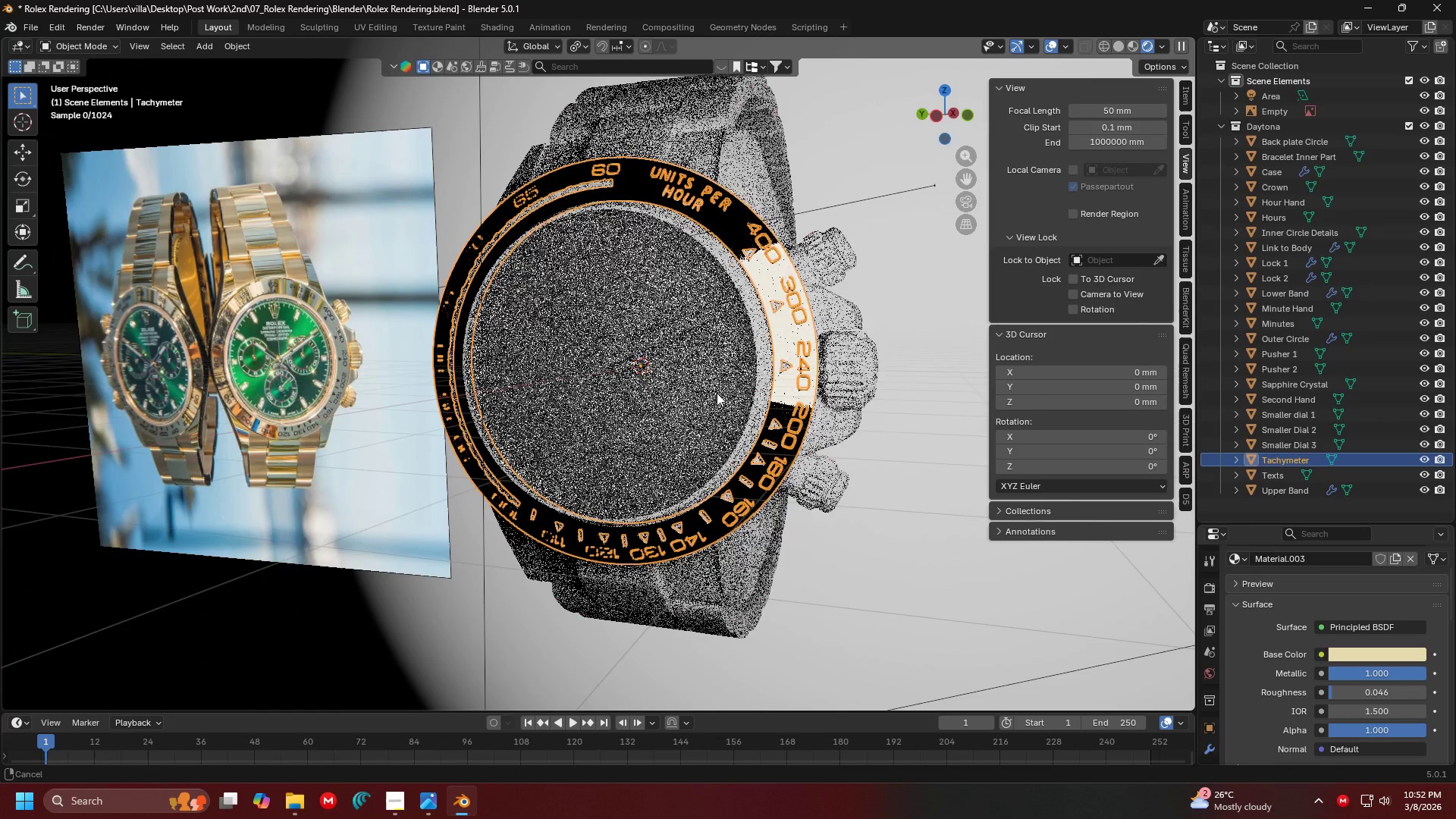 
hold_key(key=ShiftLeft, duration=0.84)
 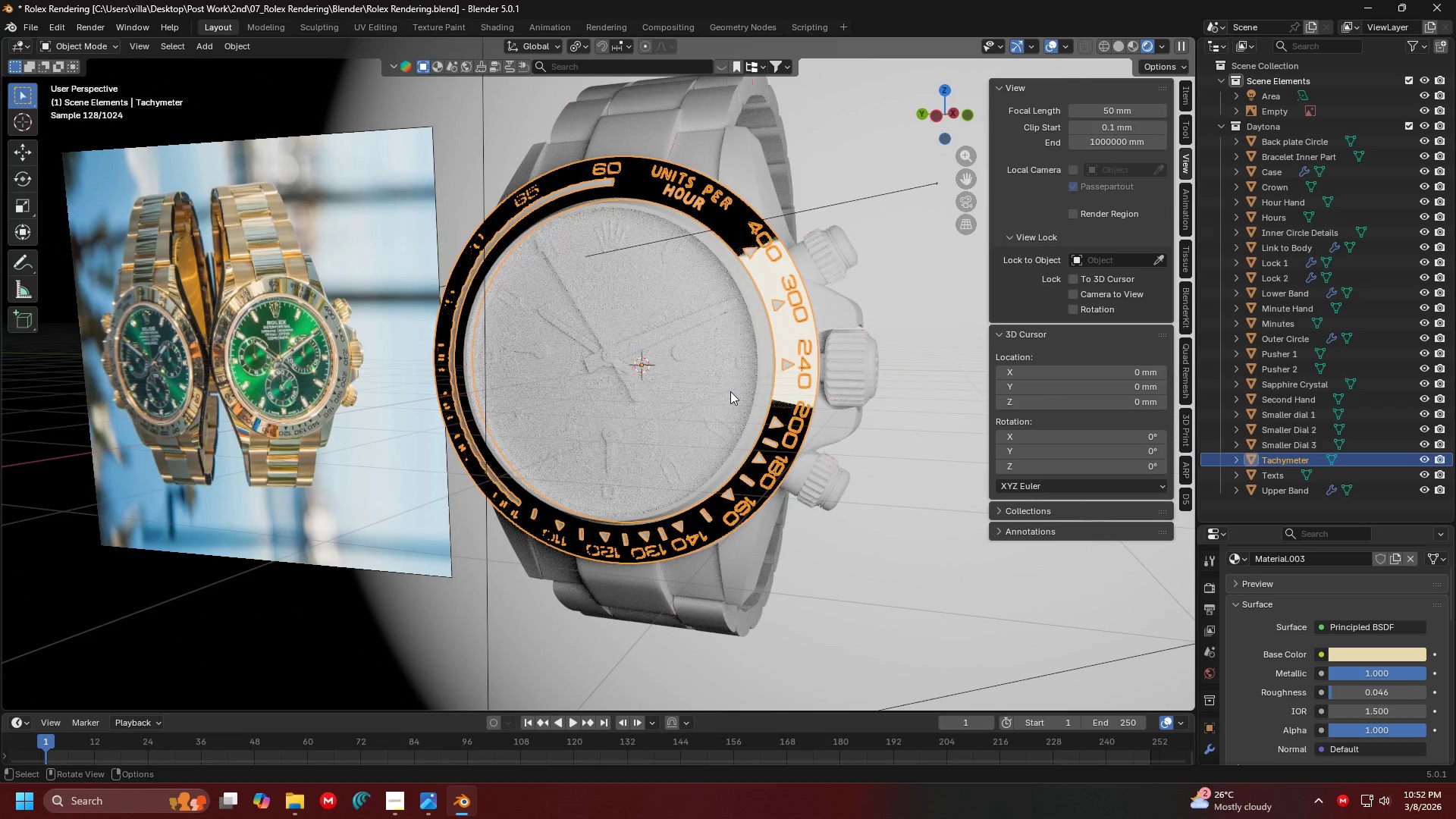 
hold_key(key=ControlLeft, duration=0.53)
 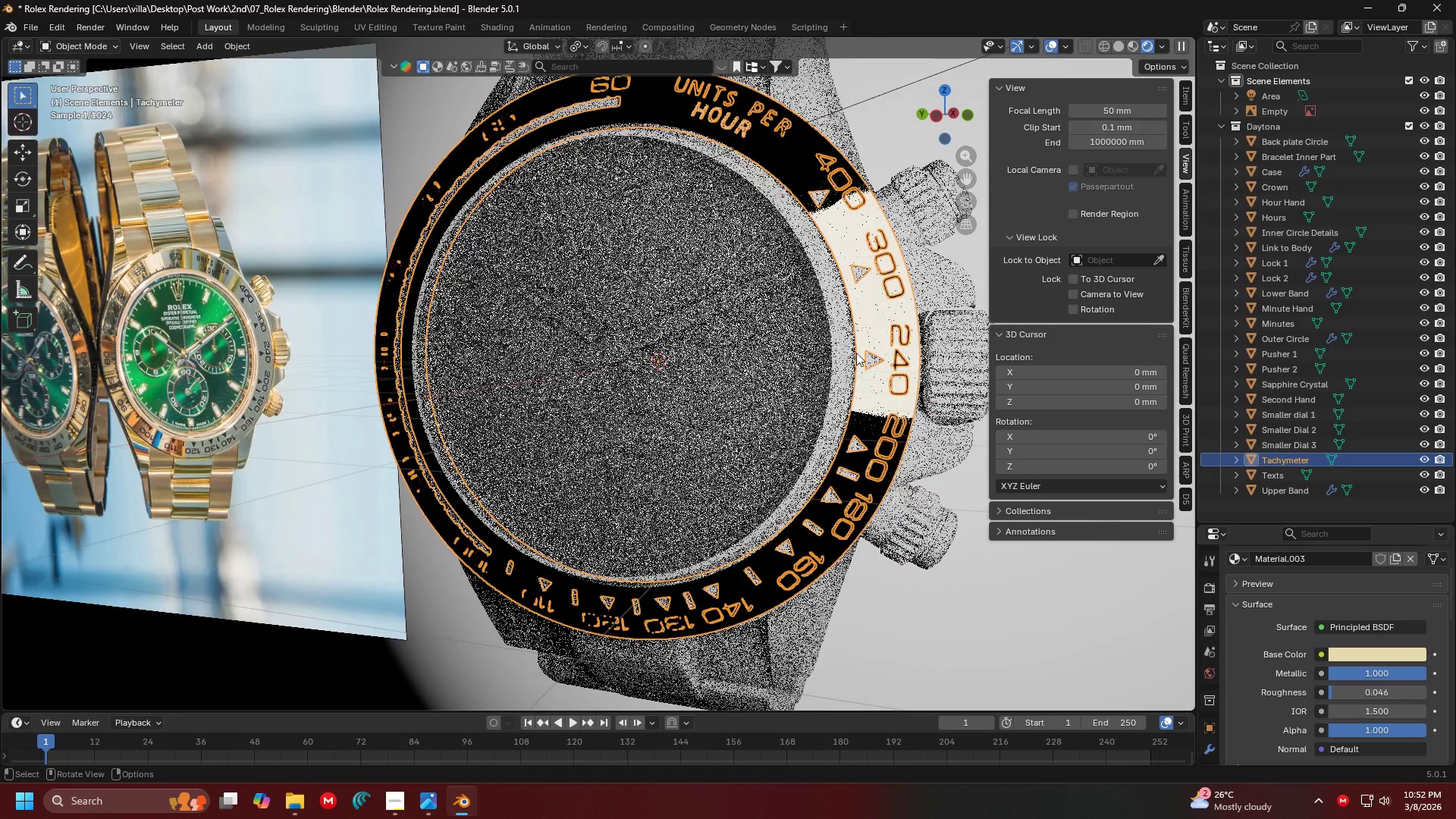 
hold_key(key=ShiftLeft, duration=0.34)
 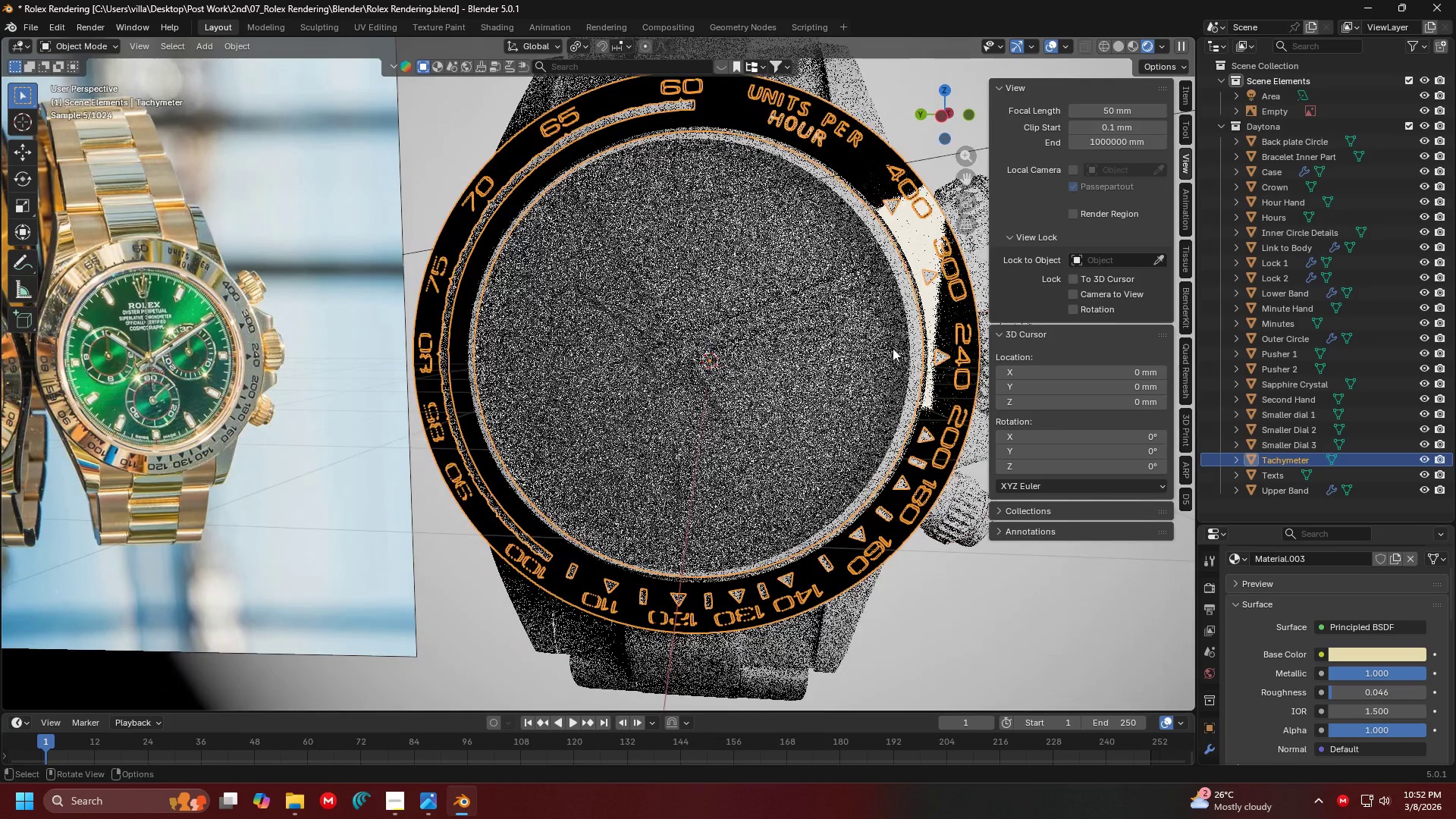 
key(Shift+ShiftLeft)
 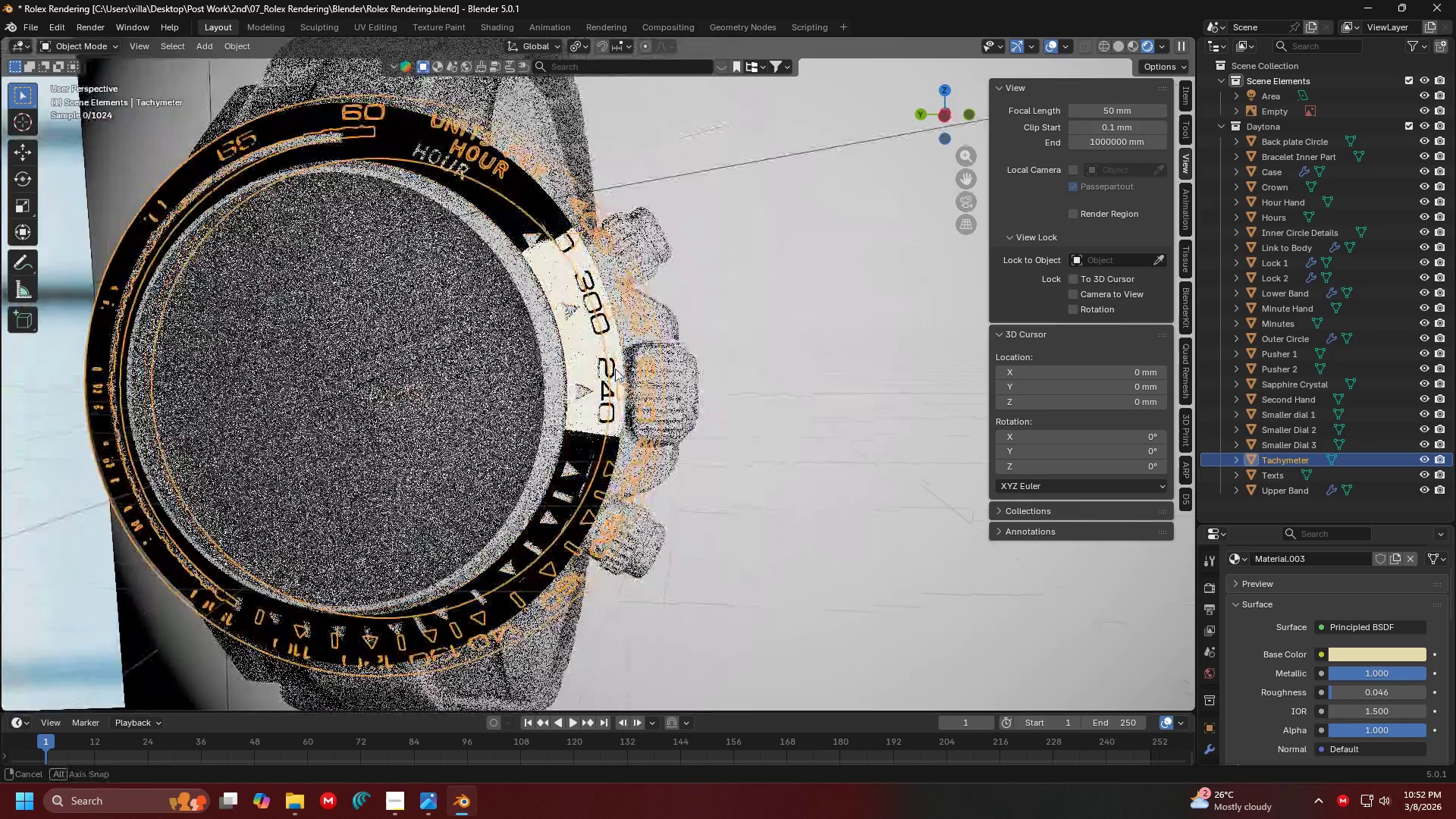 
hold_key(key=ShiftLeft, duration=0.88)
 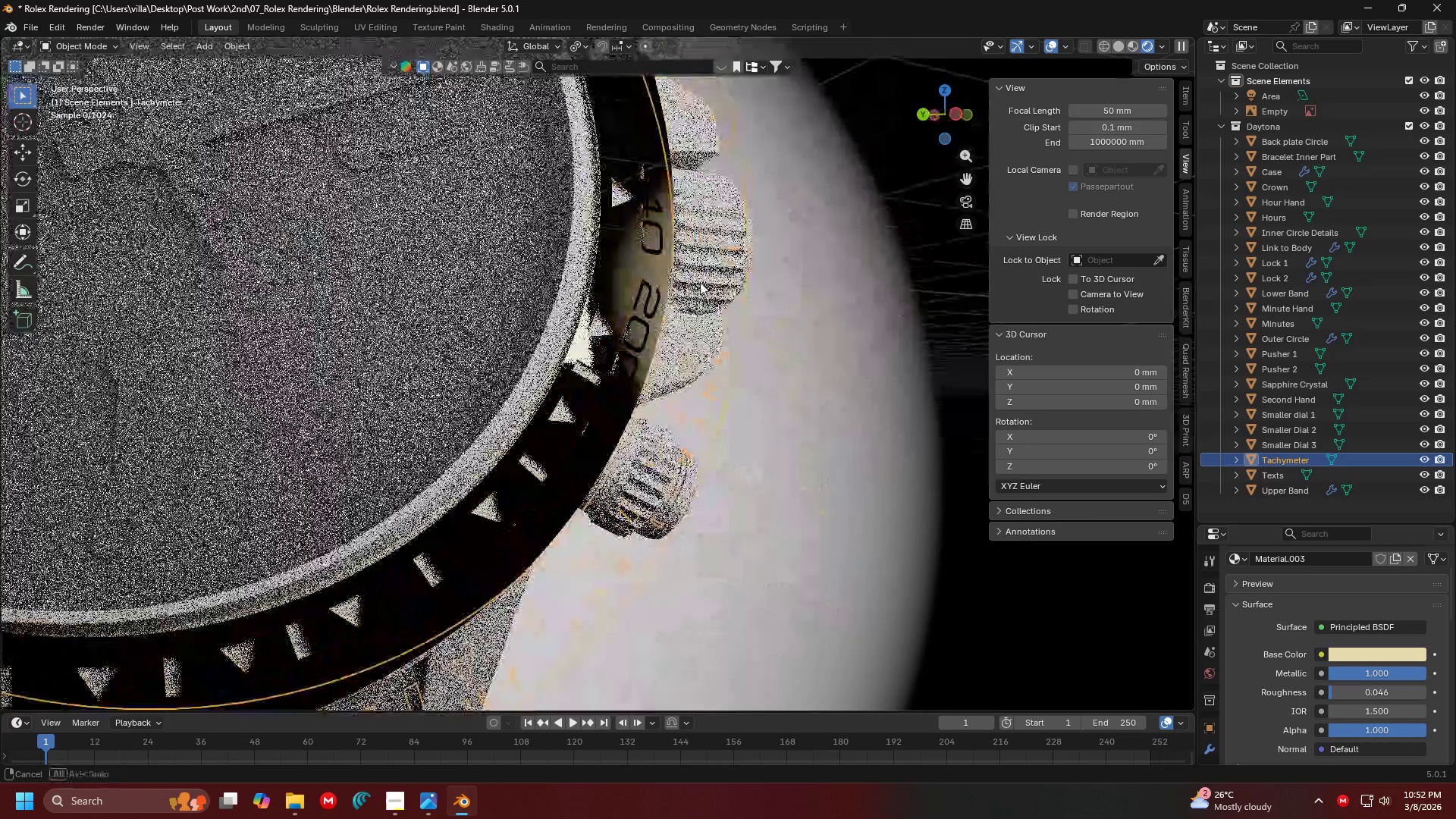 
scroll: coordinate [701, 282], scroll_direction: up, amount: 4.0
 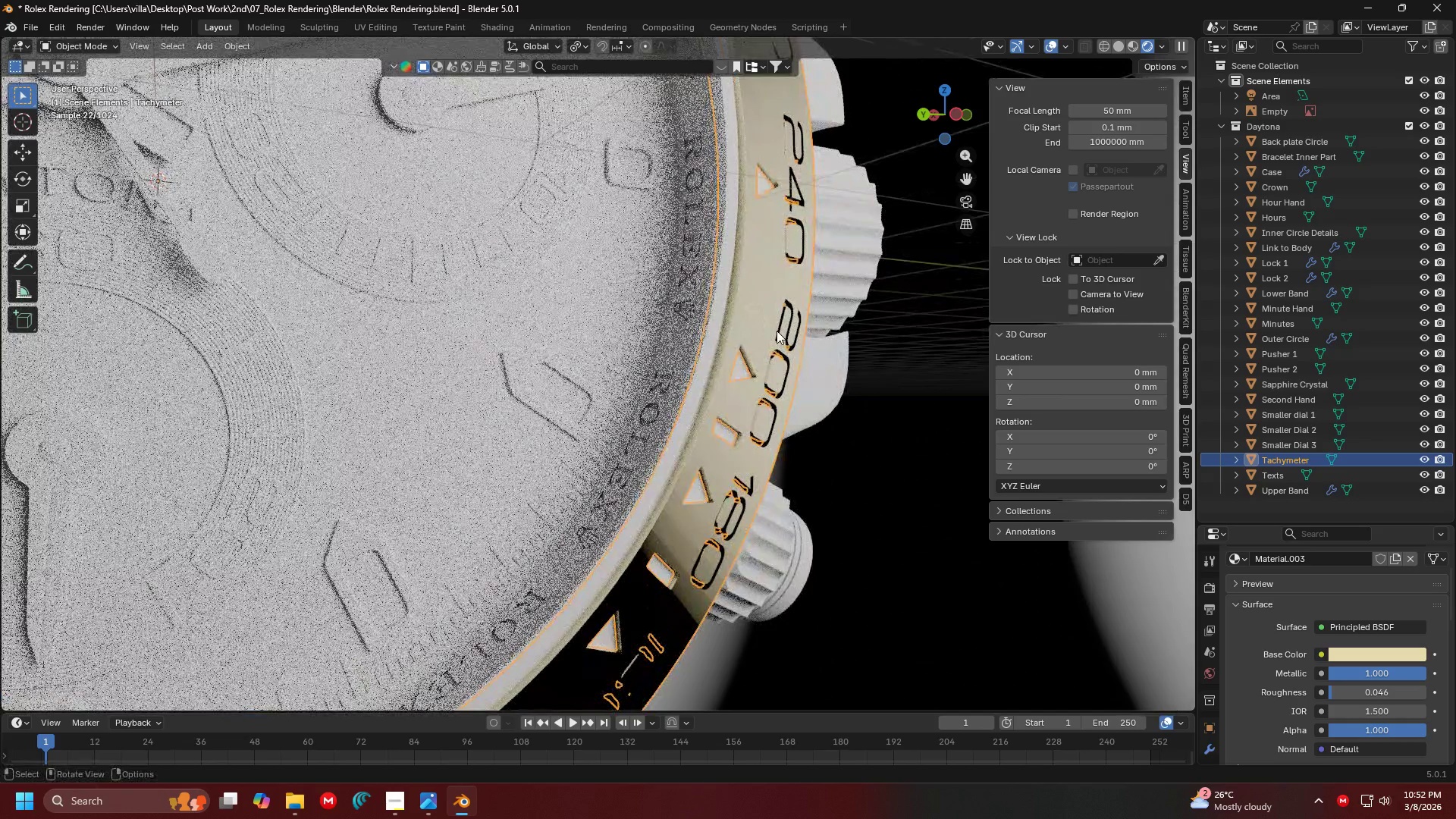 
double_click([767, 295])
 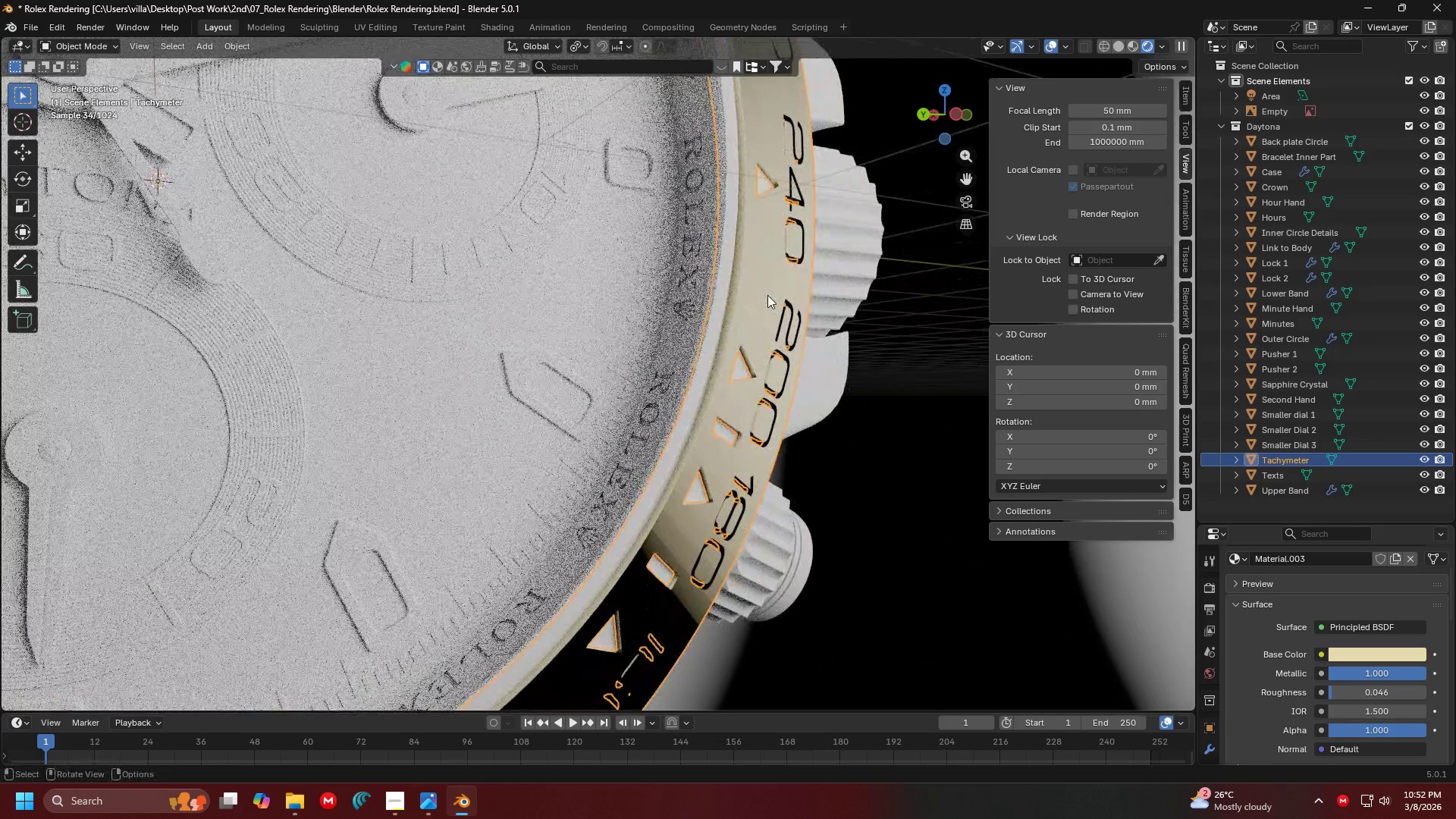 
right_click([767, 295])
 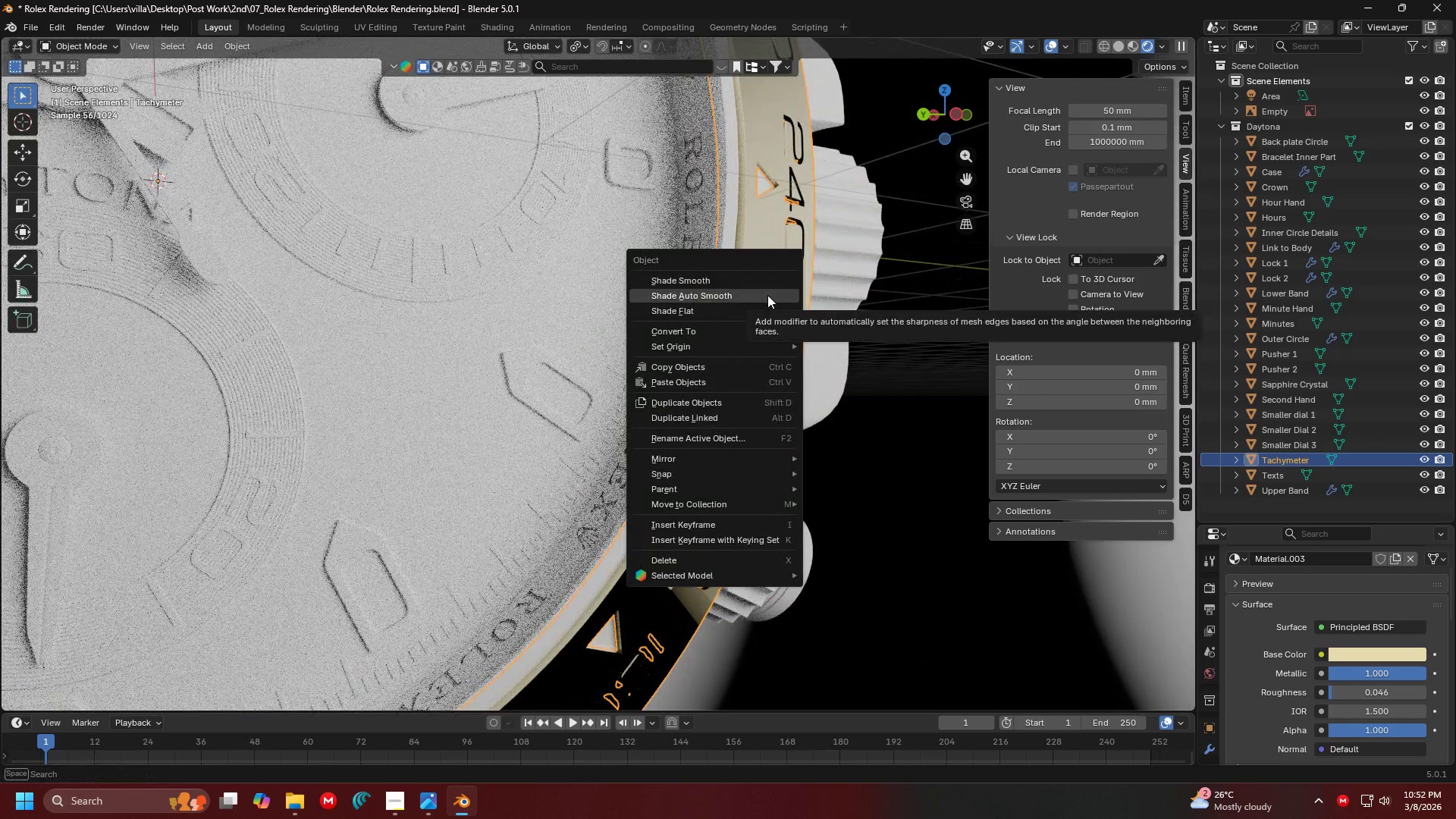 
left_click([767, 295])
 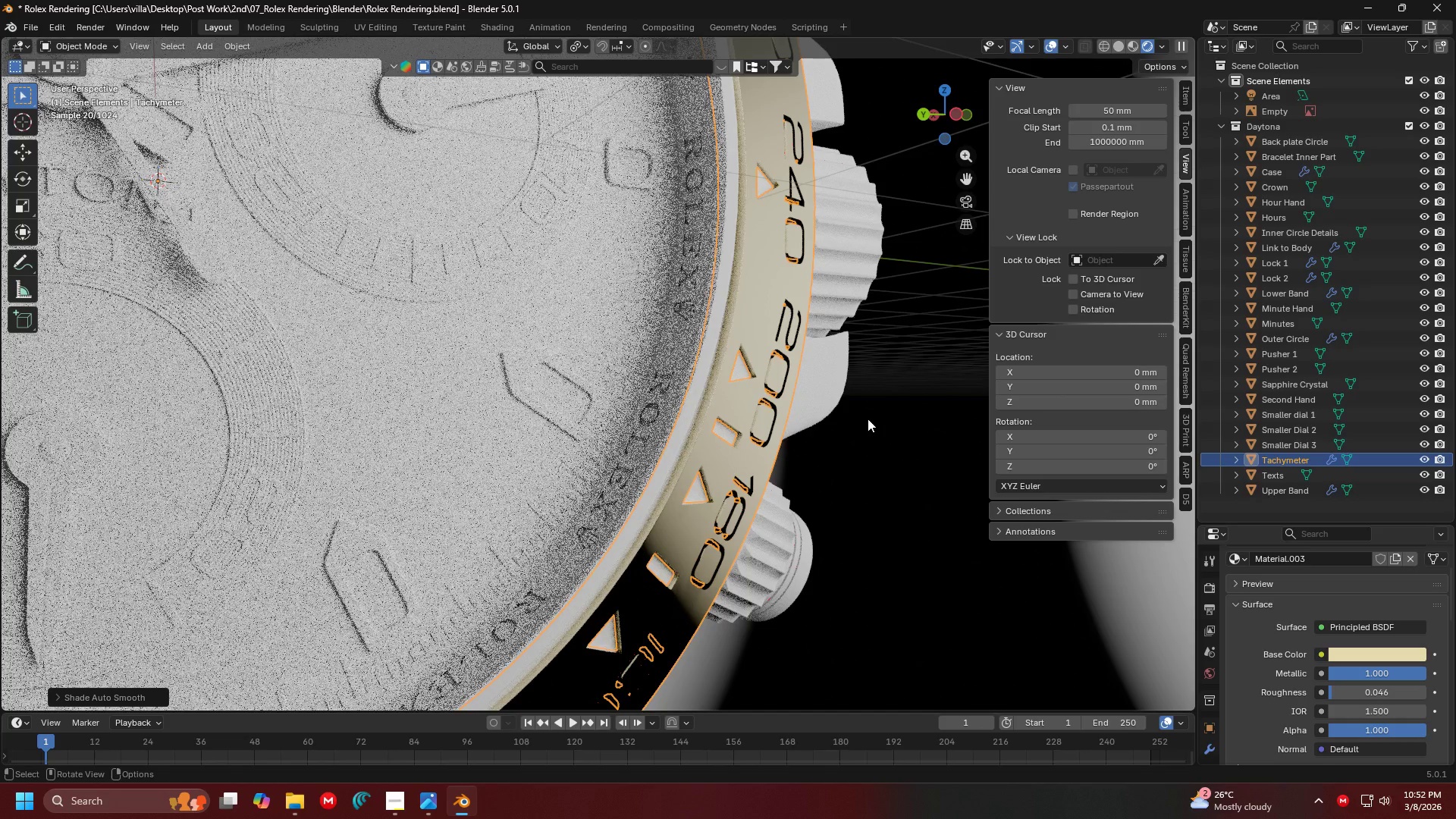 
scroll: coordinate [841, 400], scroll_direction: up, amount: 1.0
 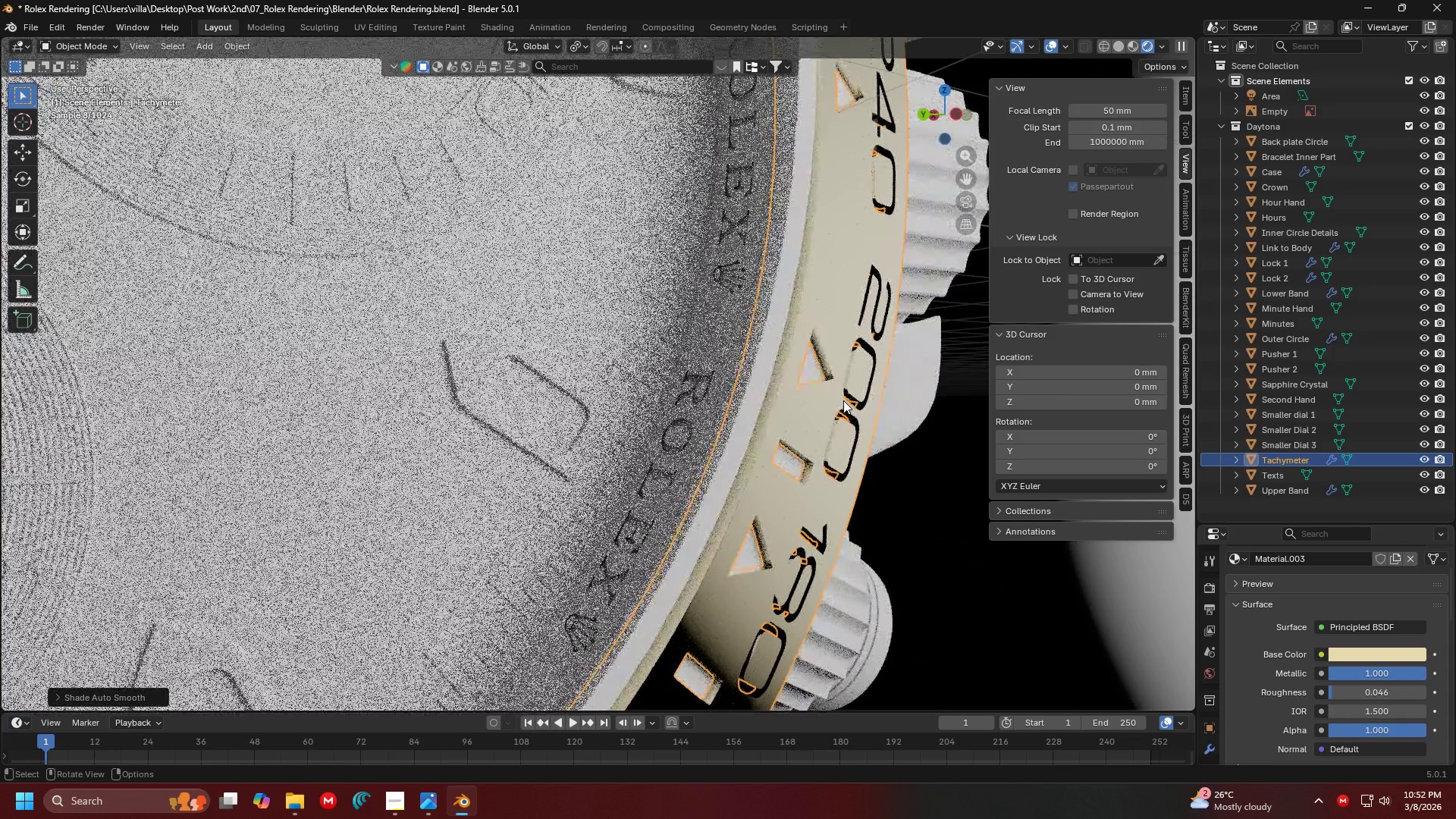 
hold_key(key=ShiftLeft, duration=1.02)
 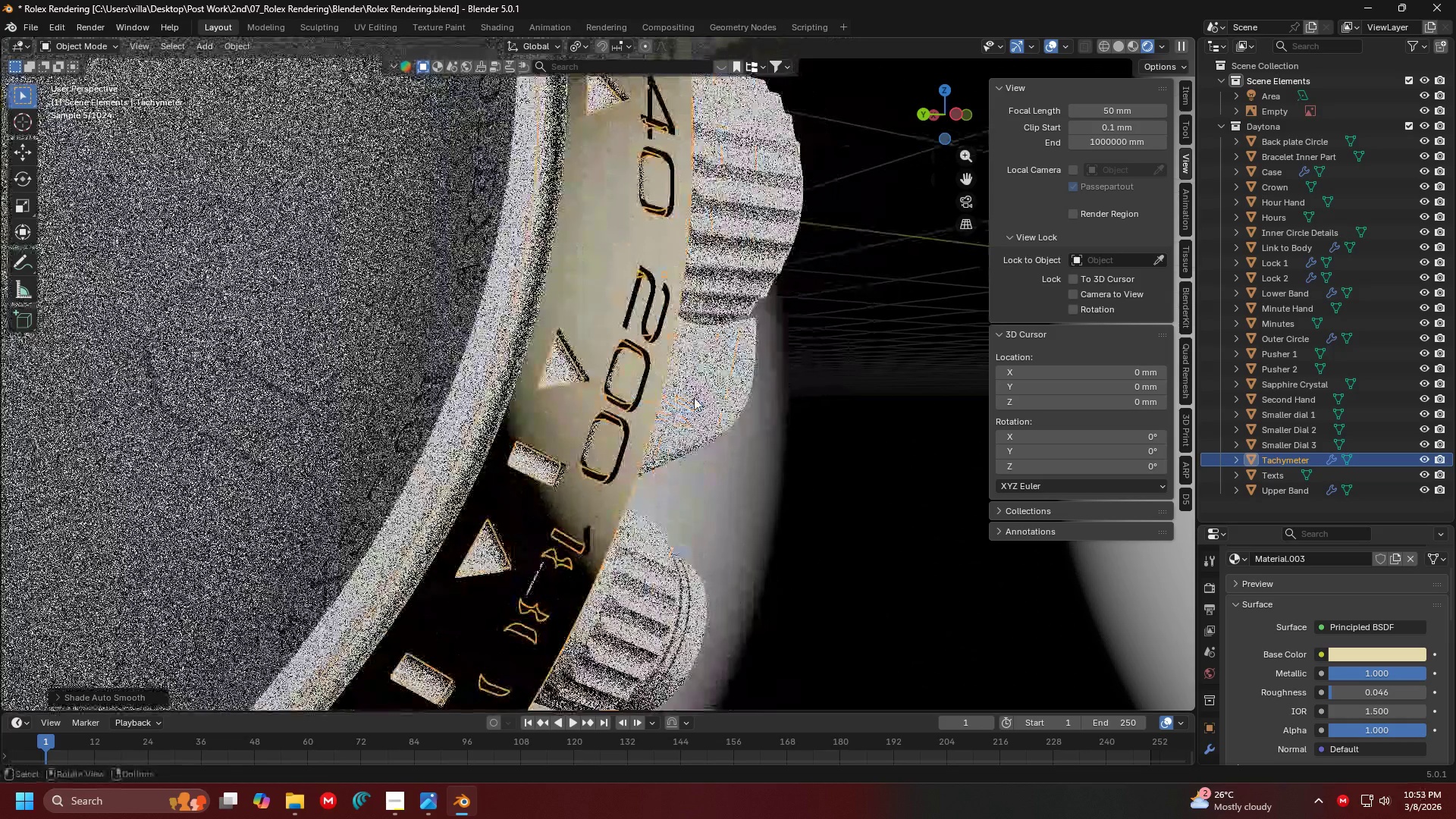 
hold_key(key=ControlLeft, duration=0.38)
 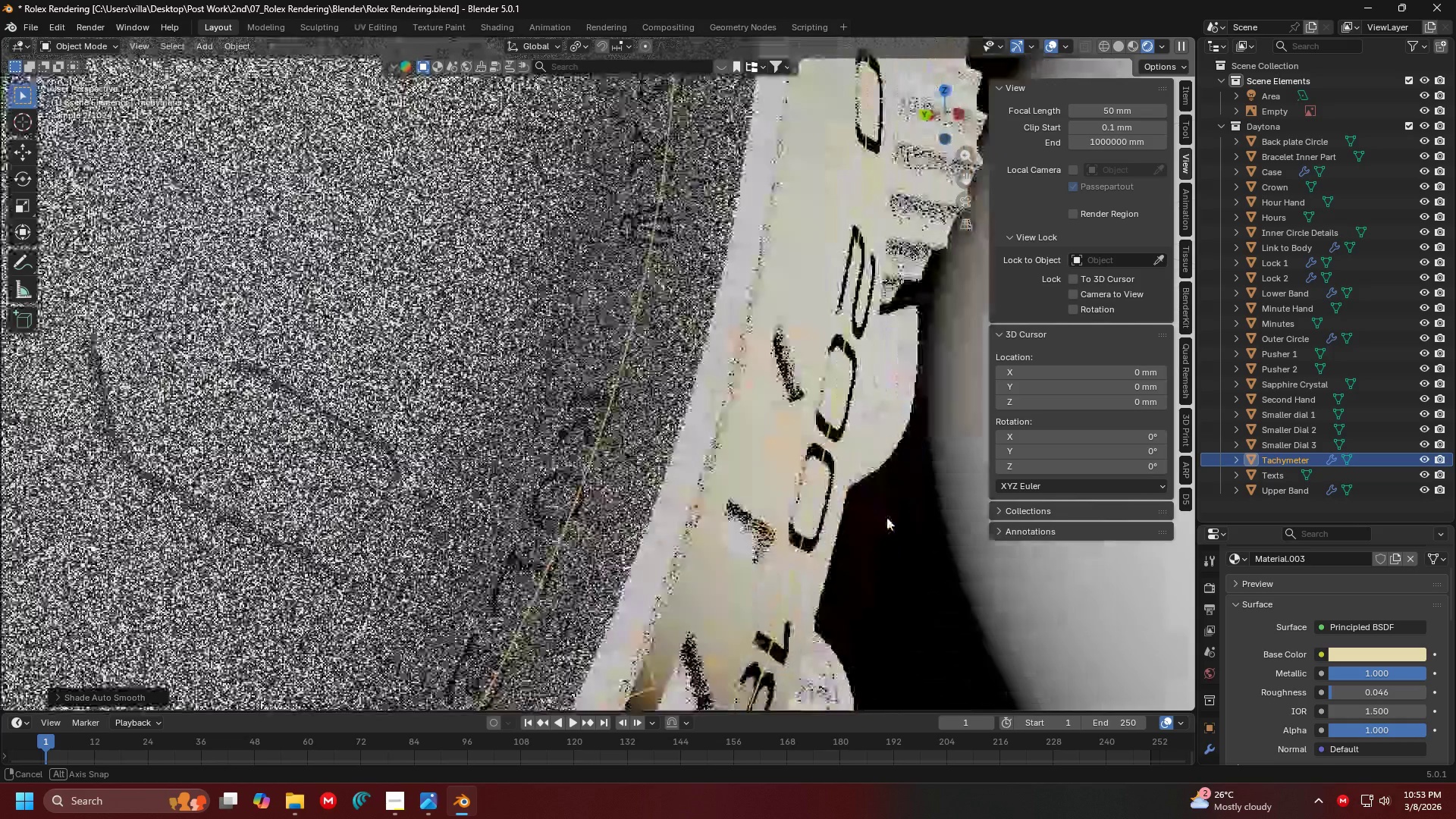 
wait(5.22)
 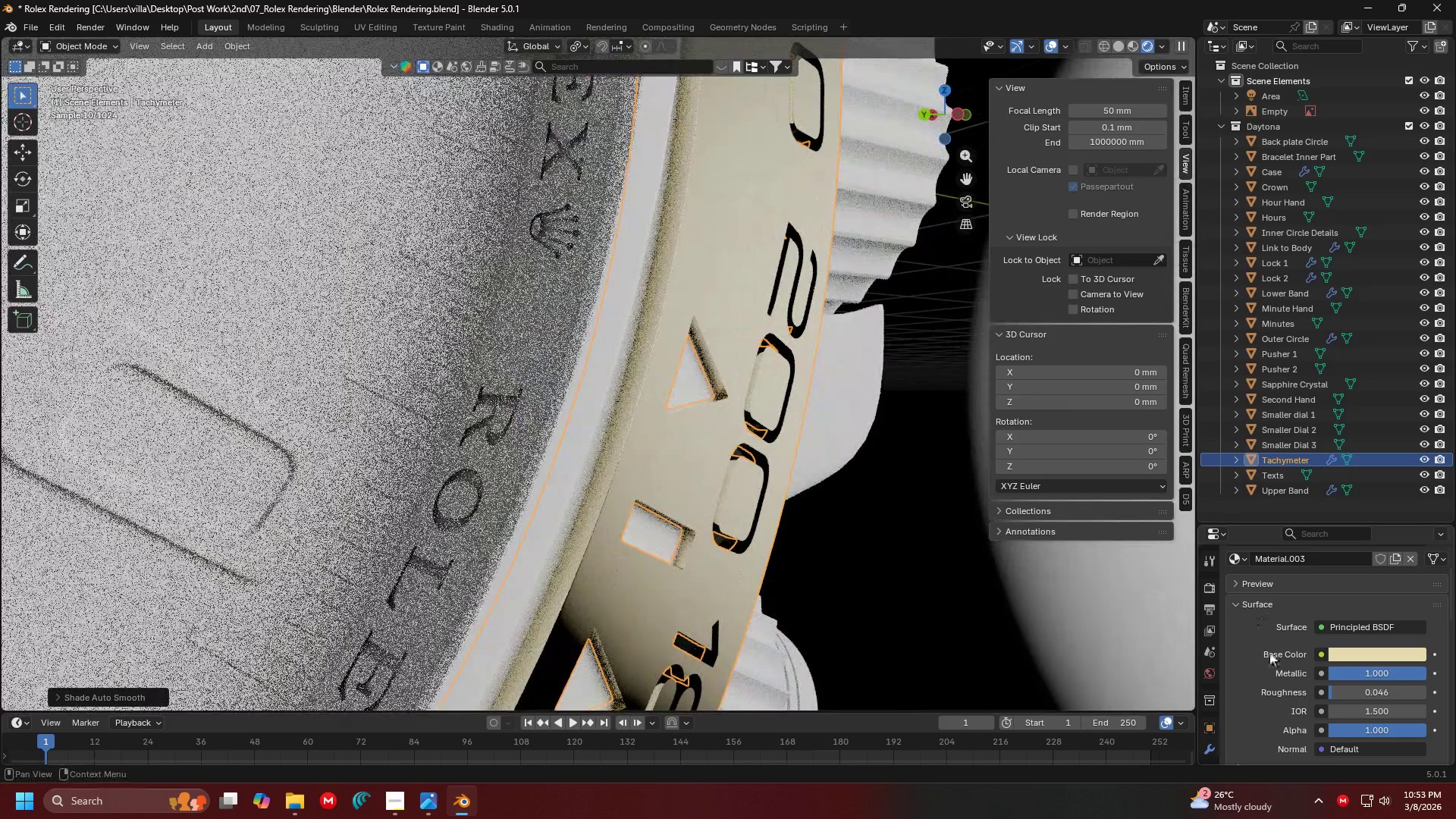 
left_click([1343, 653])
 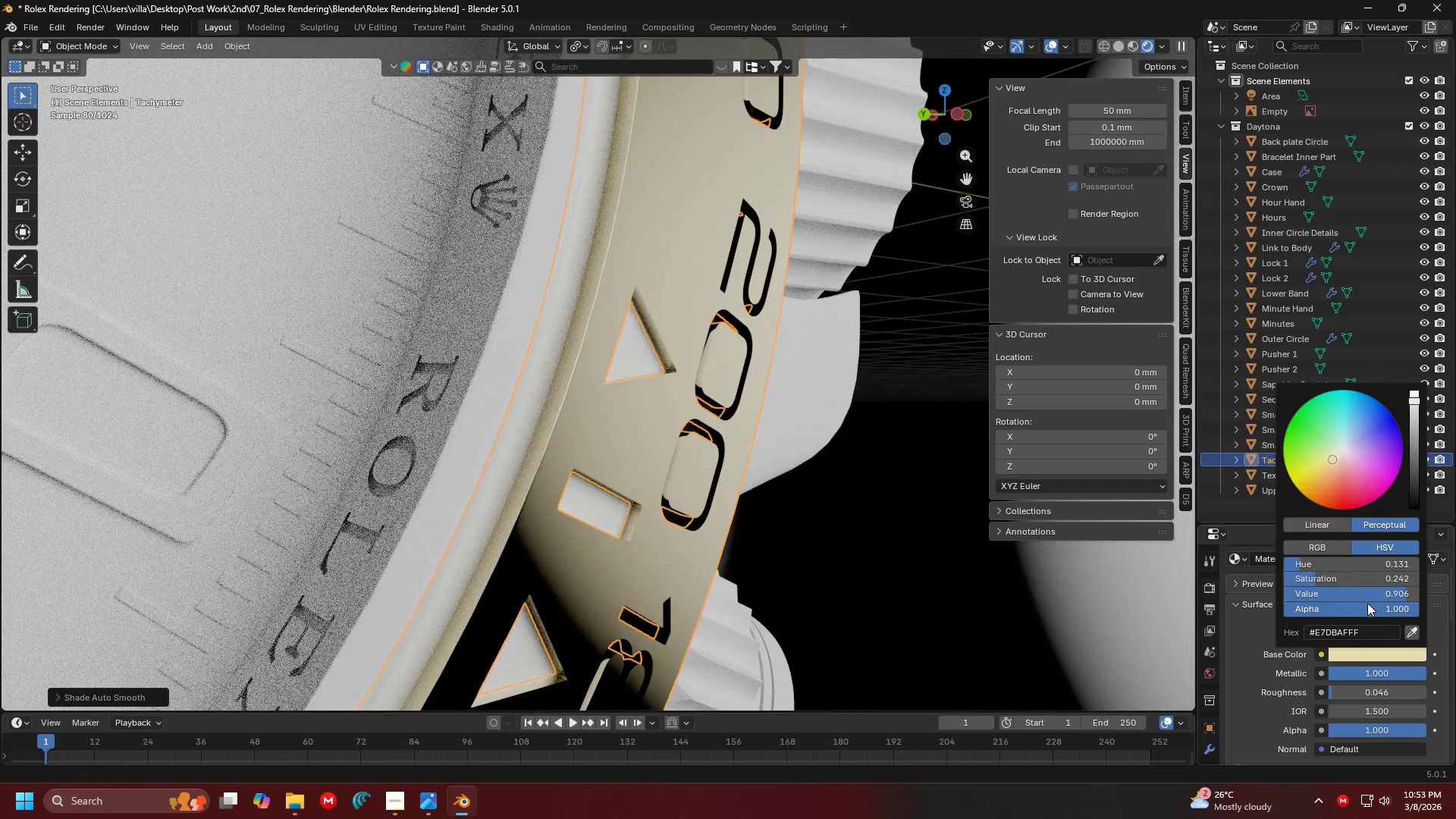 
left_click_drag(start_coordinate=[1349, 577], to_coordinate=[212, 577])
 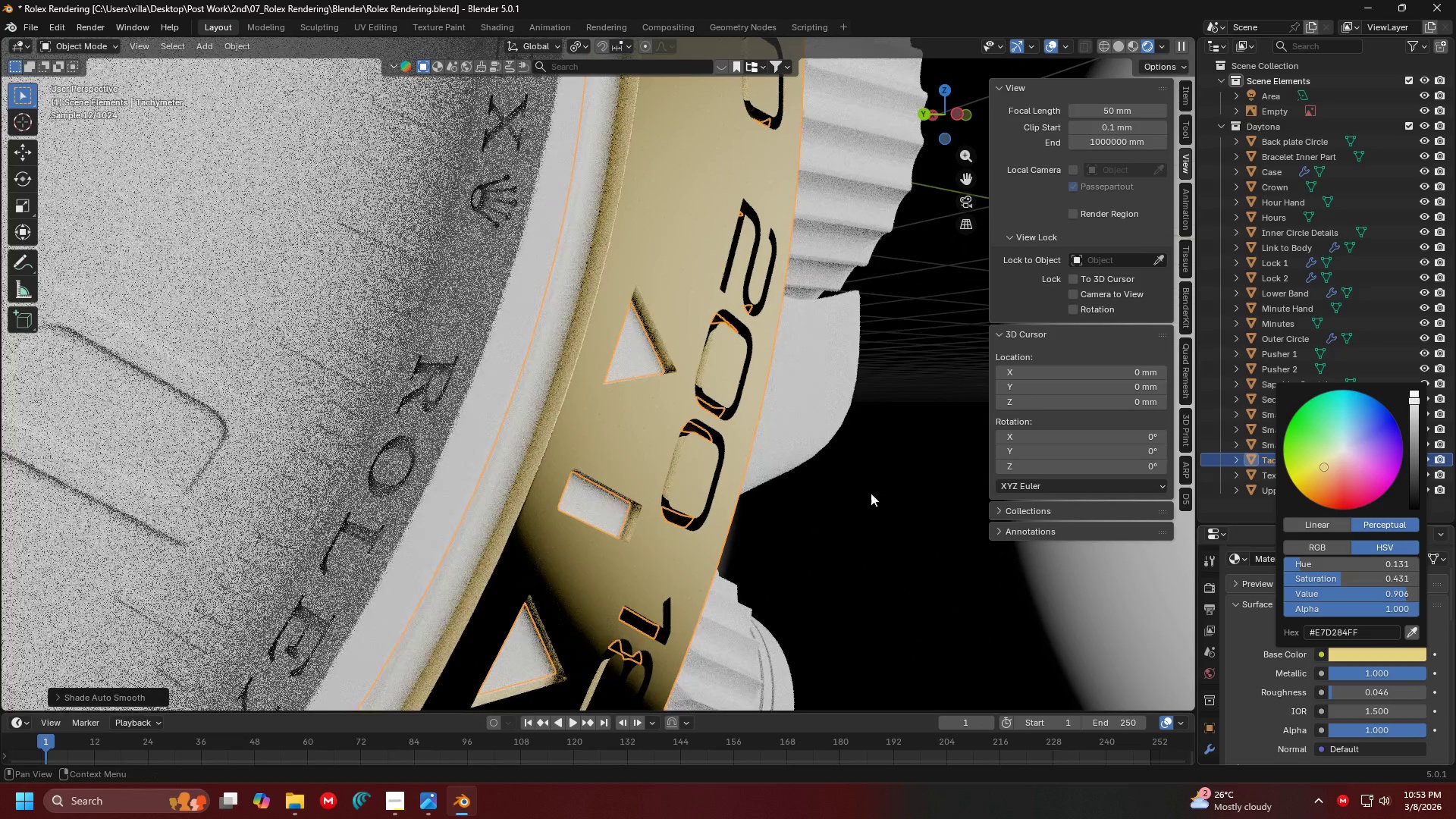 
scroll: coordinate [651, 419], scroll_direction: down, amount: 7.0
 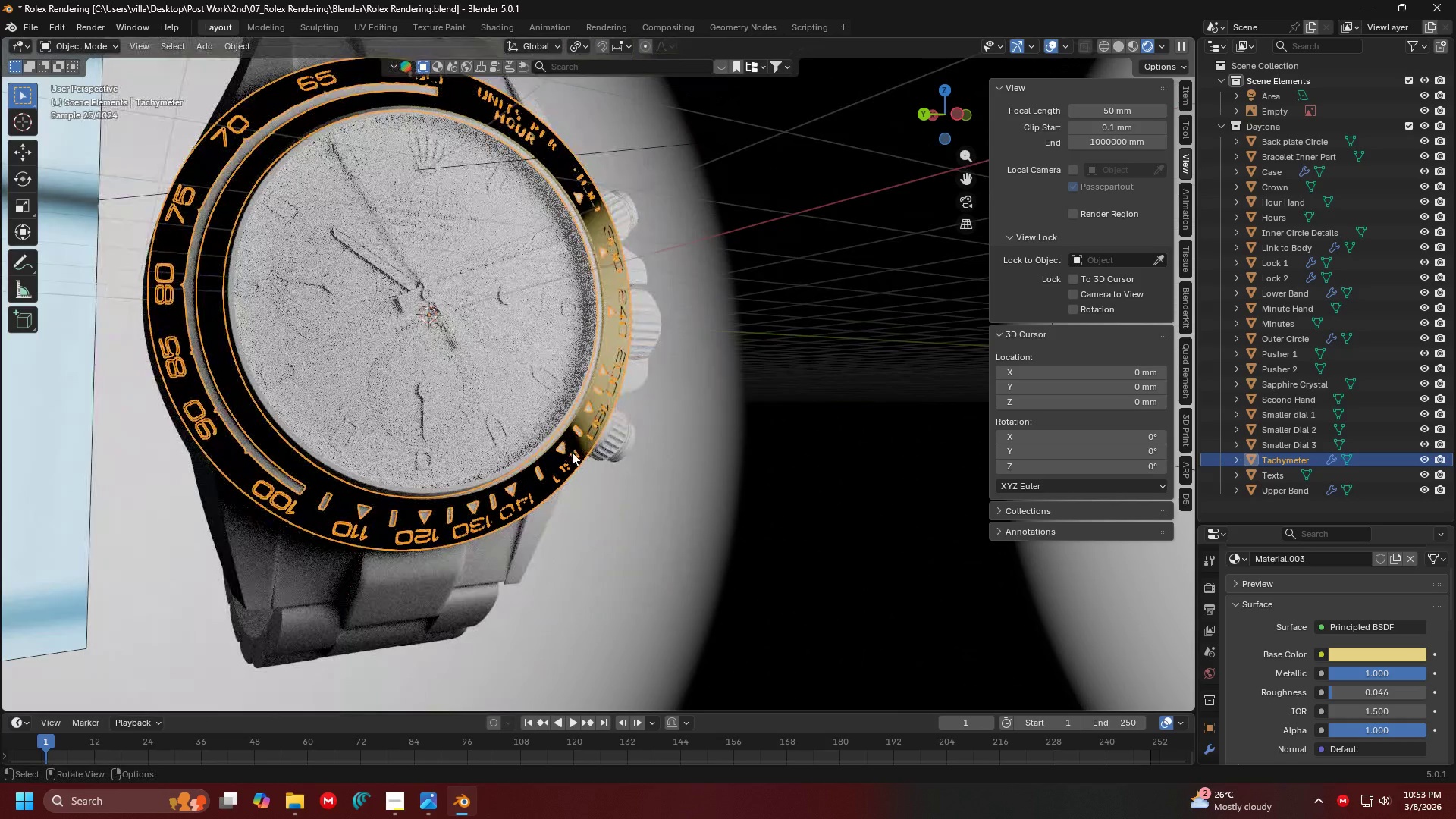 
key(Shift+ShiftLeft)
 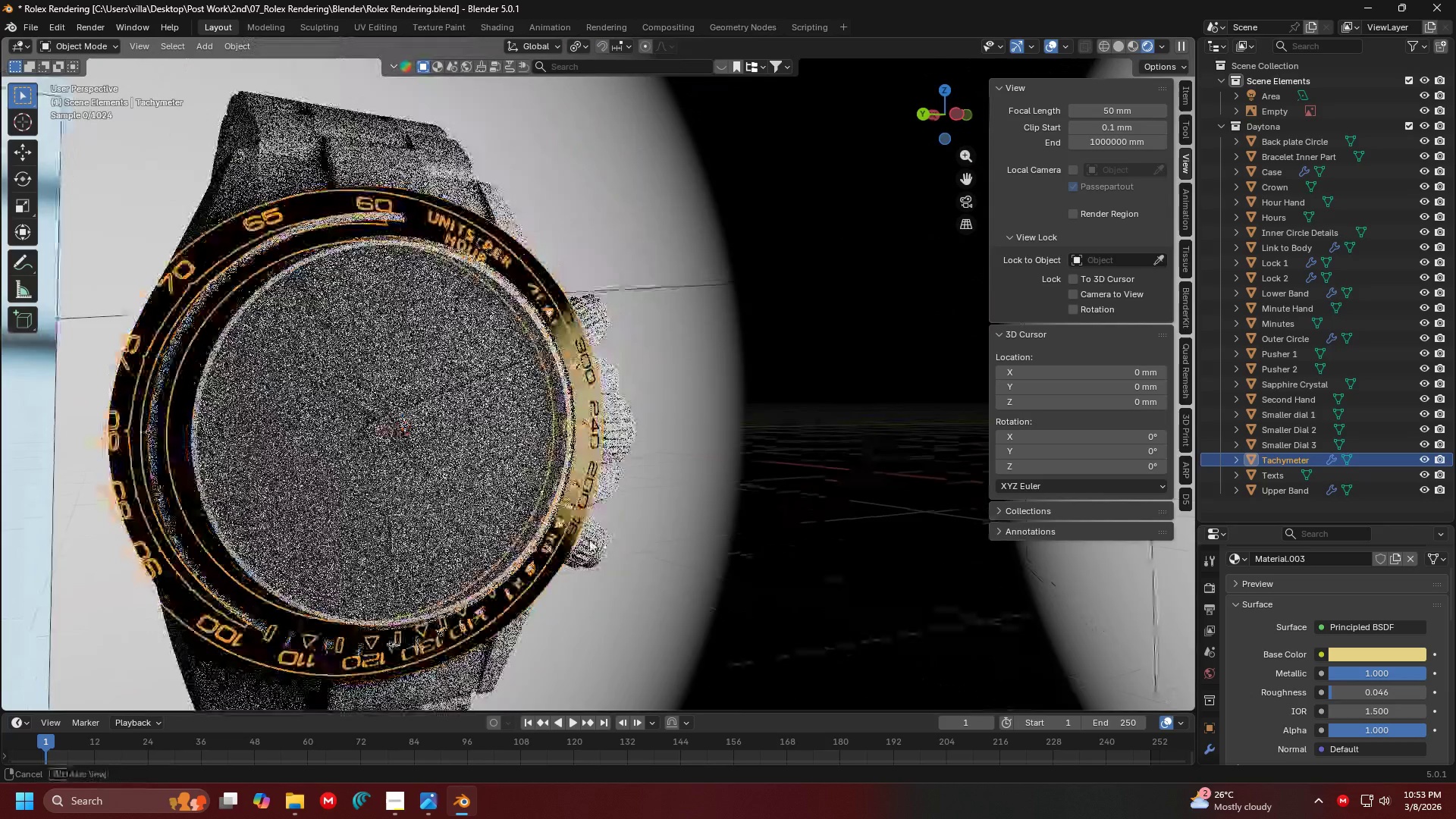 
scroll: coordinate [602, 479], scroll_direction: up, amount: 6.0
 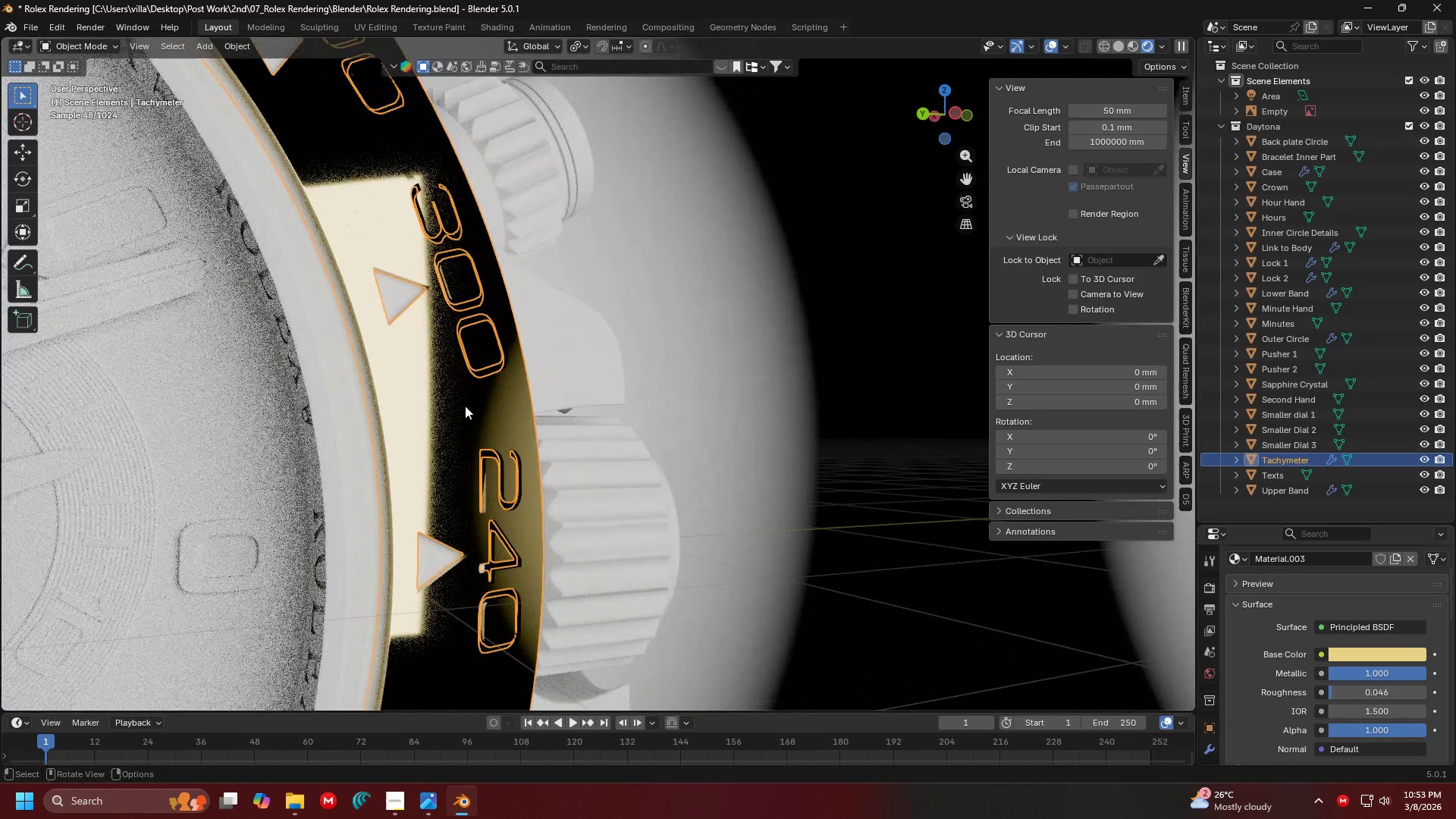 
key(Alt+AltLeft)
 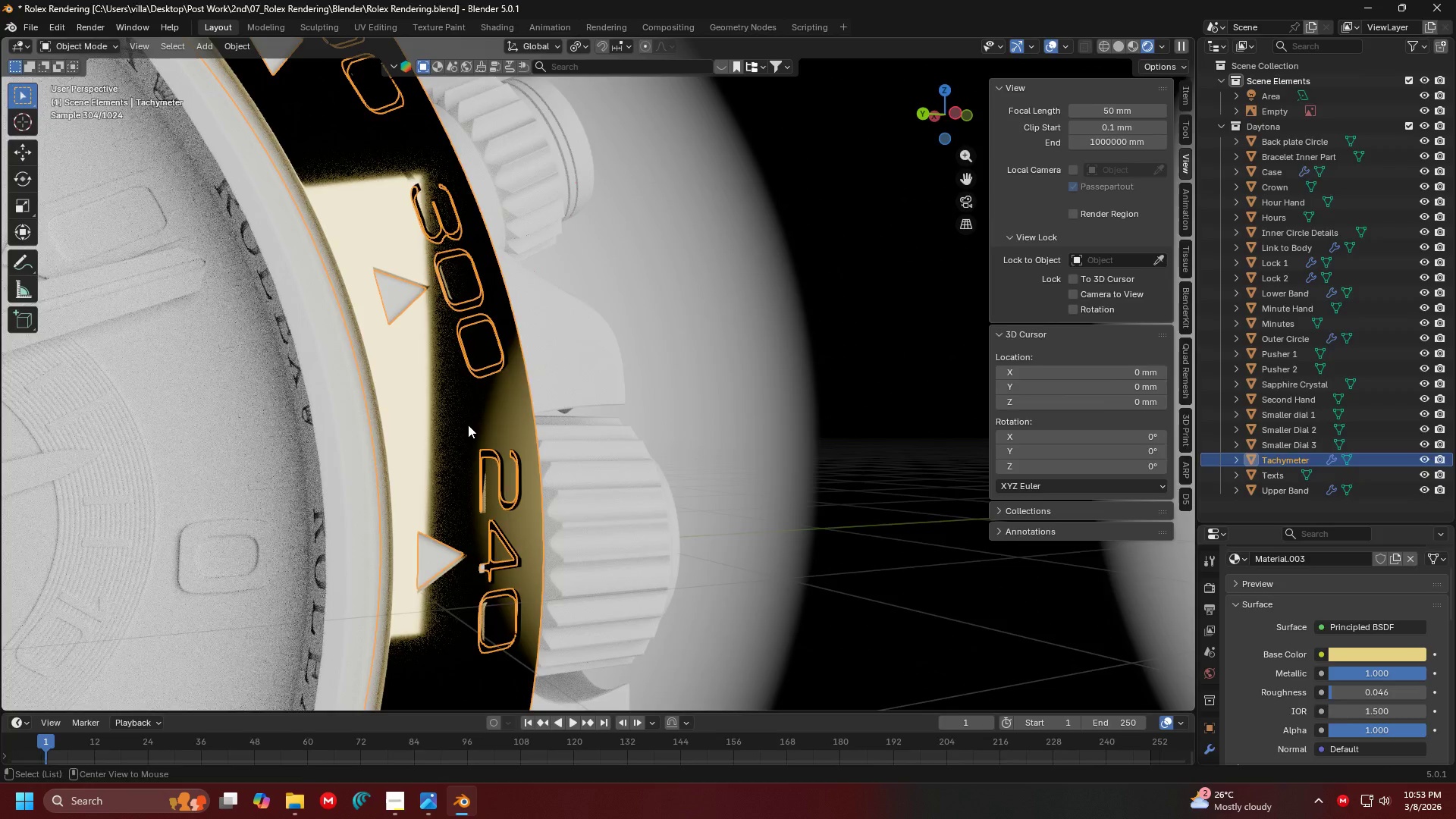 
key(Alt+Tab)
 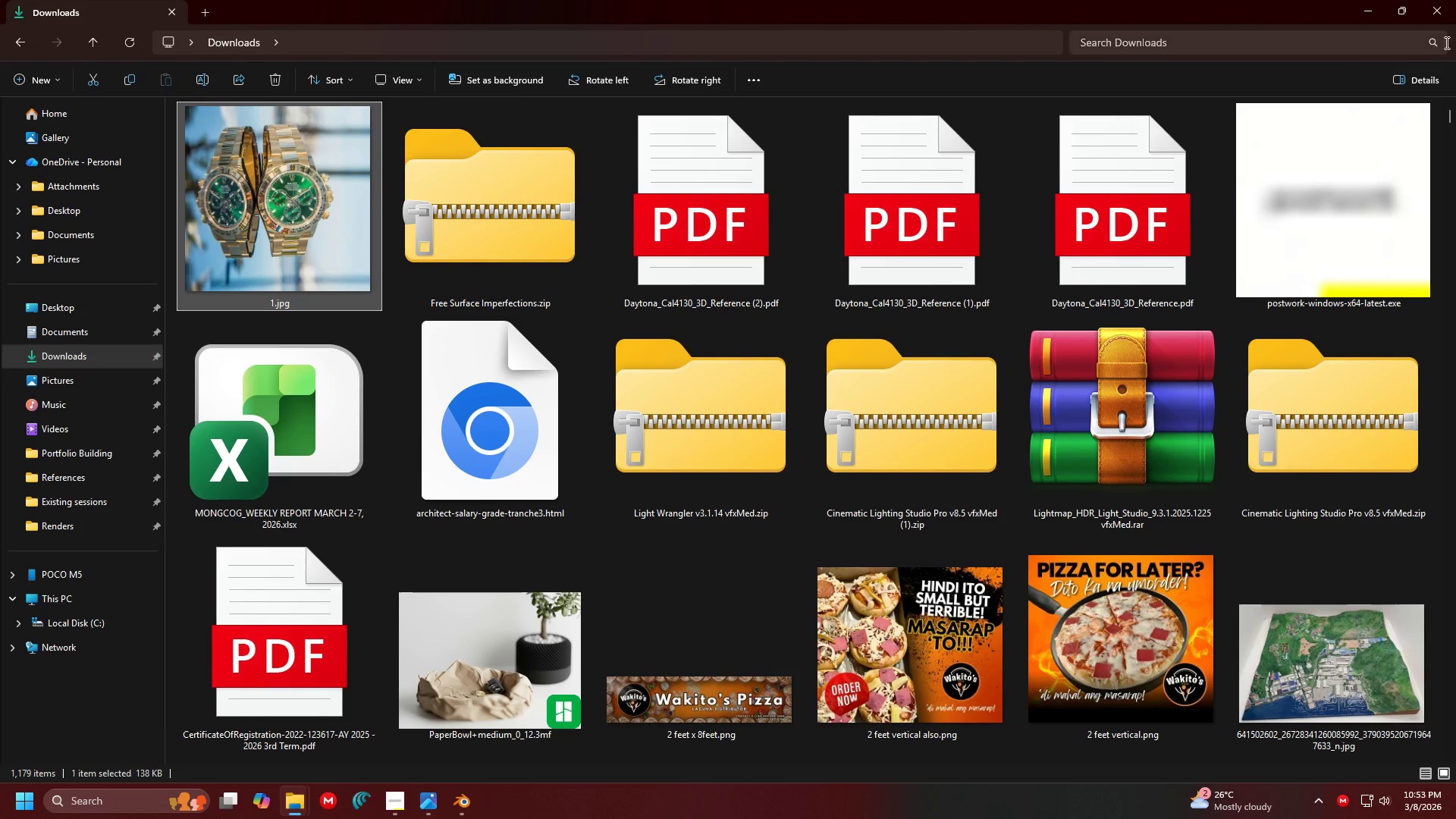 
left_click([1450, 14])
 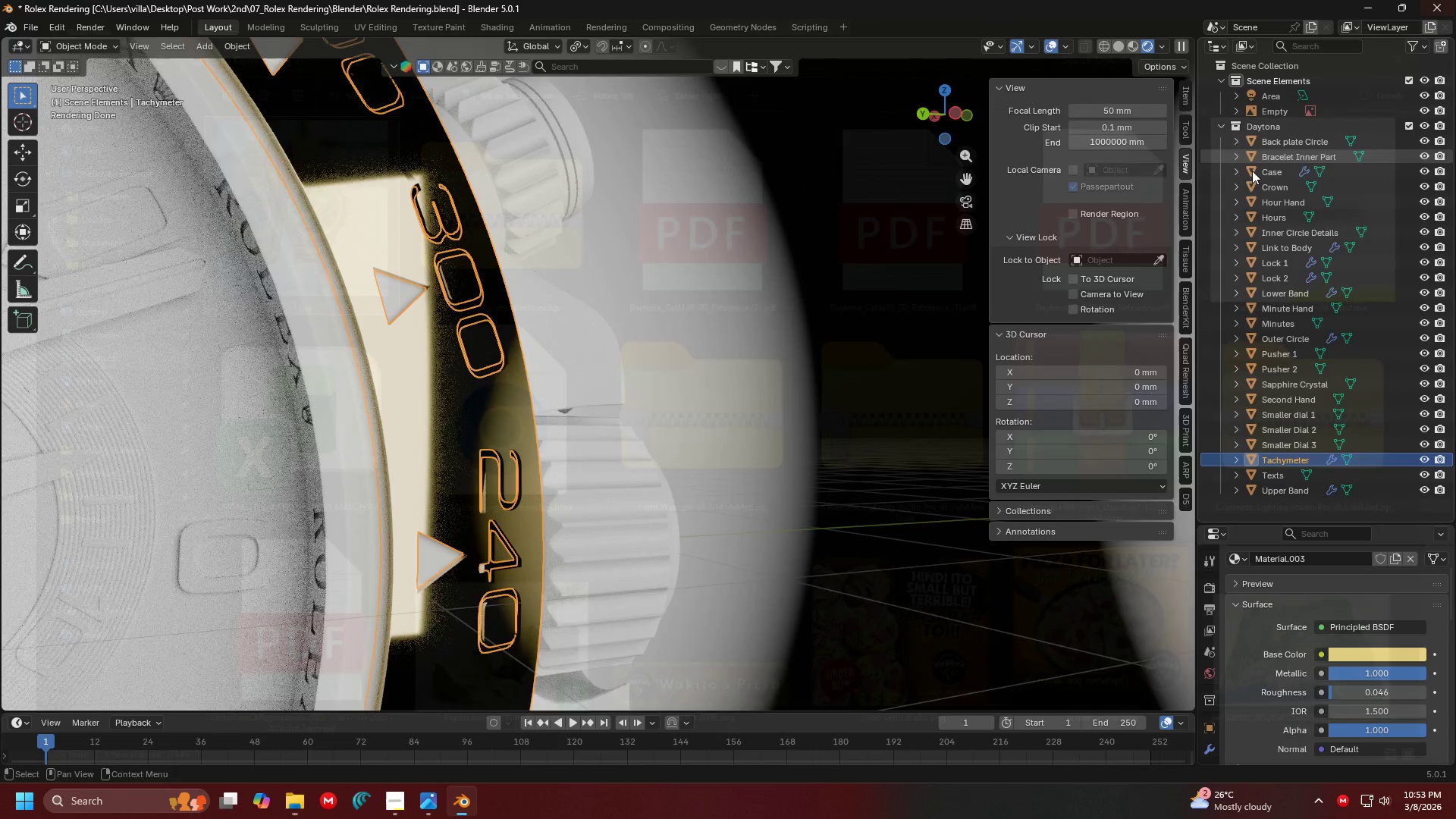 
key(Alt+Tab)
 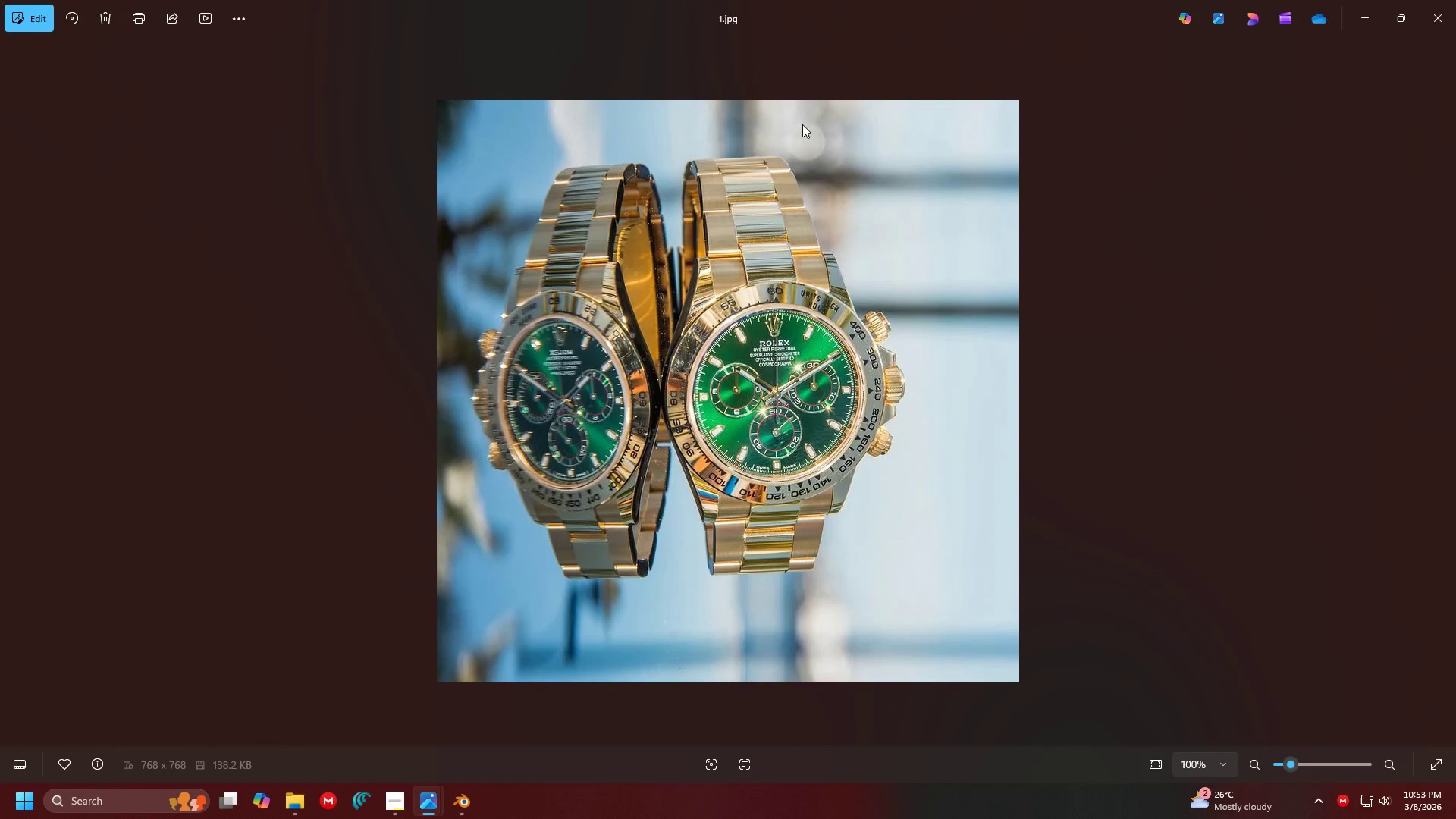 
left_click_drag(start_coordinate=[846, 30], to_coordinate=[0, 287])
 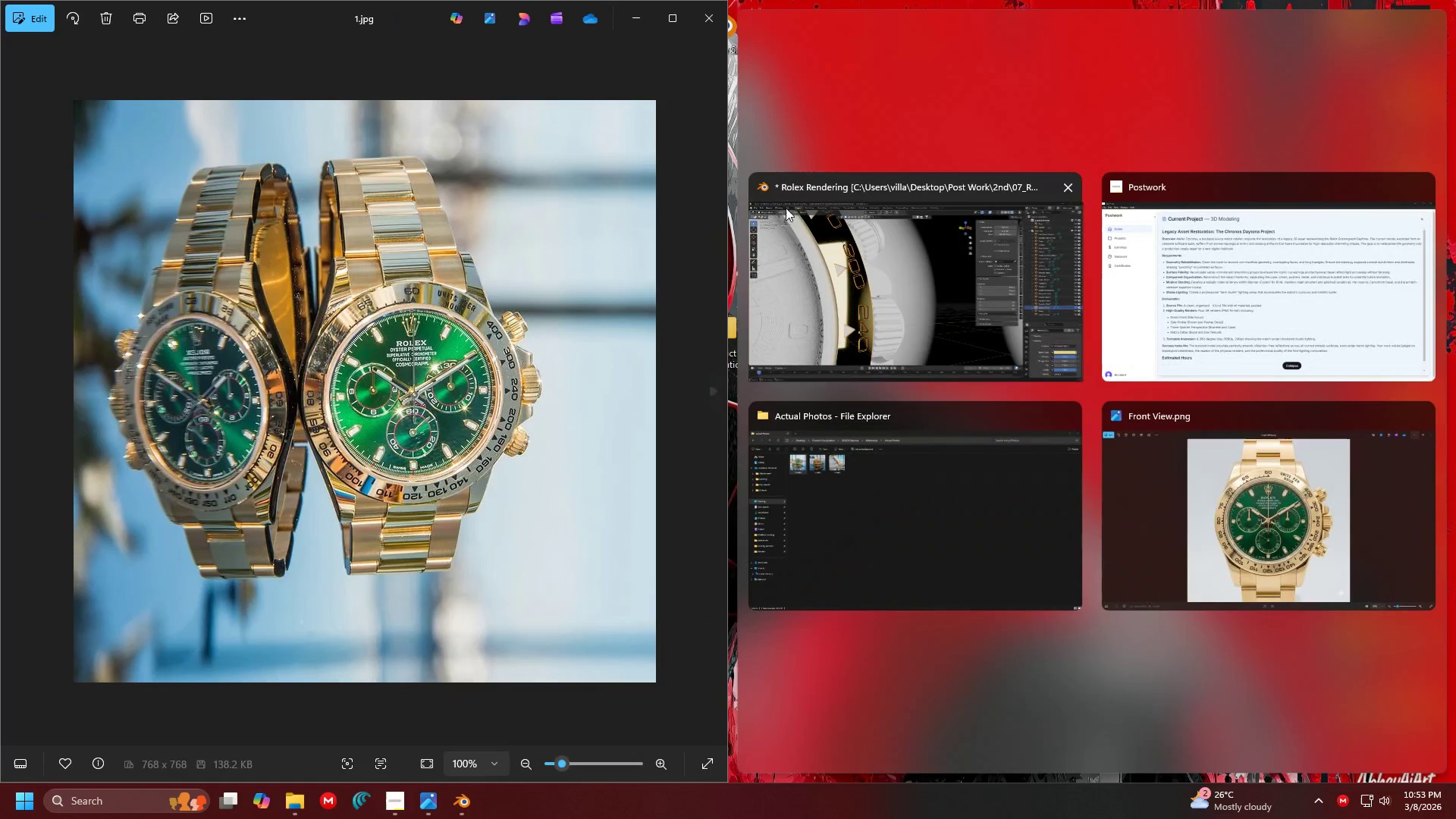 
left_click([857, 262])
 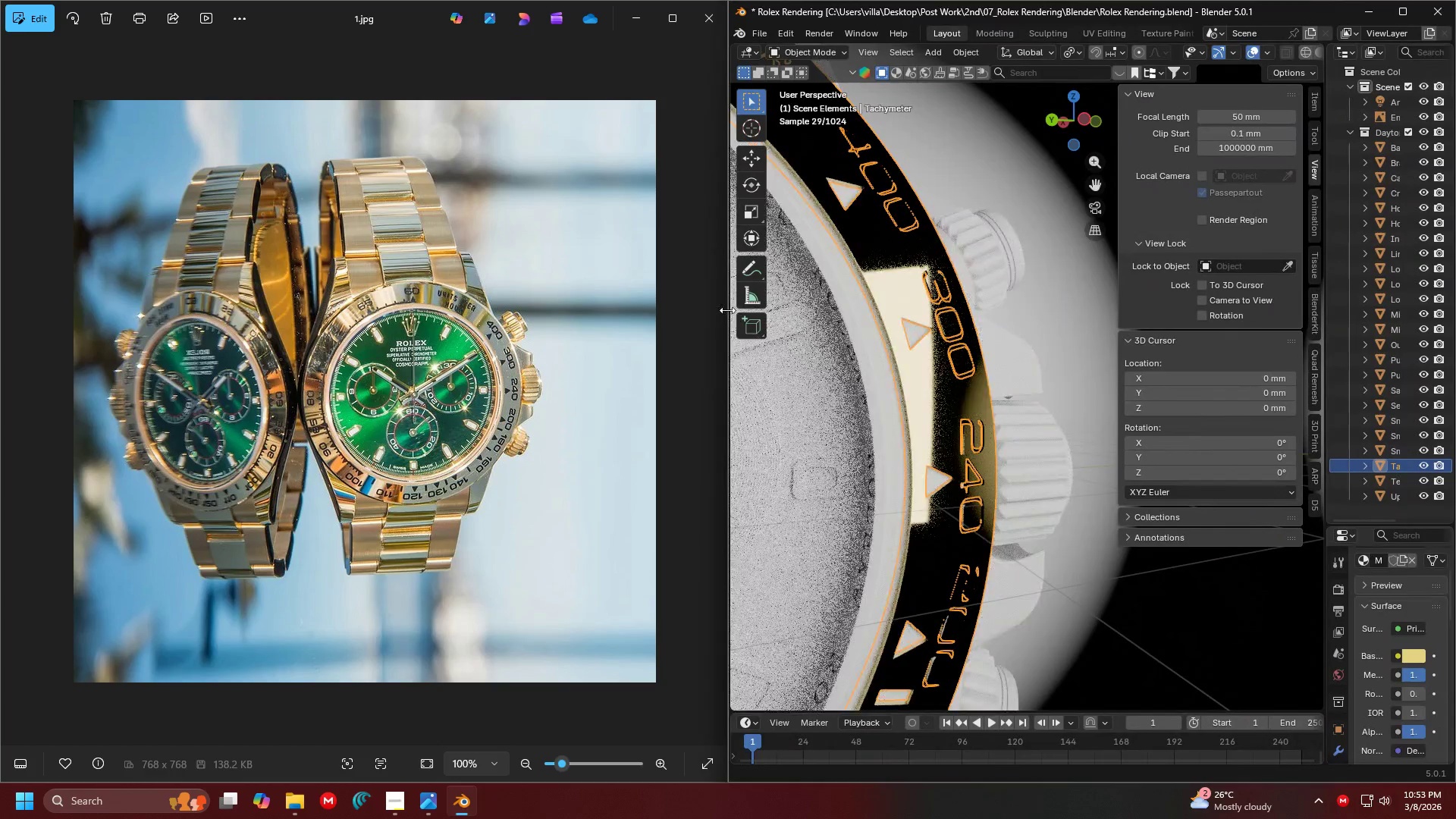 
left_click_drag(start_coordinate=[724, 309], to_coordinate=[362, 348])
 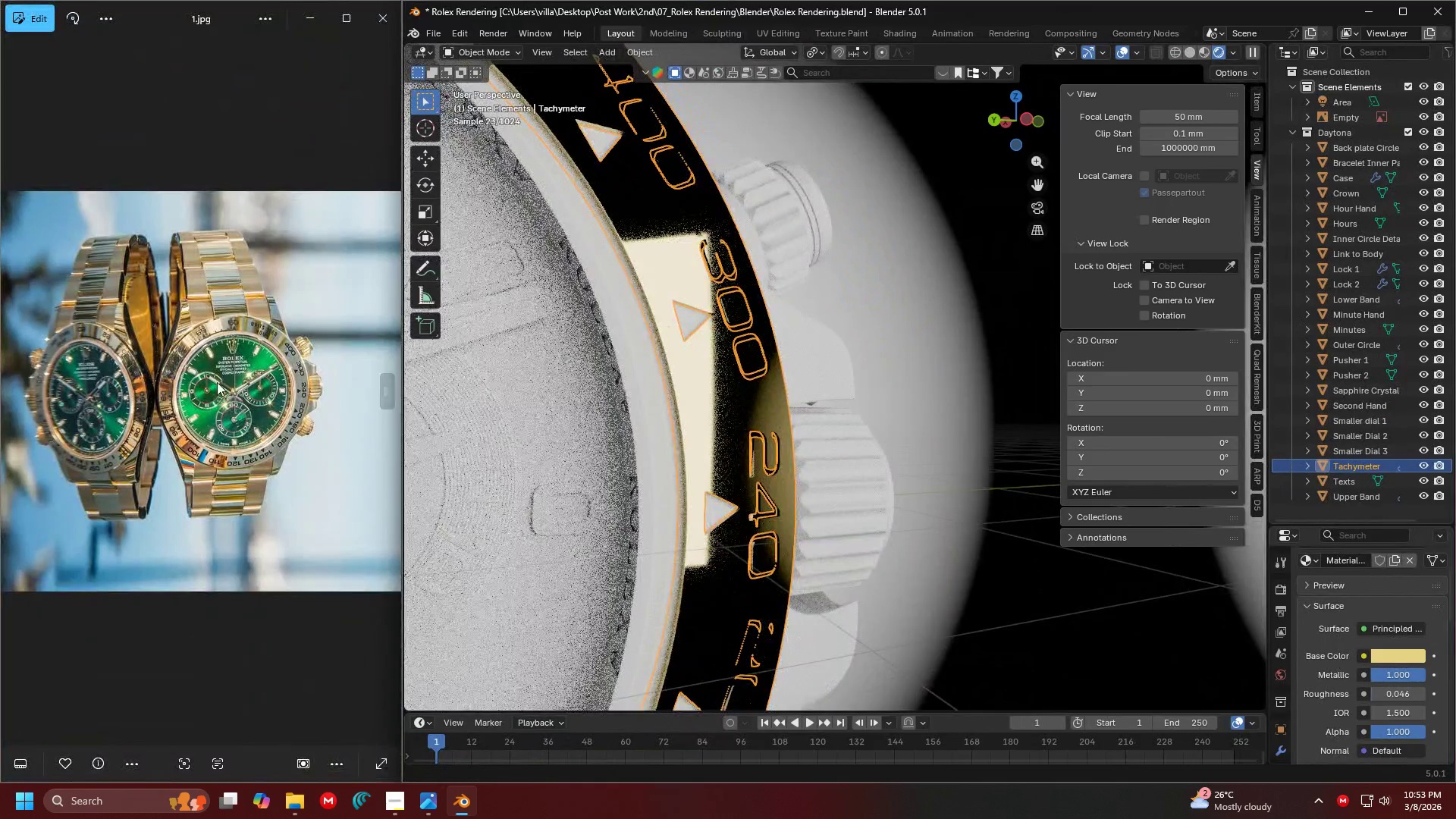 
left_click_drag(start_coordinate=[274, 418], to_coordinate=[221, 436])
 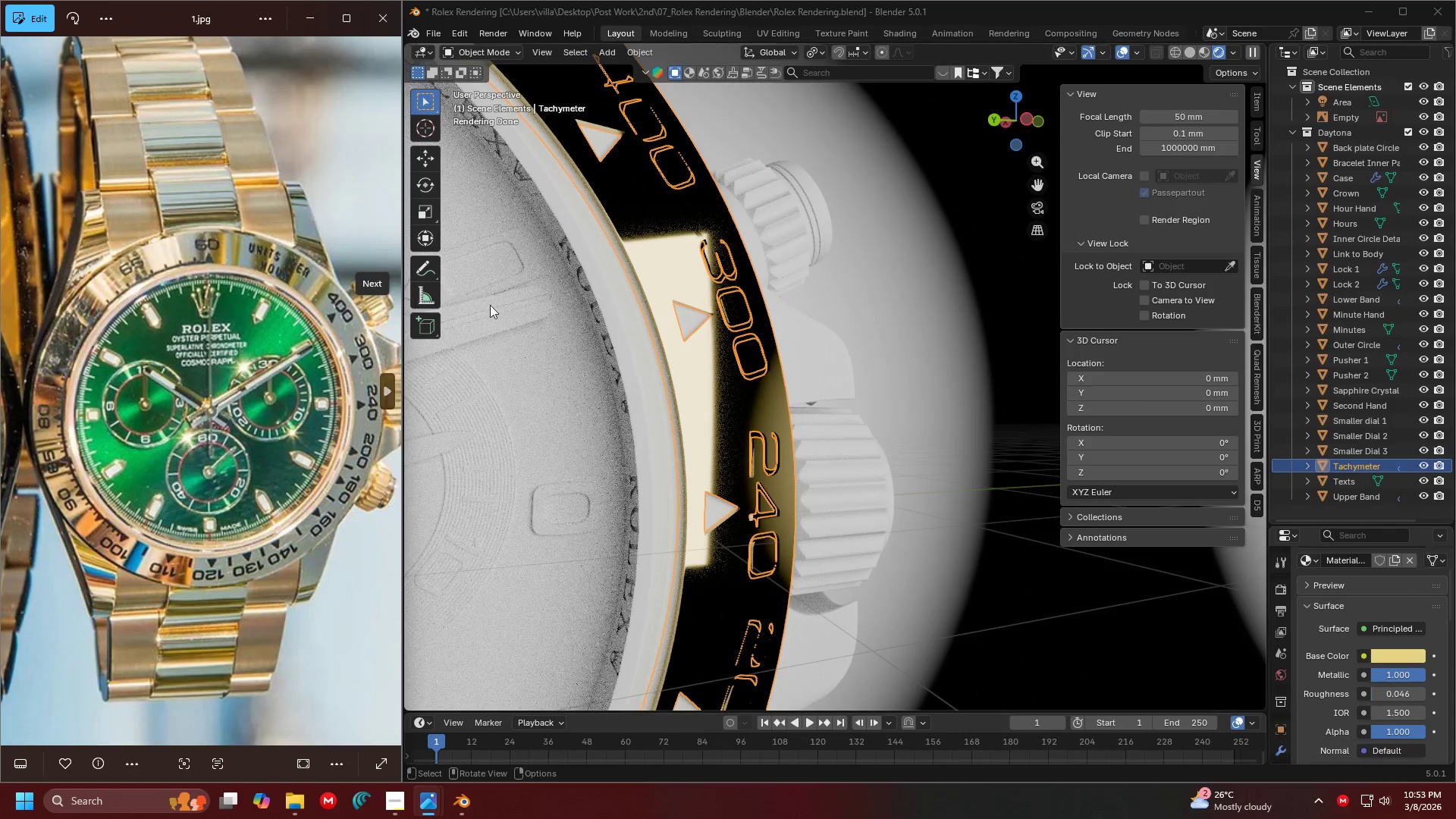 
scroll: coordinate [234, 399], scroll_direction: up, amount: 9.0
 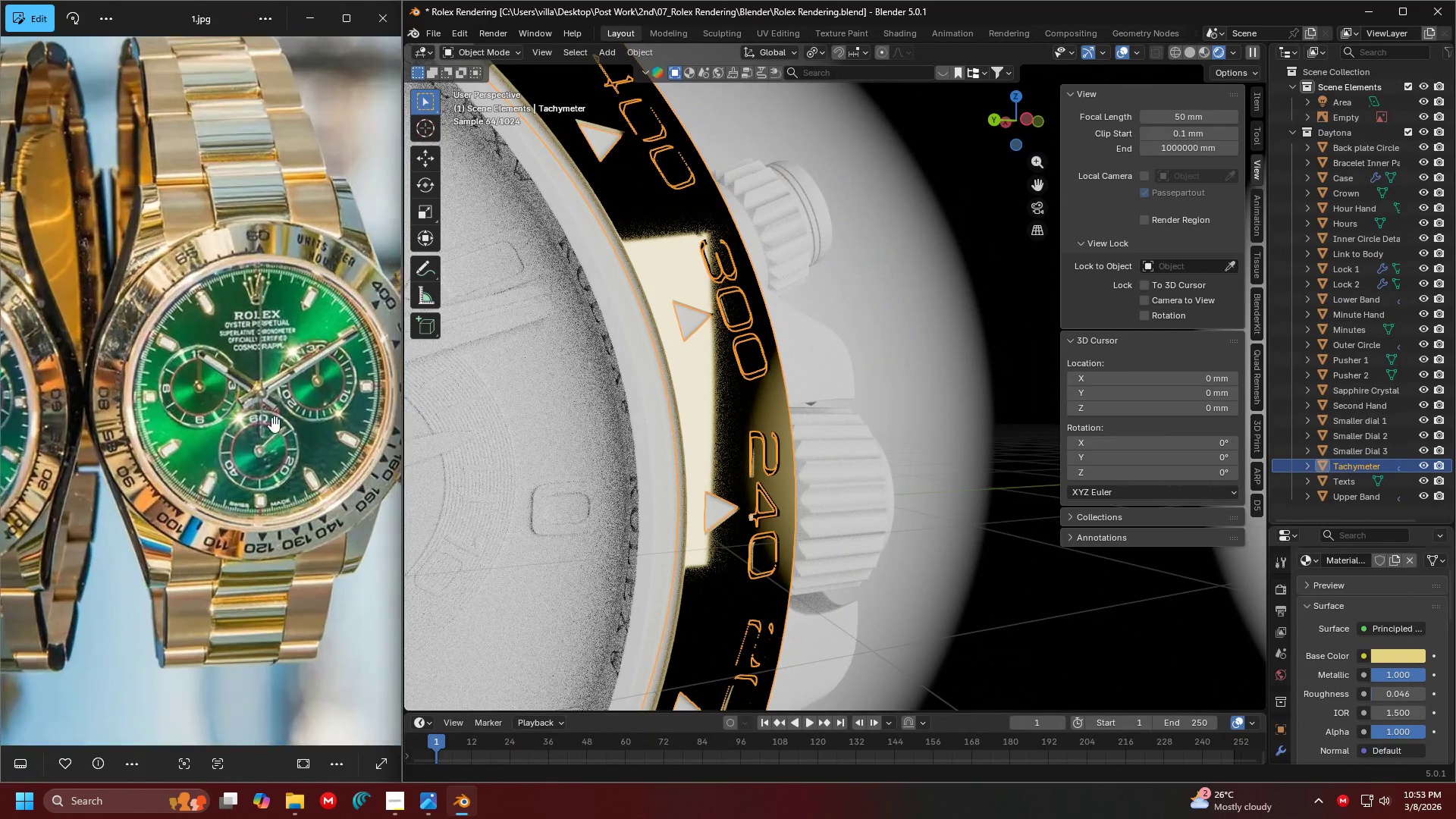 
scroll: coordinate [704, 331], scroll_direction: down, amount: 1.0
 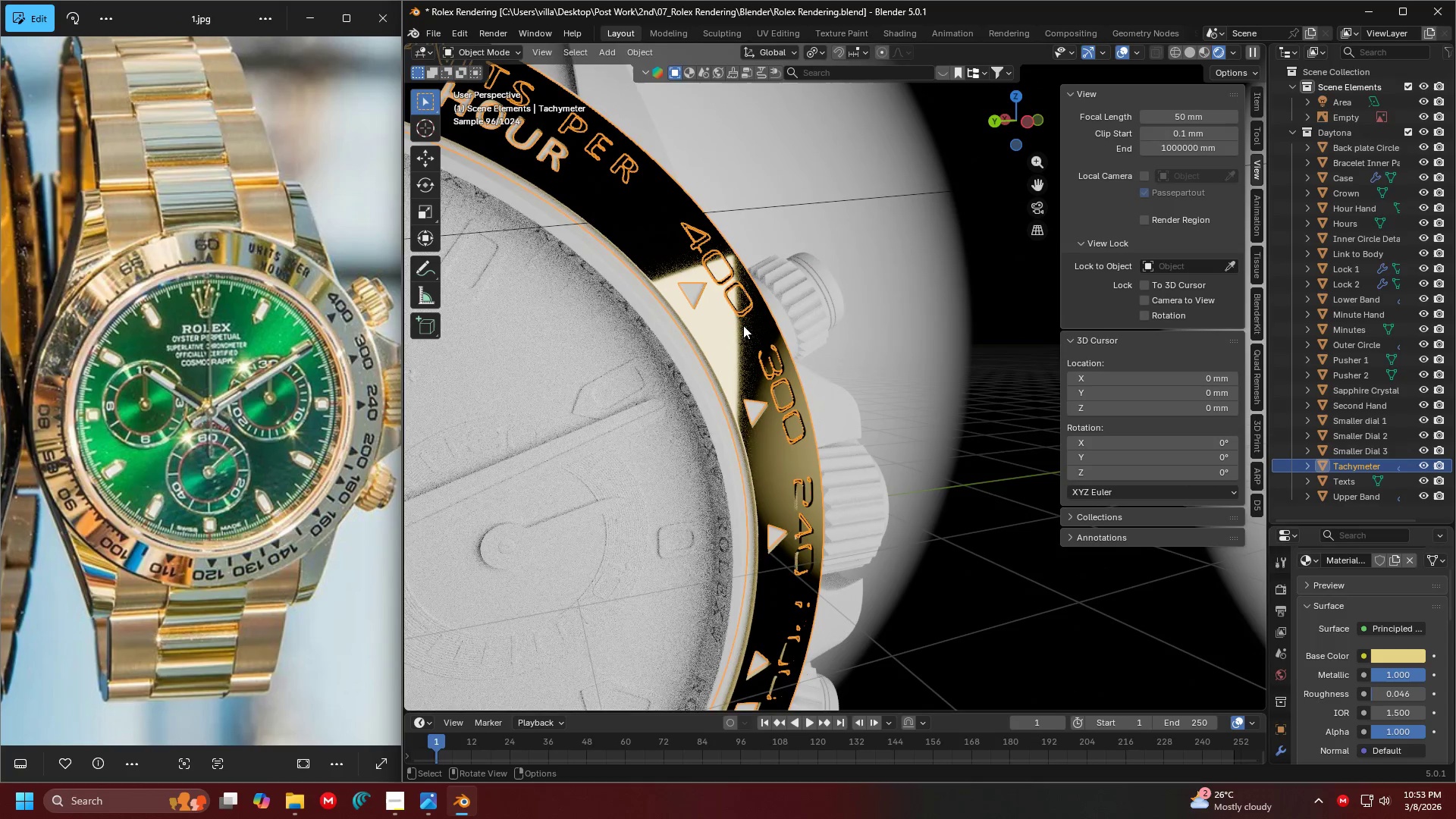 
wait(5.17)
 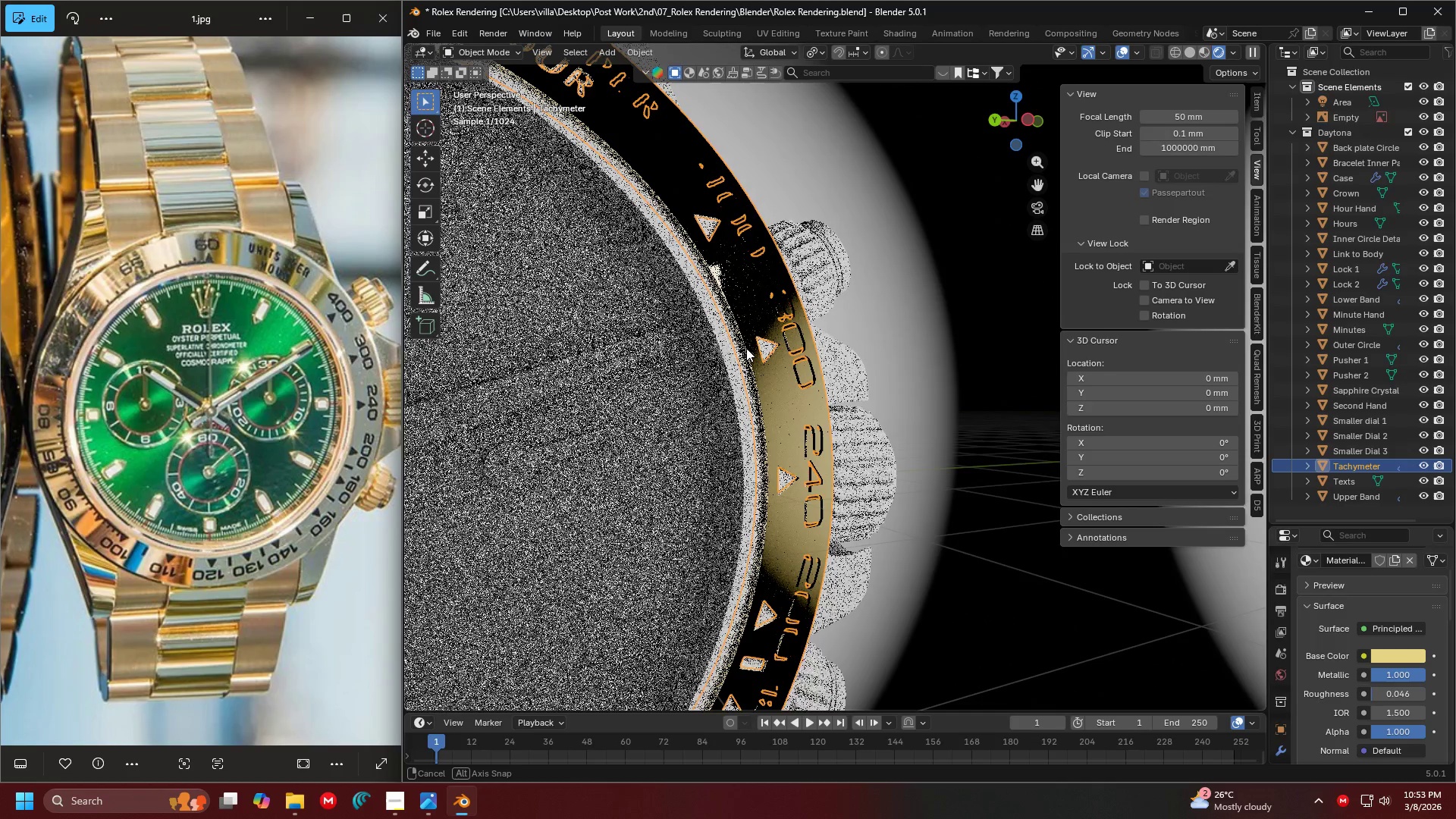 
scroll: coordinate [745, 326], scroll_direction: up, amount: 1.0
 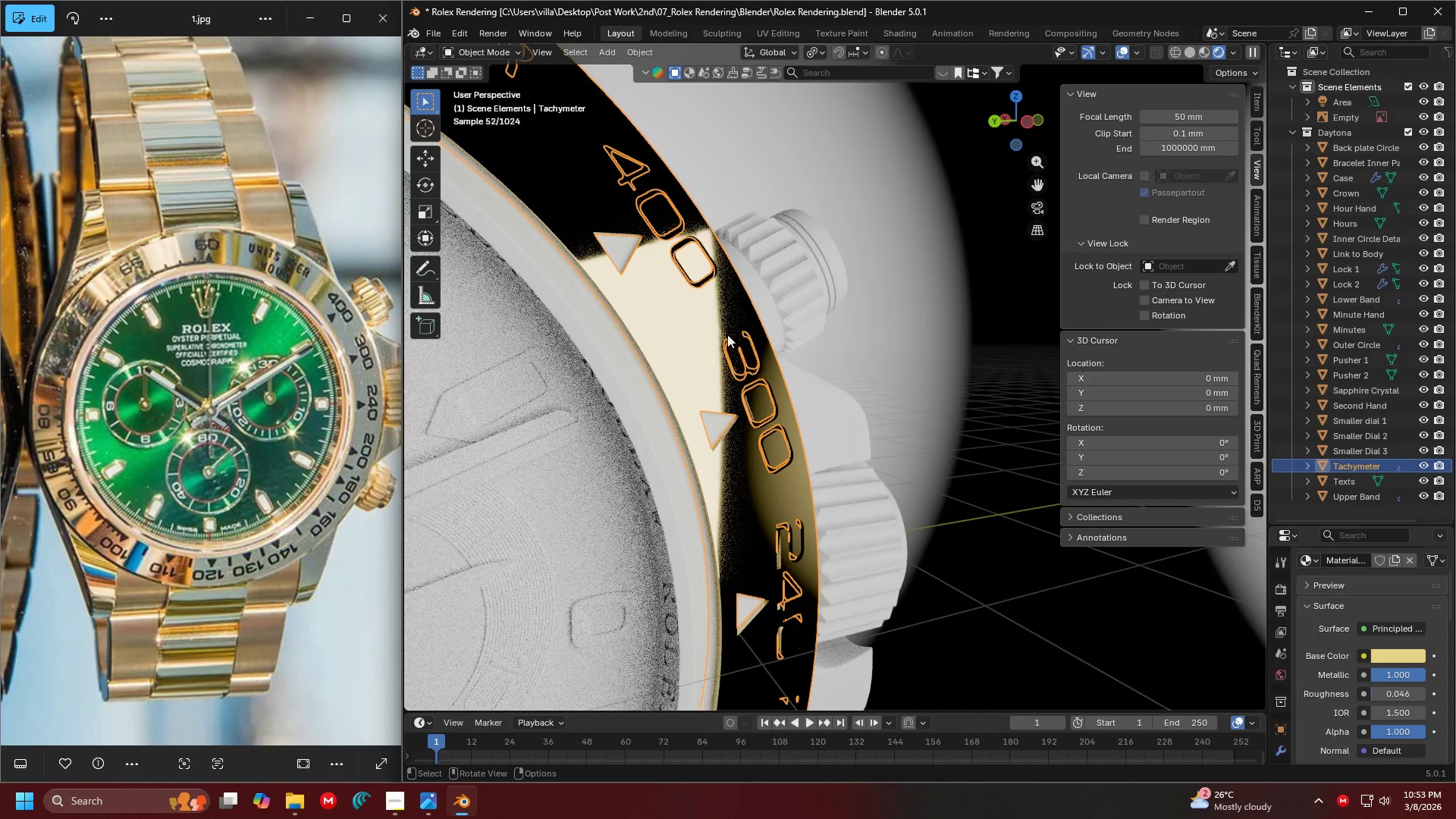 
scroll: coordinate [727, 332], scroll_direction: down, amount: 6.0
 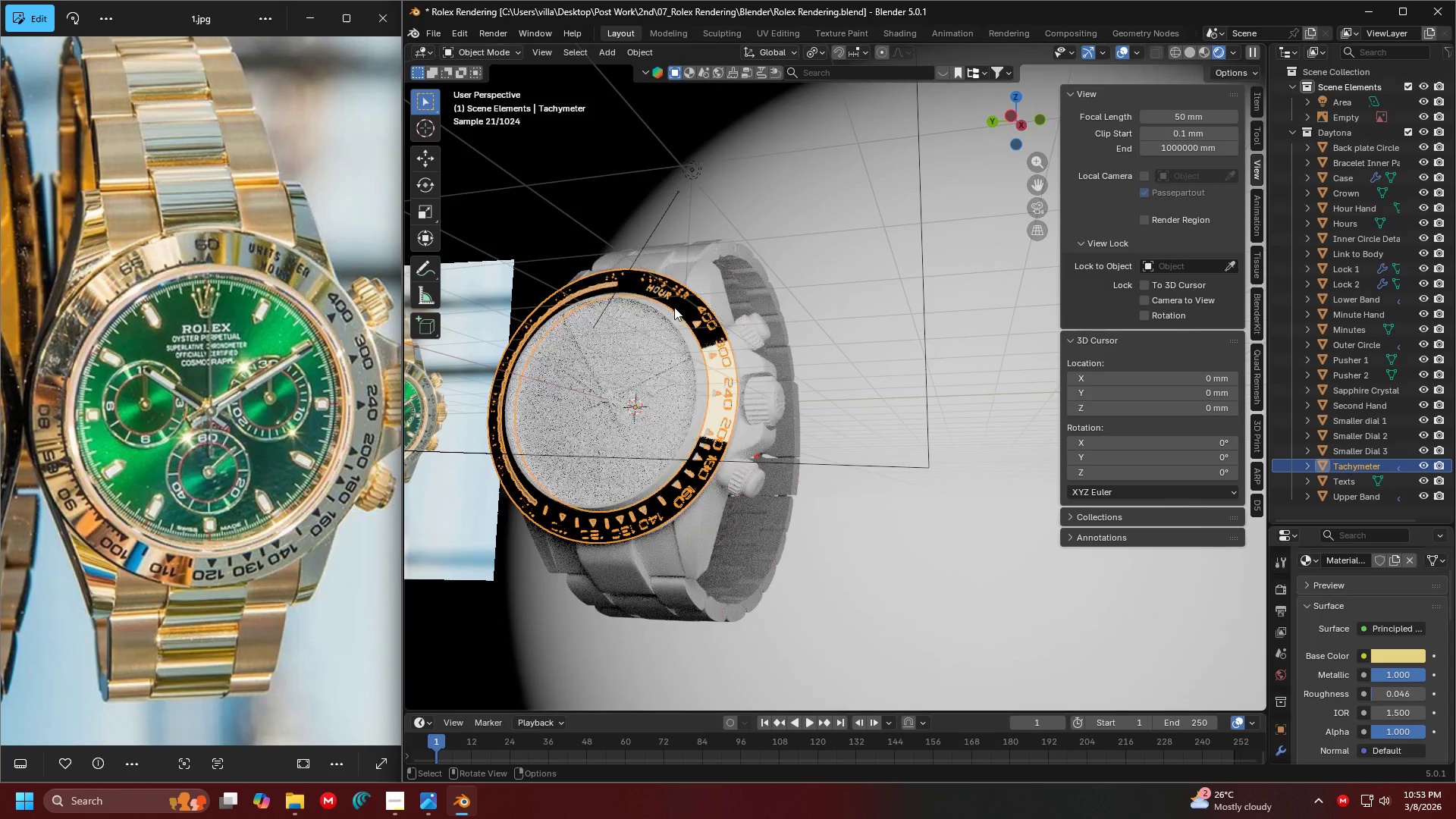 
scroll: coordinate [698, 340], scroll_direction: up, amount: 3.0
 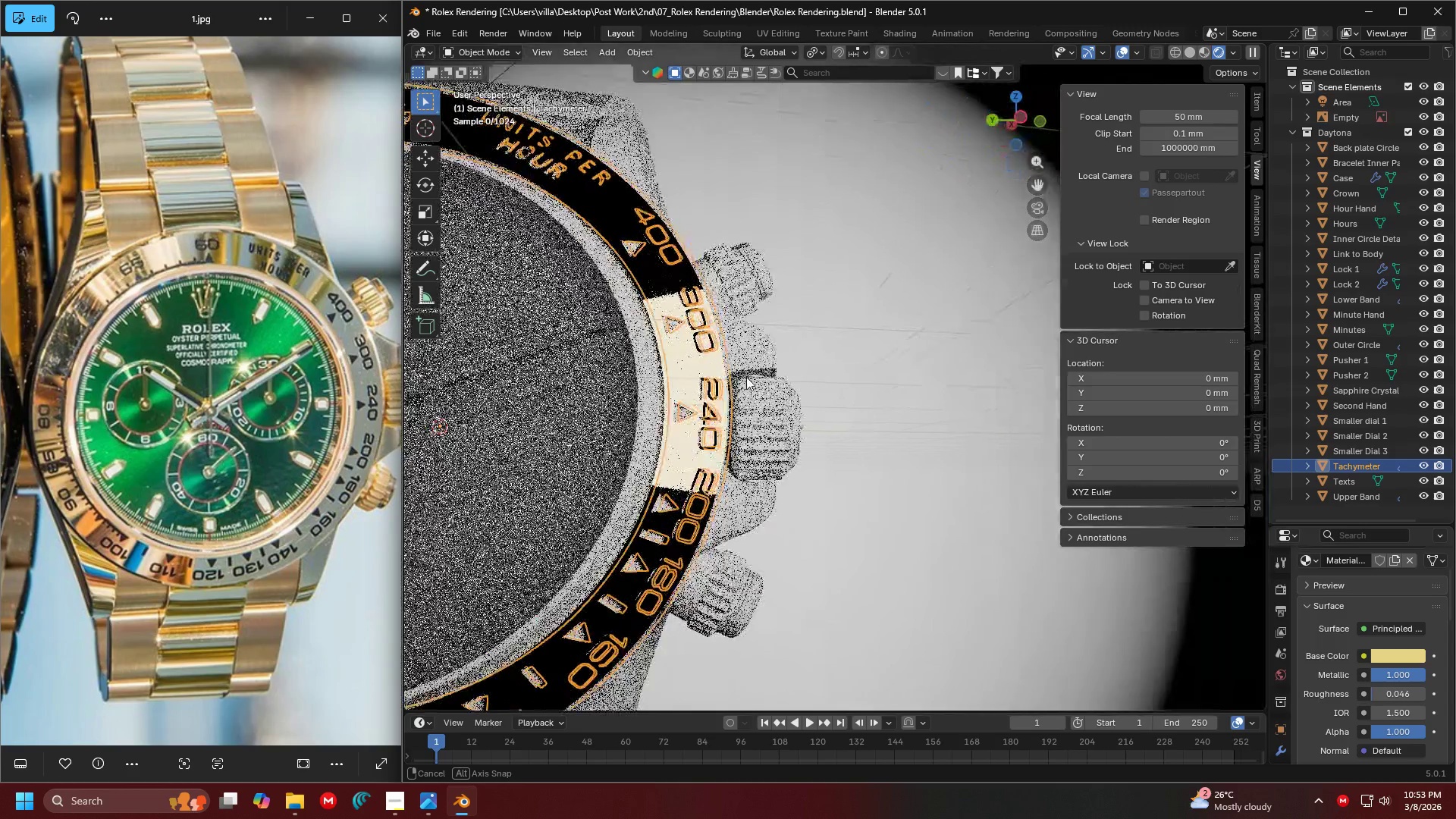 
hold_key(key=ShiftLeft, duration=0.7)
 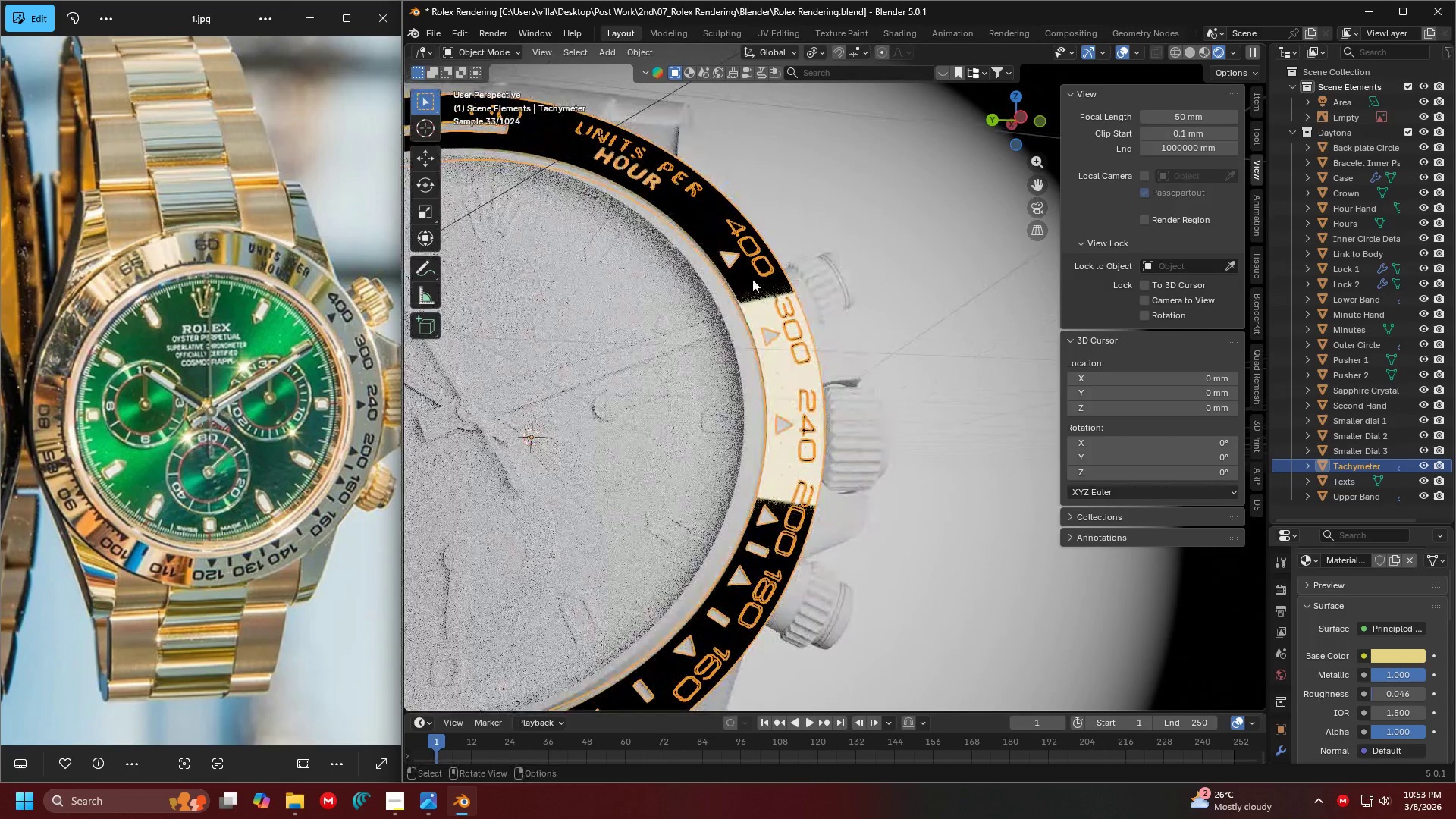 
right_click([763, 290])
 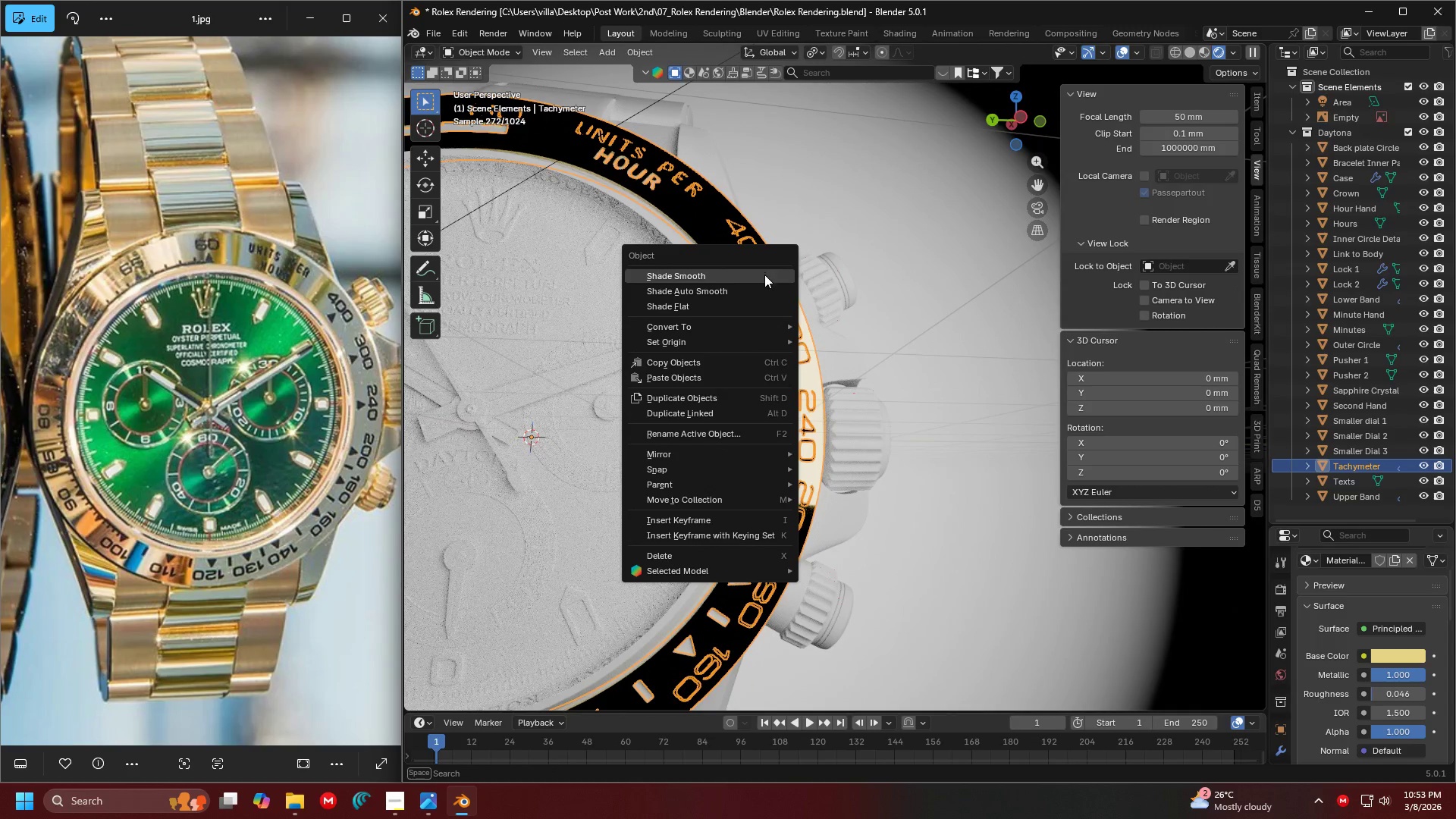 
left_click([760, 306])
 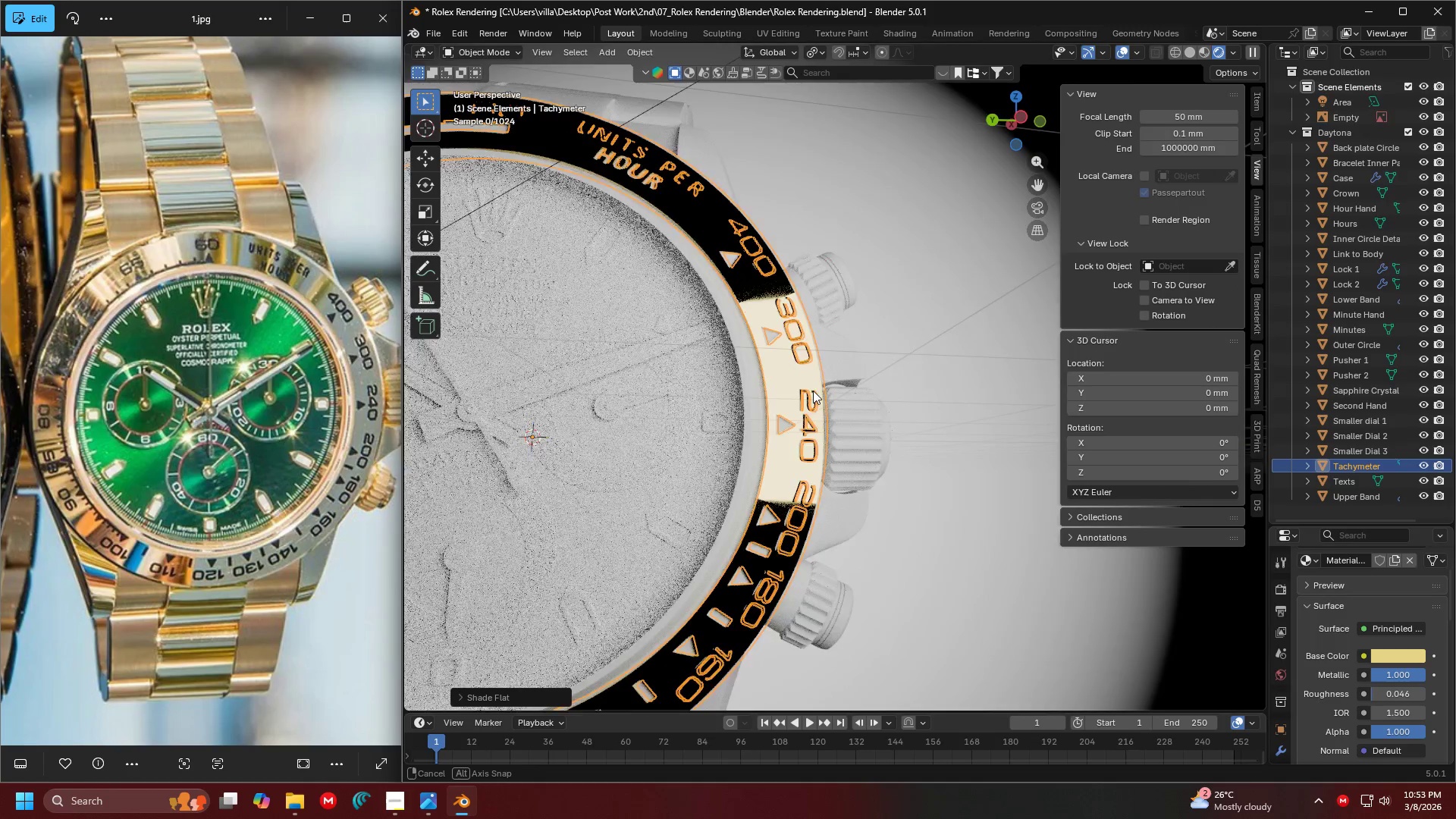 
scroll: coordinate [833, 409], scroll_direction: up, amount: 3.0
 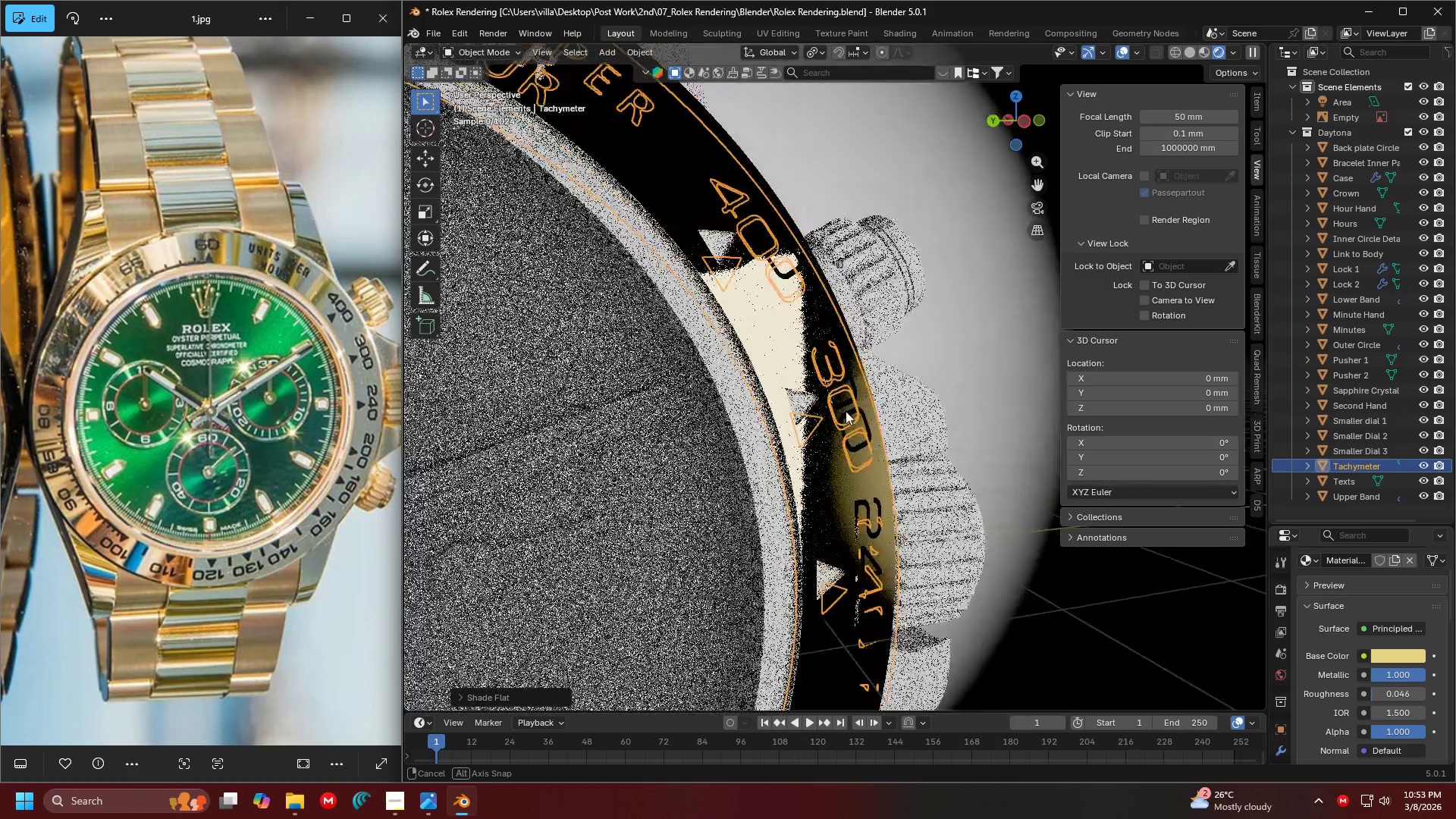 
right_click([791, 353])
 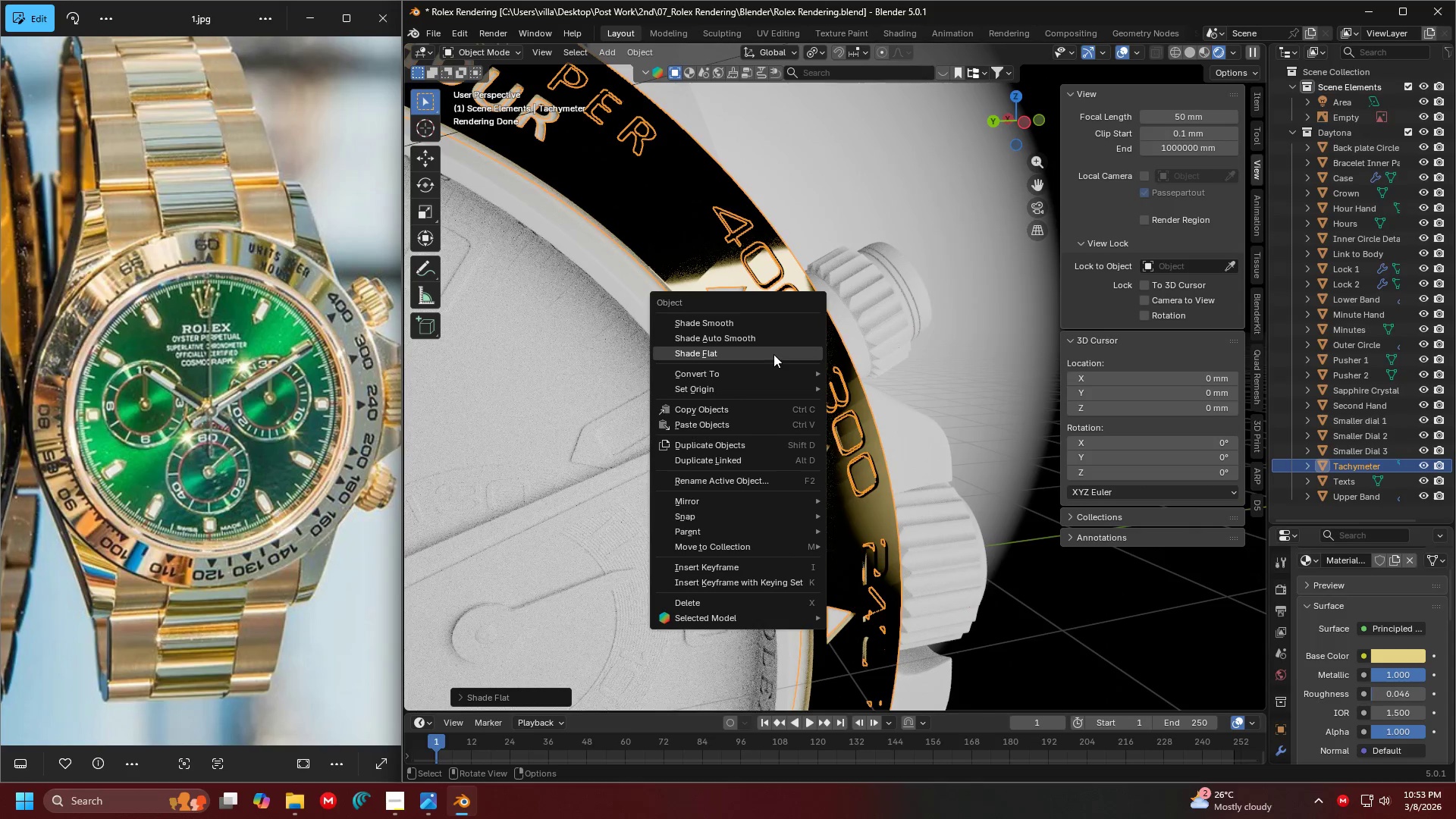 
left_click([771, 346])
 